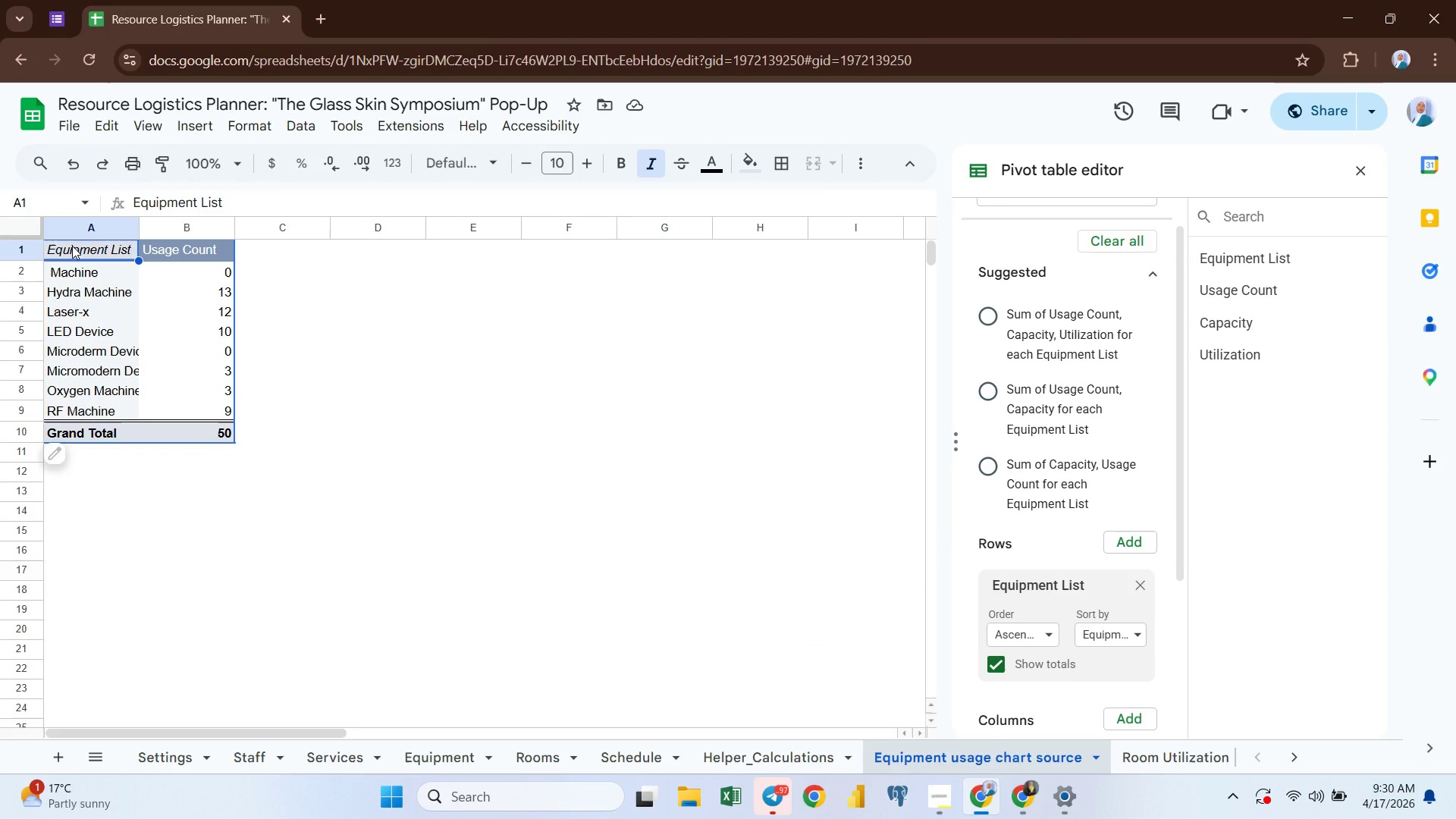 
key(Shift+ArrowDown)
 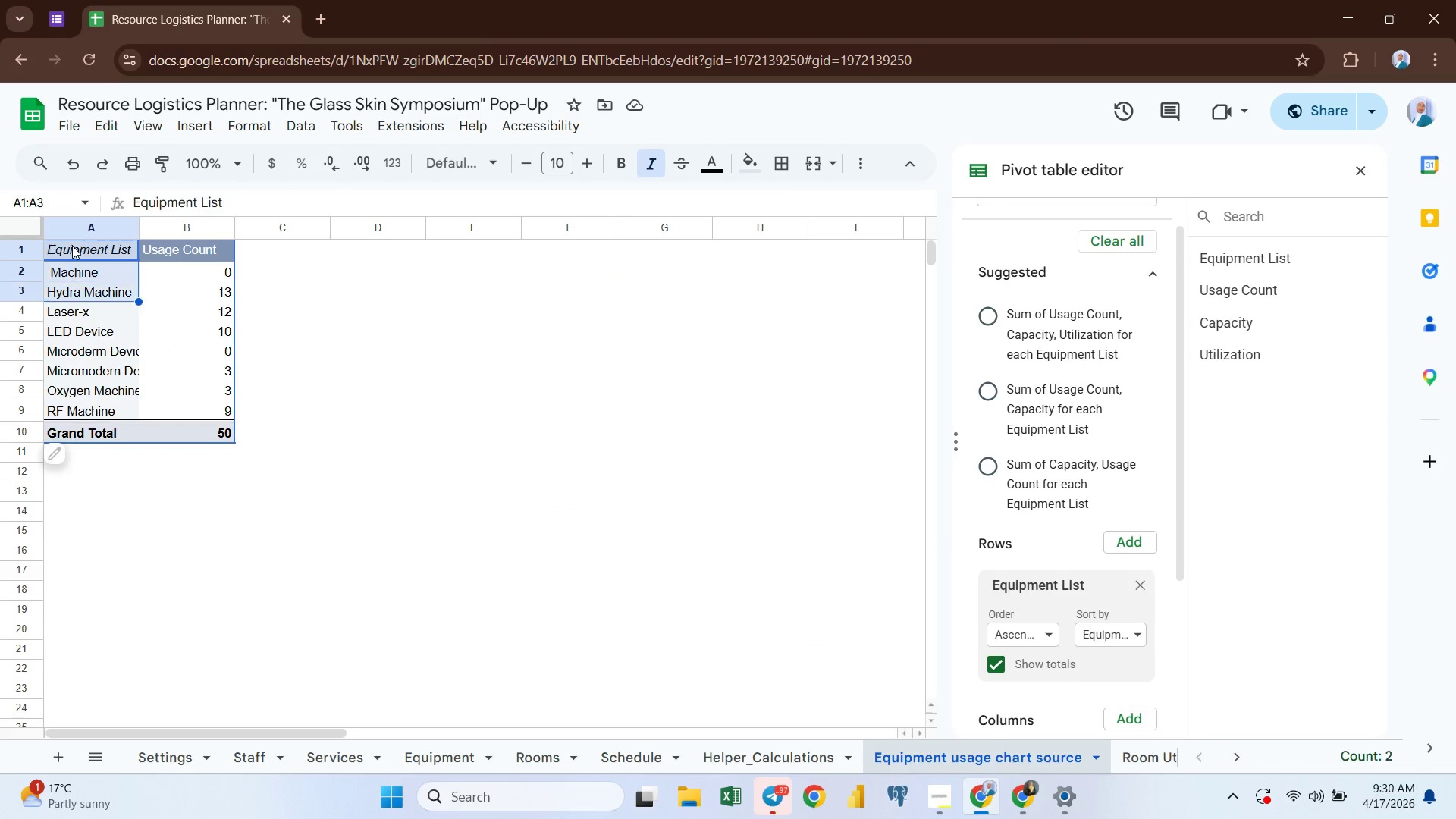 
key(Shift+ArrowDown)
 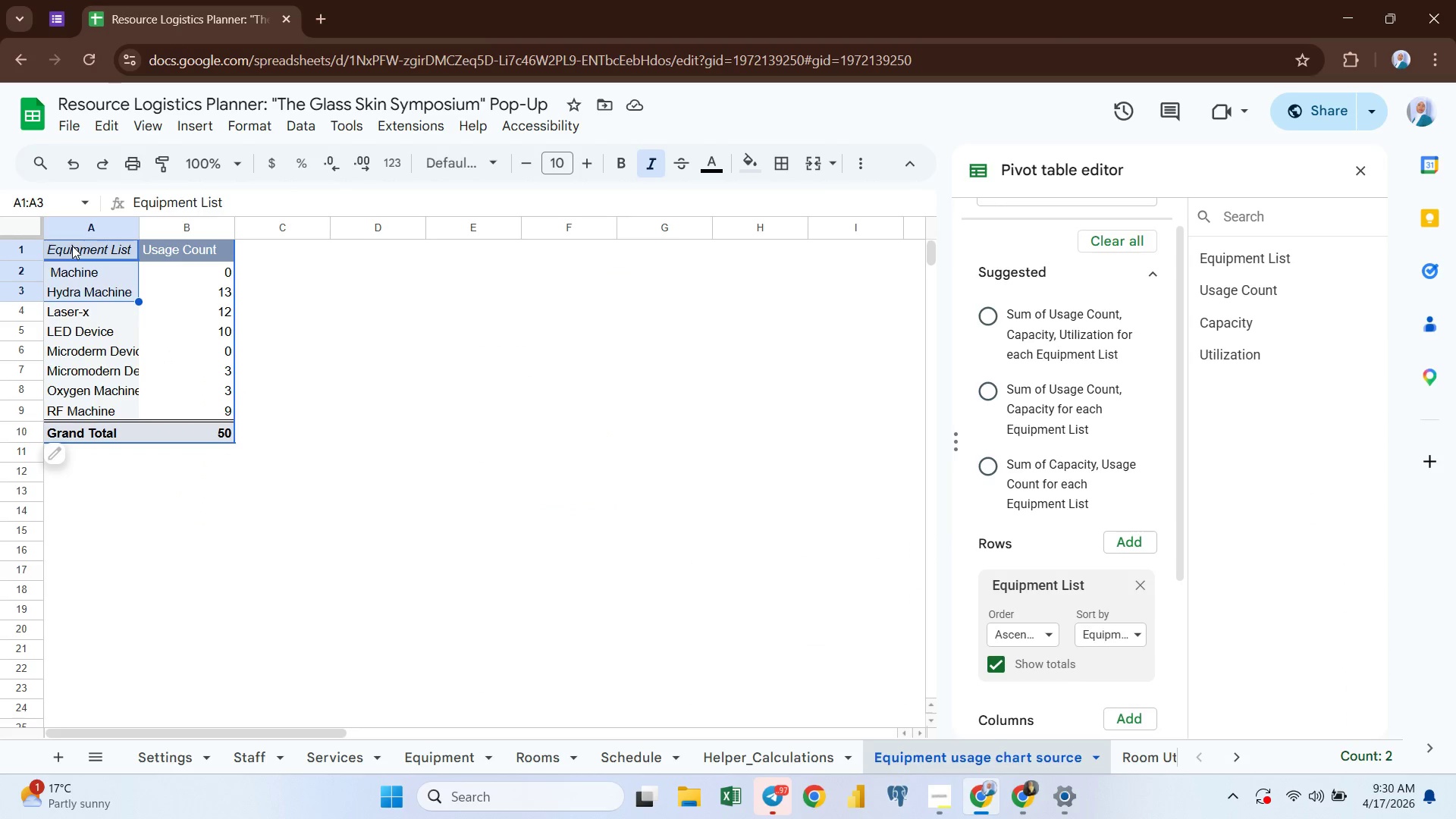 
key(Shift+ArrowDown)
 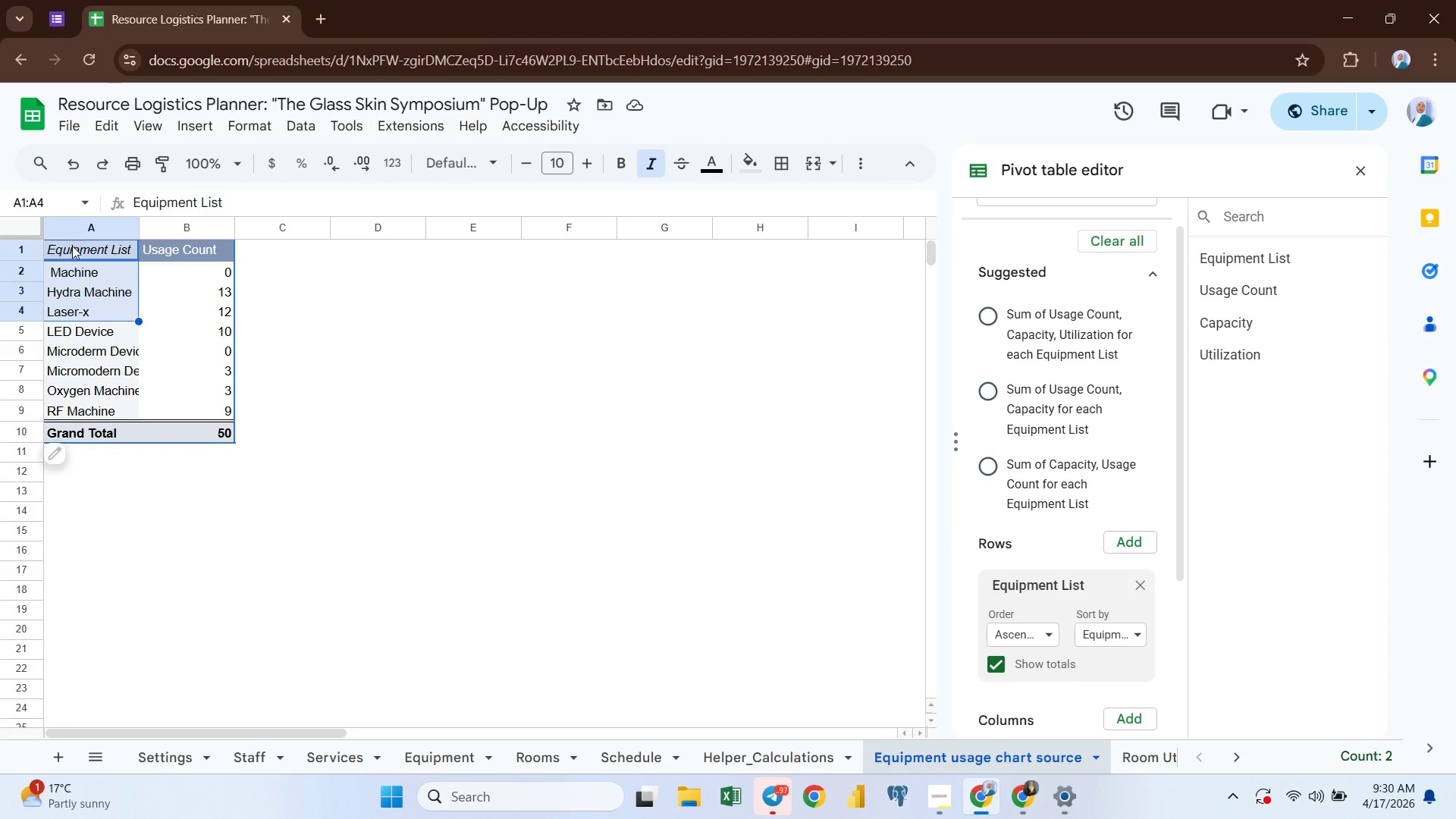 
key(Shift+ArrowDown)
 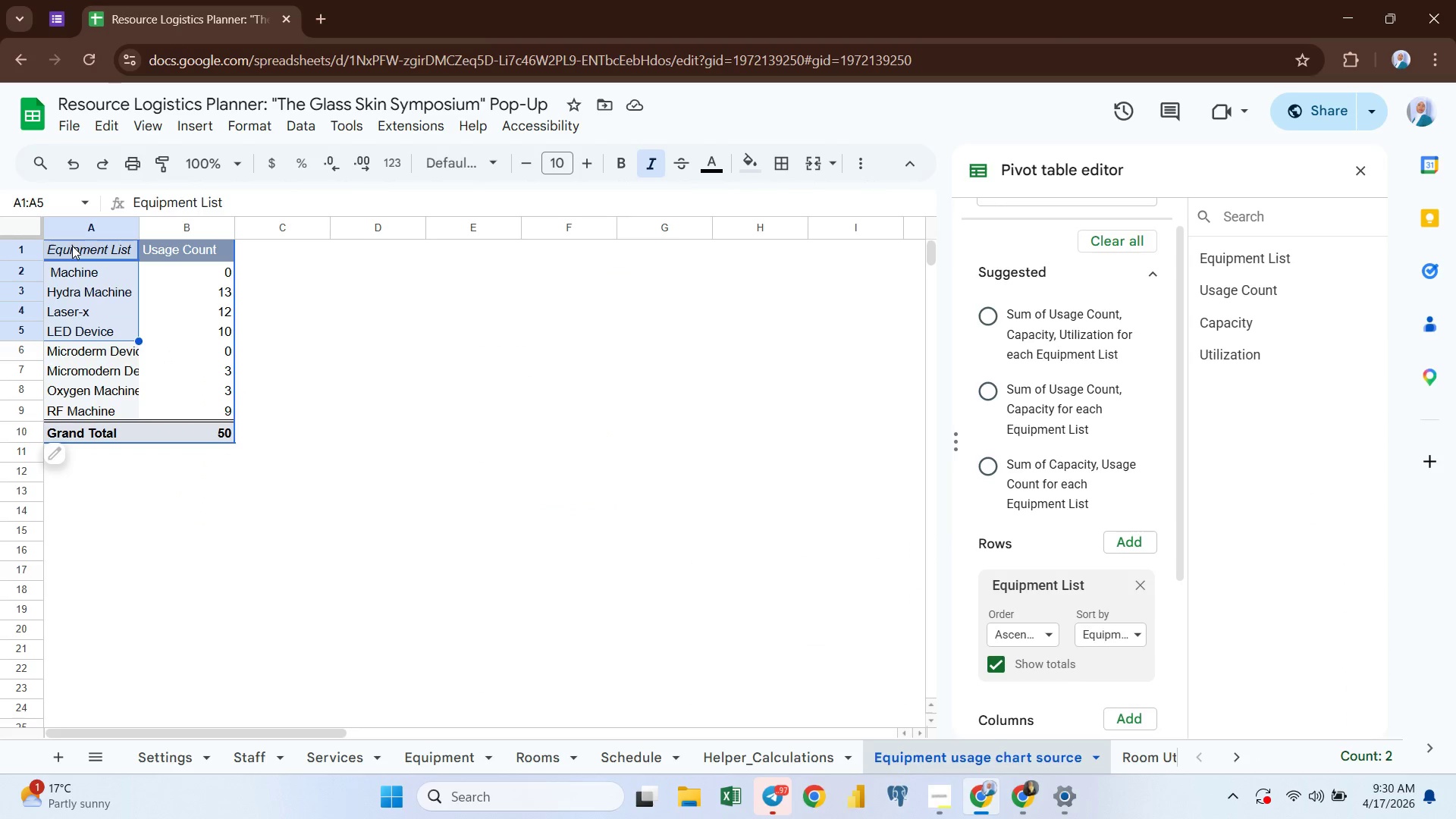 
key(Shift+ArrowDown)
 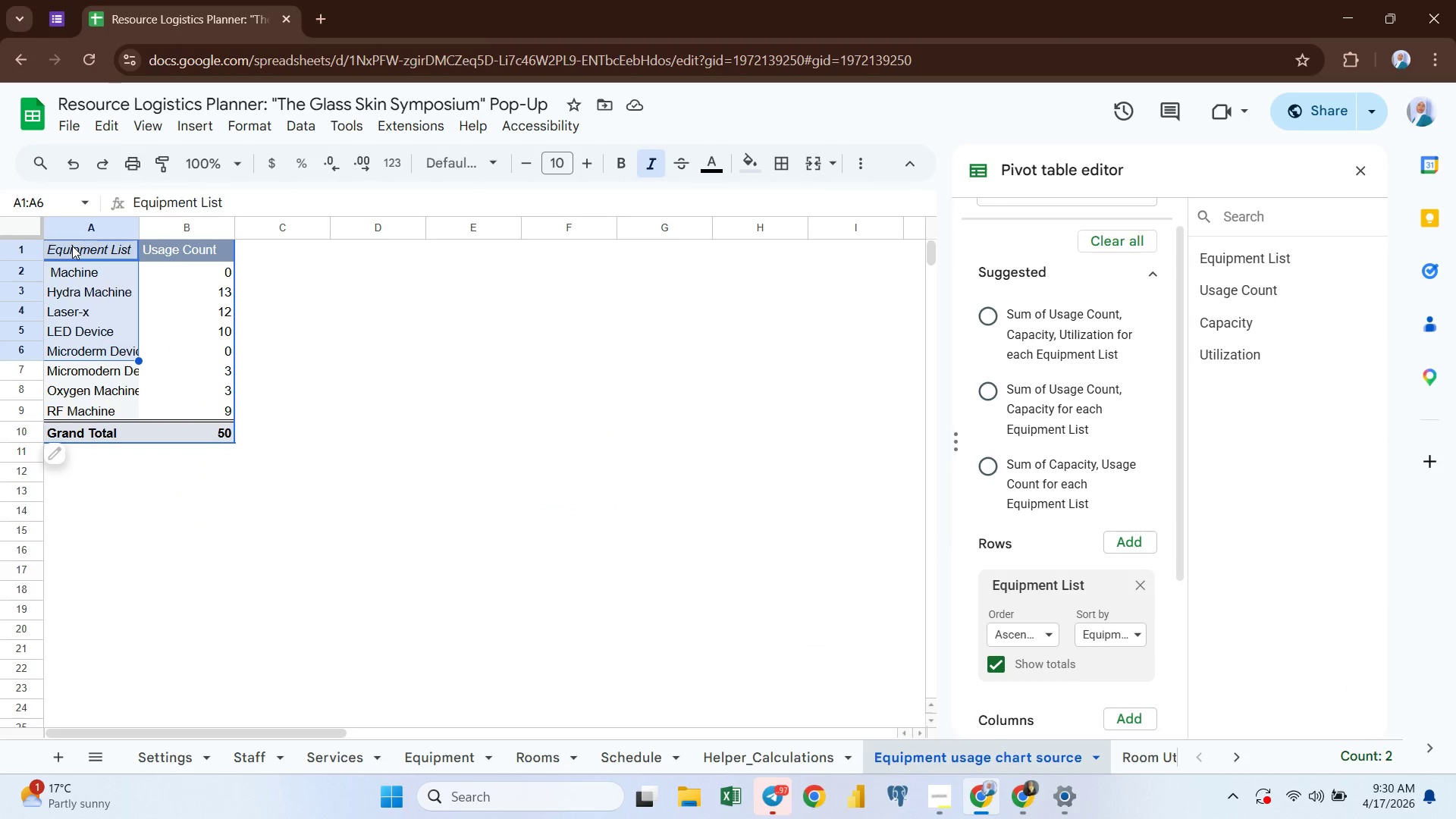 
key(Shift+ArrowDown)
 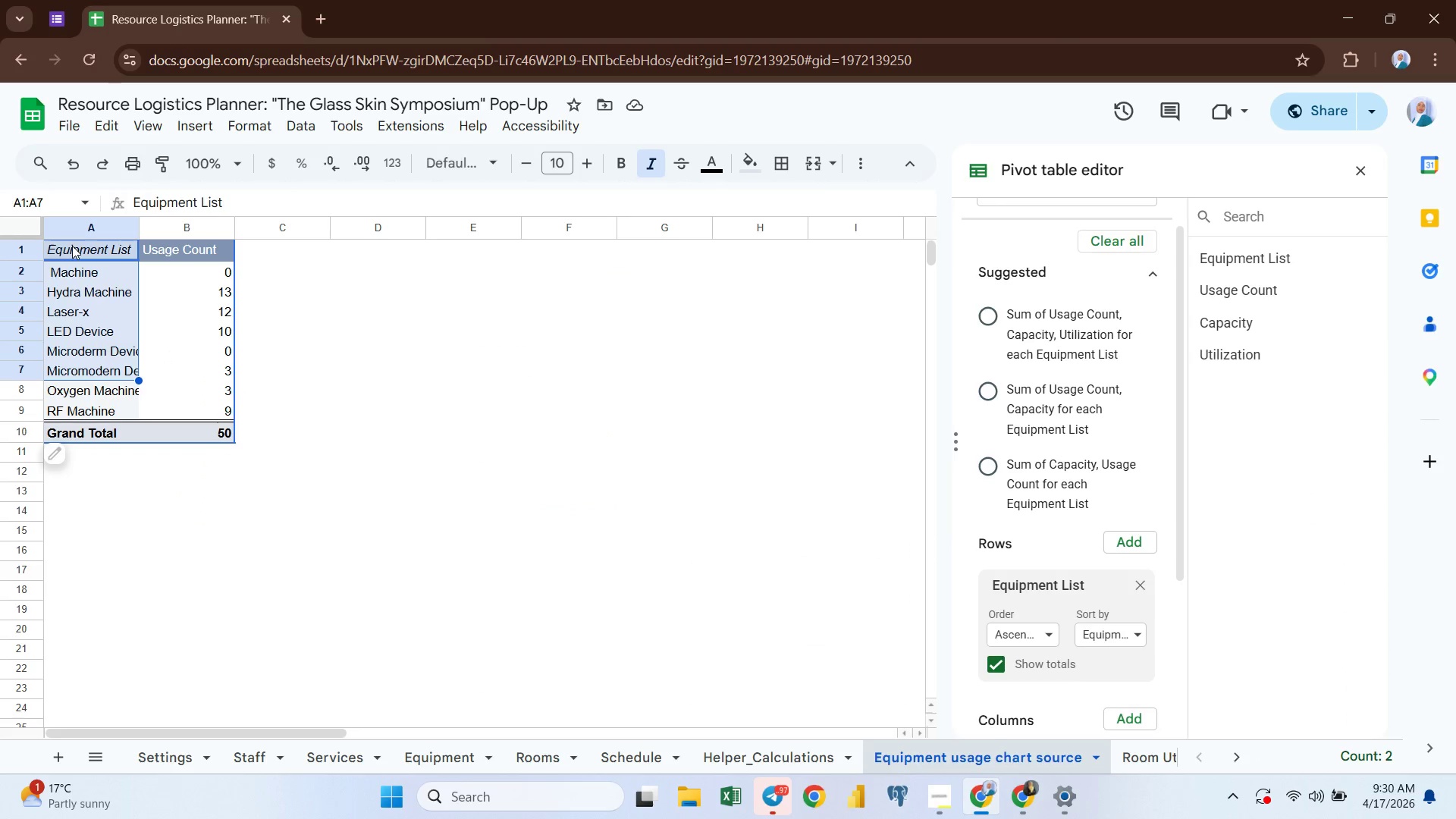 
key(Shift+ArrowDown)
 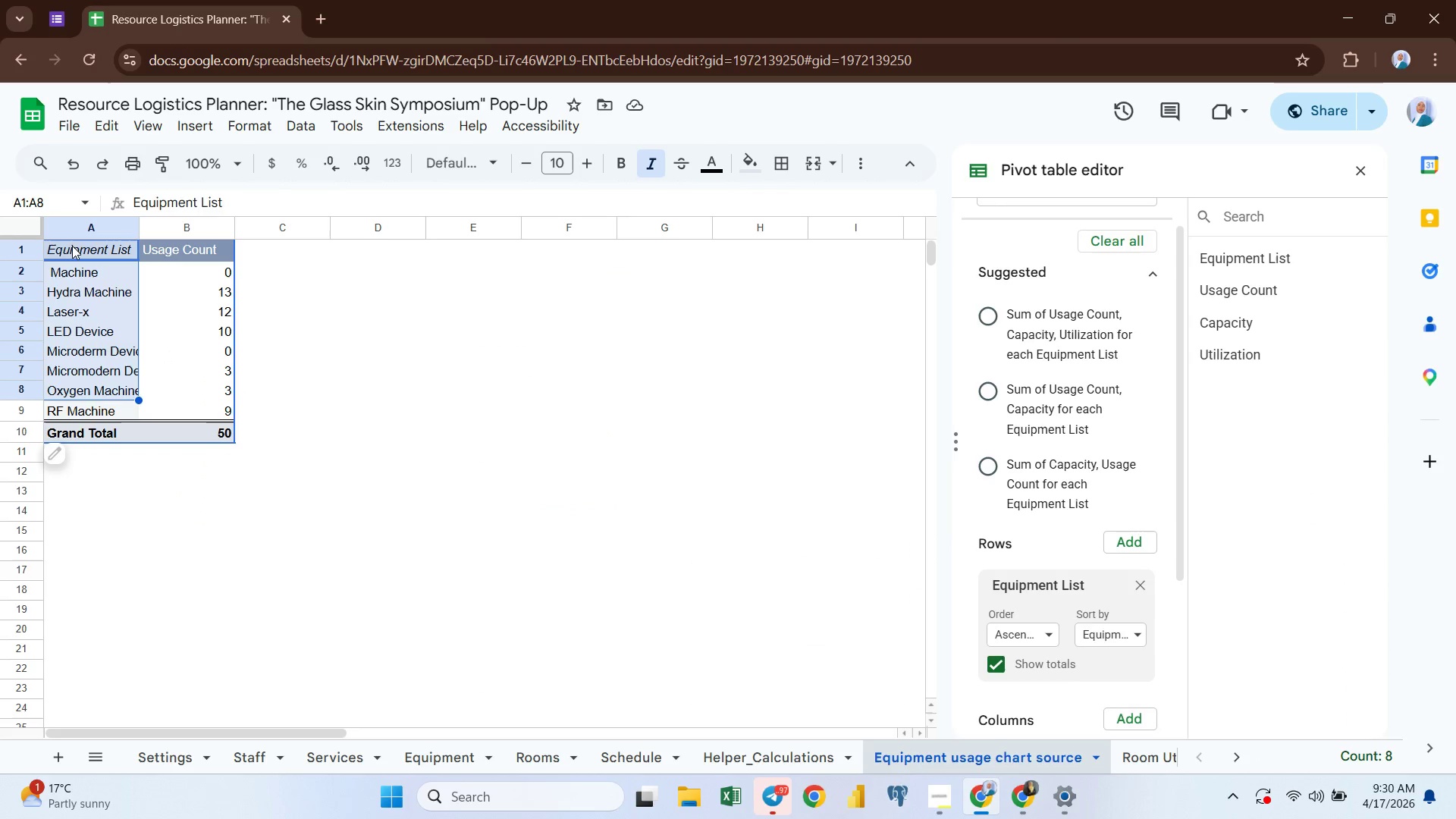 
key(Shift+ArrowDown)
 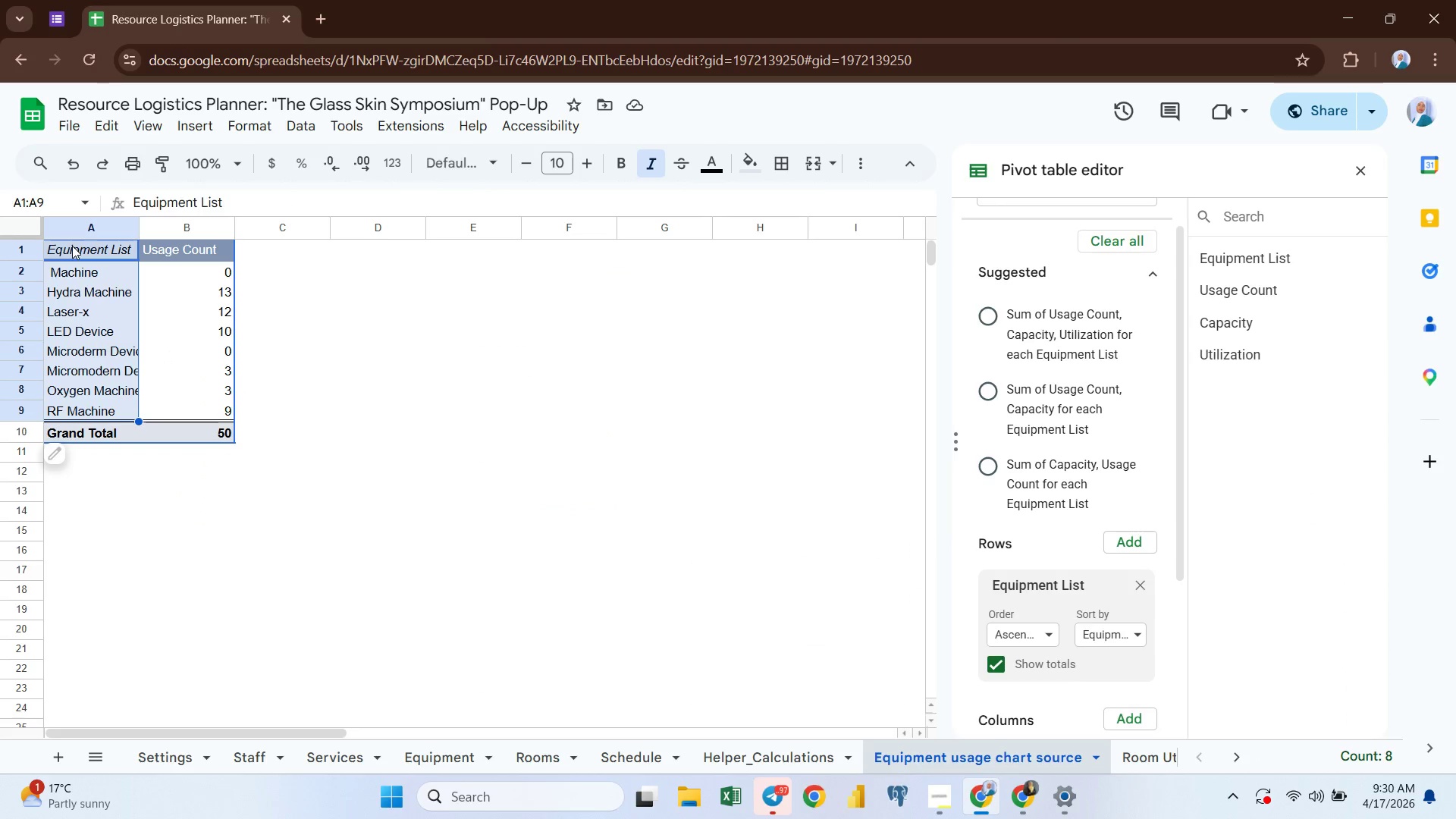 
key(Shift+ArrowRight)
 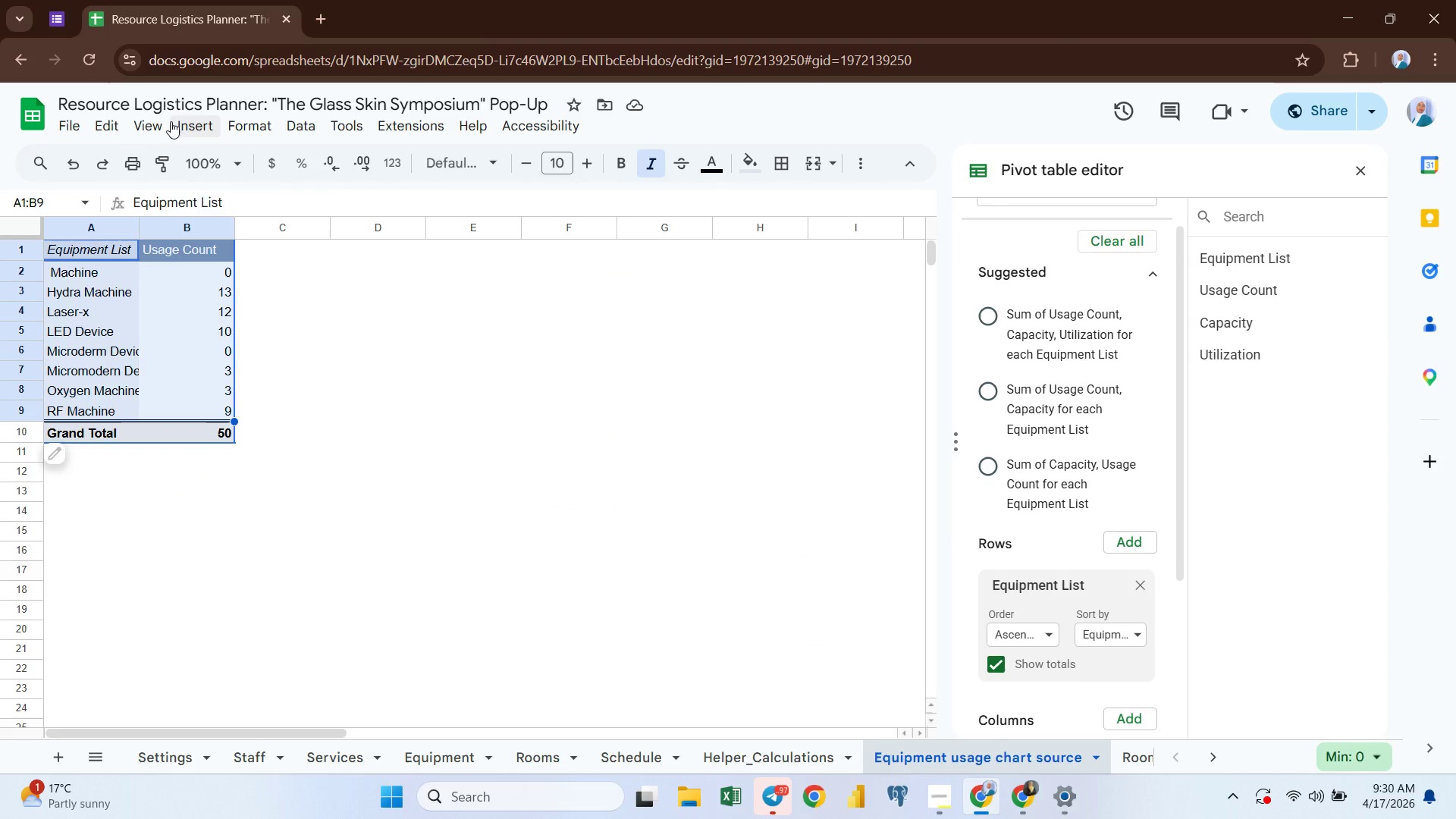 
left_click([190, 124])
 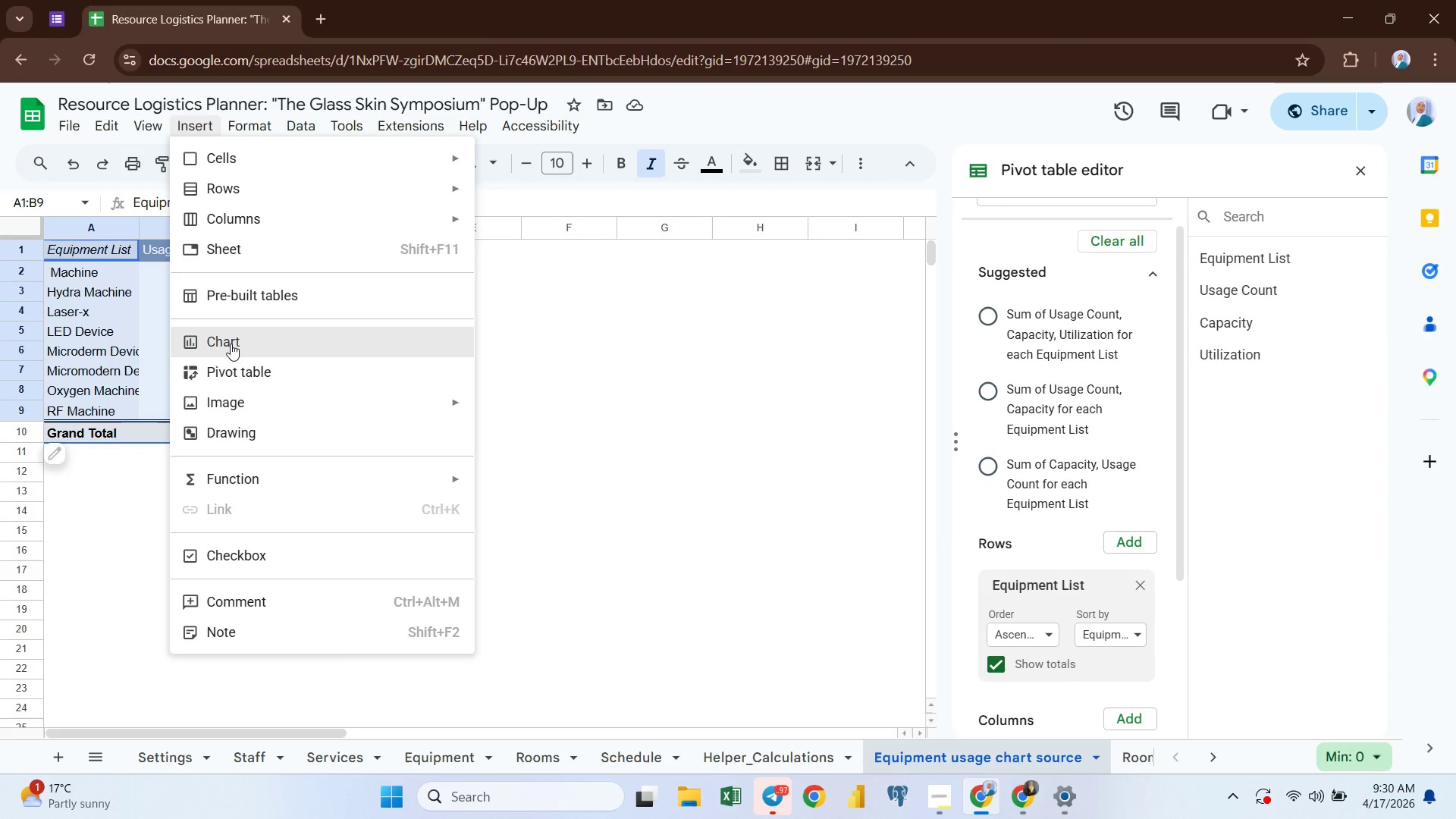 
left_click([233, 338])
 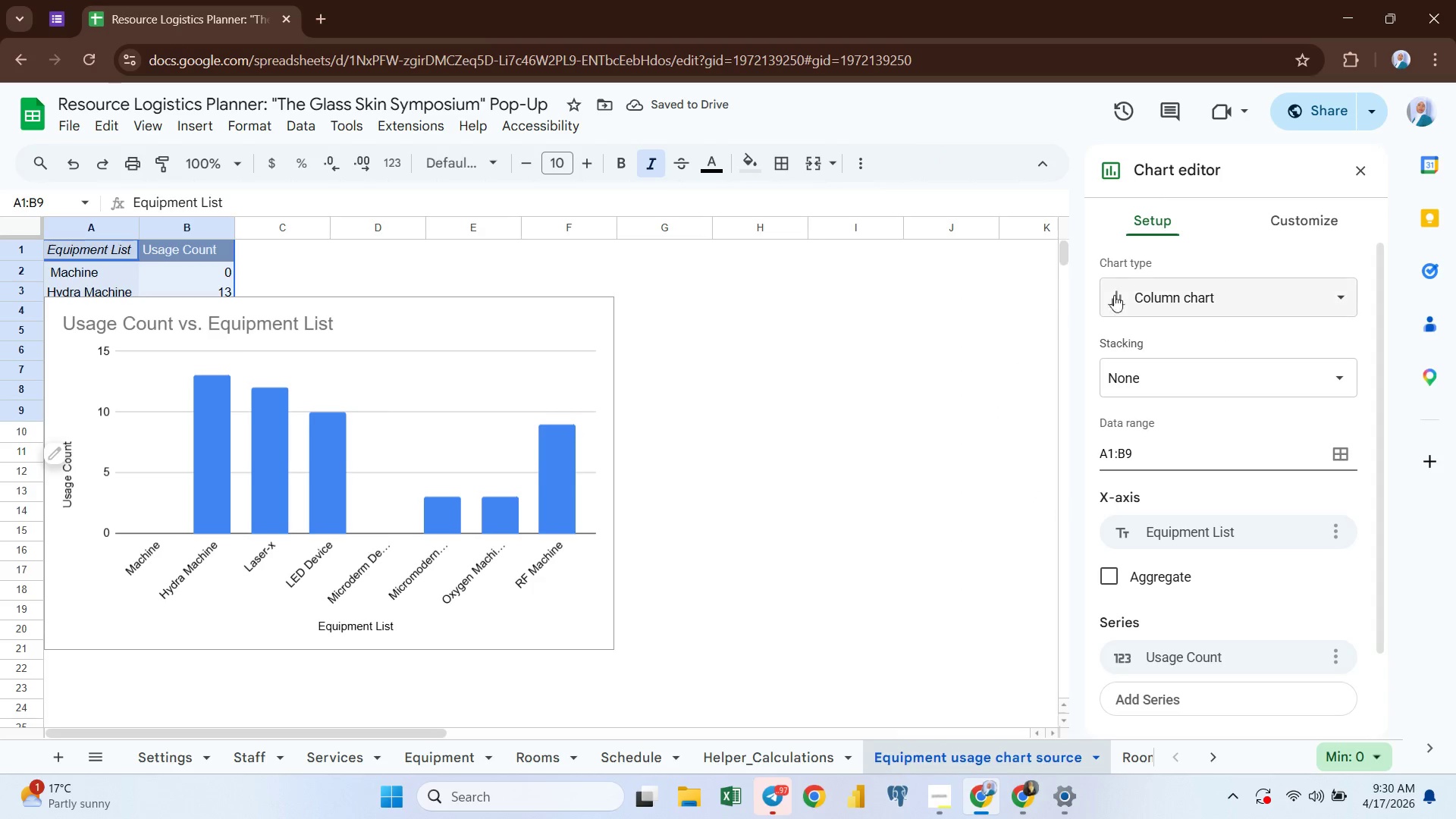 
wait(5.67)
 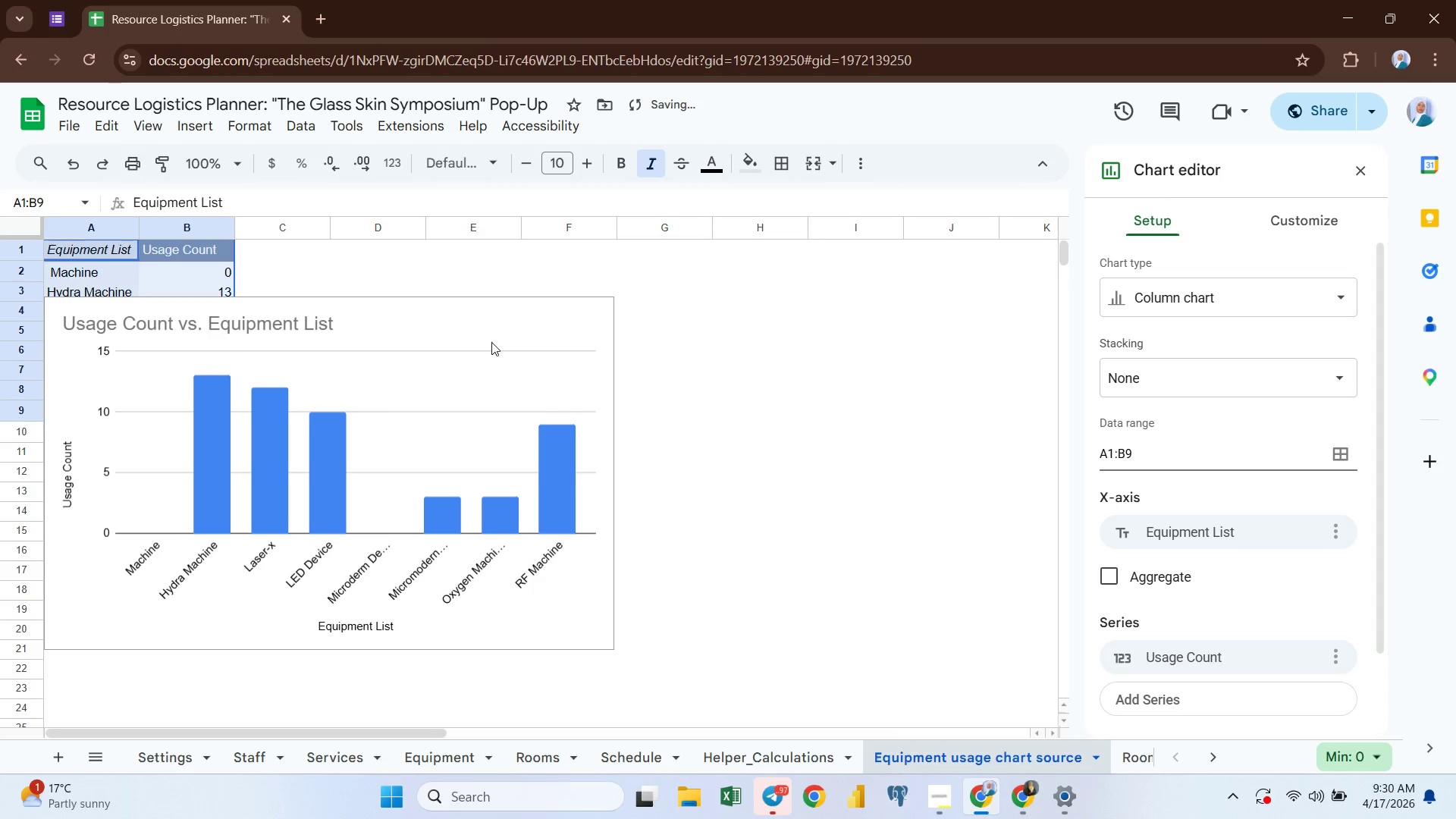 
left_click([559, 325])
 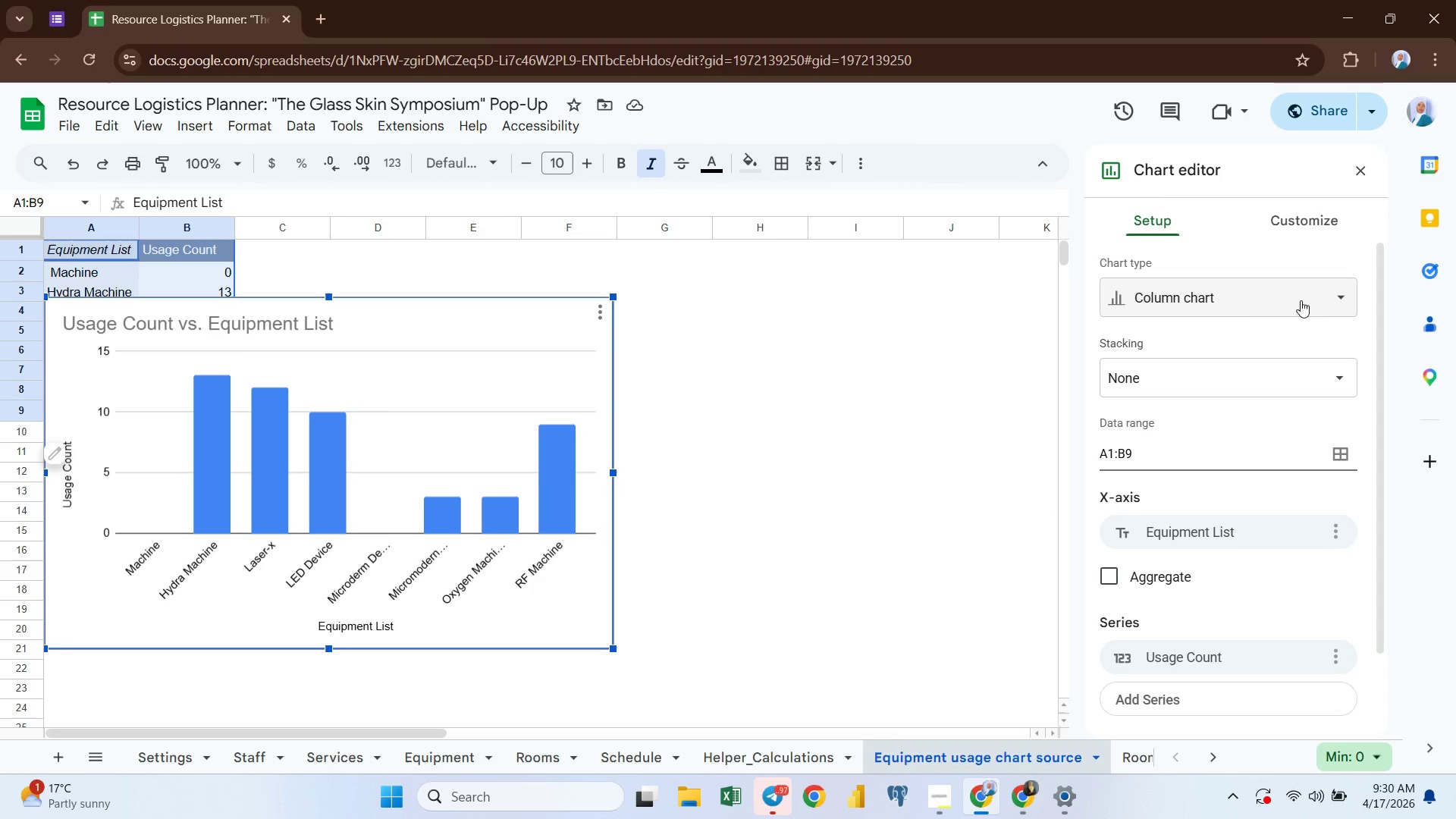 
left_click([1244, 300])
 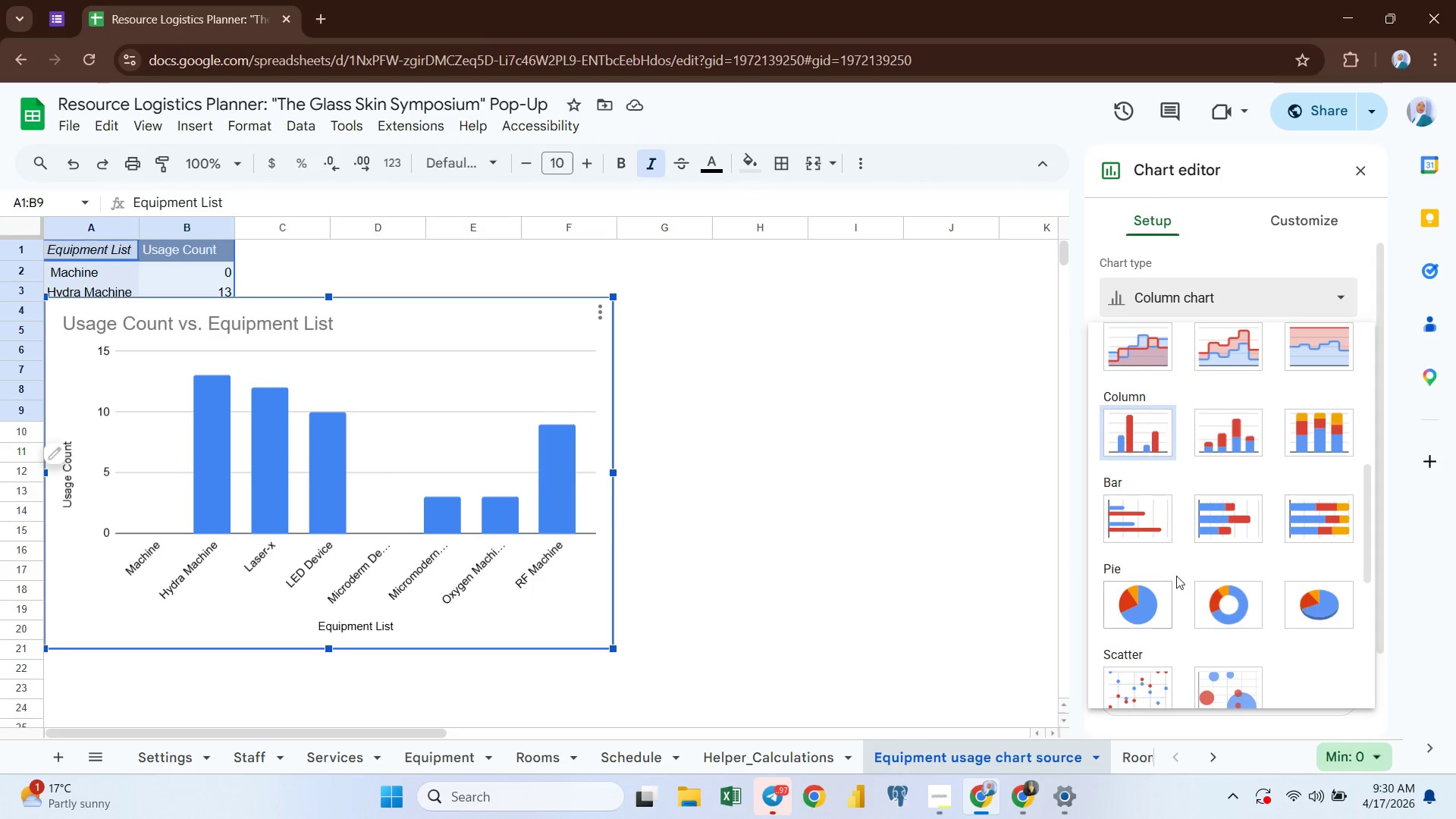 
left_click([1141, 517])
 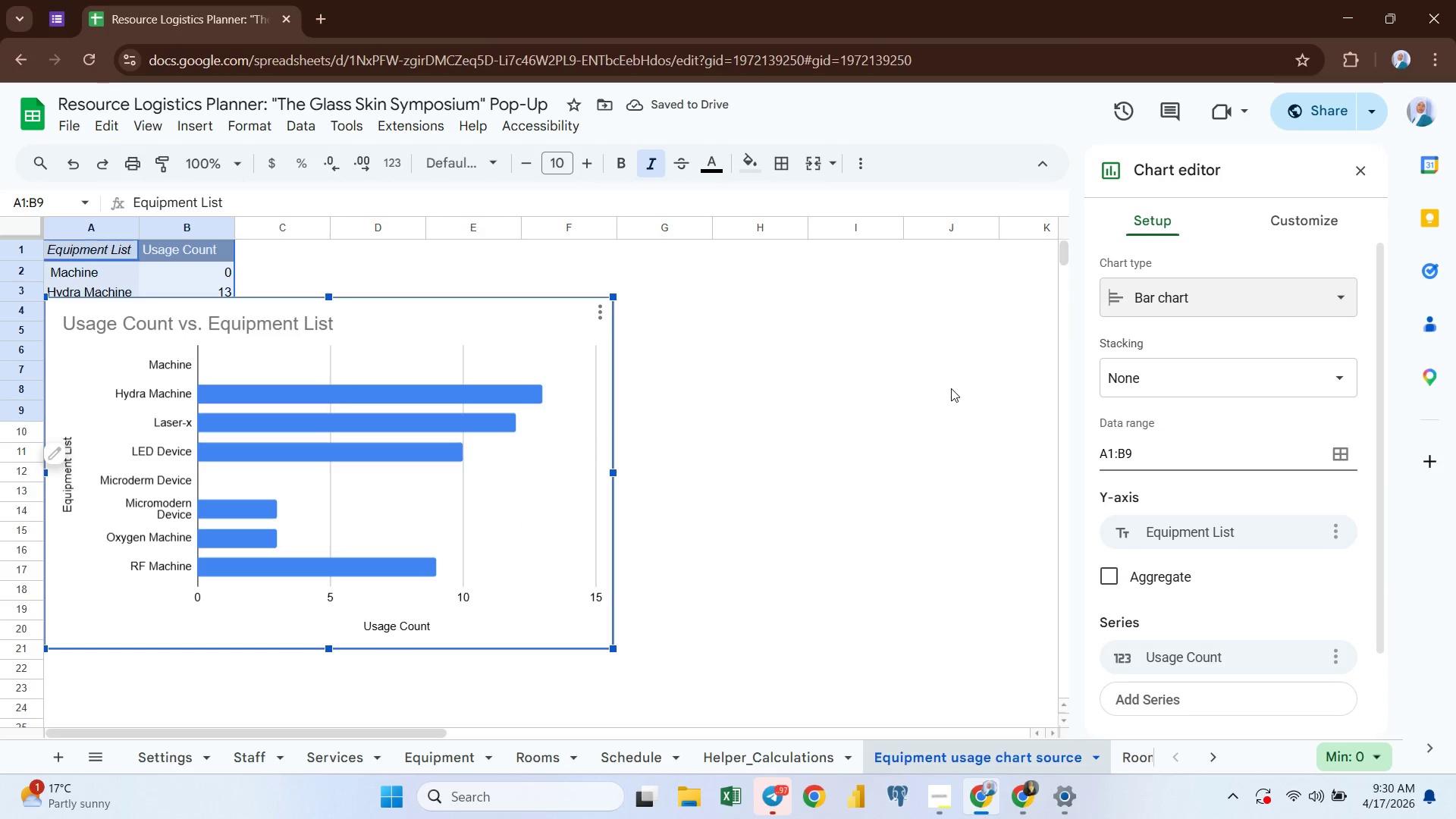 
wait(10.2)
 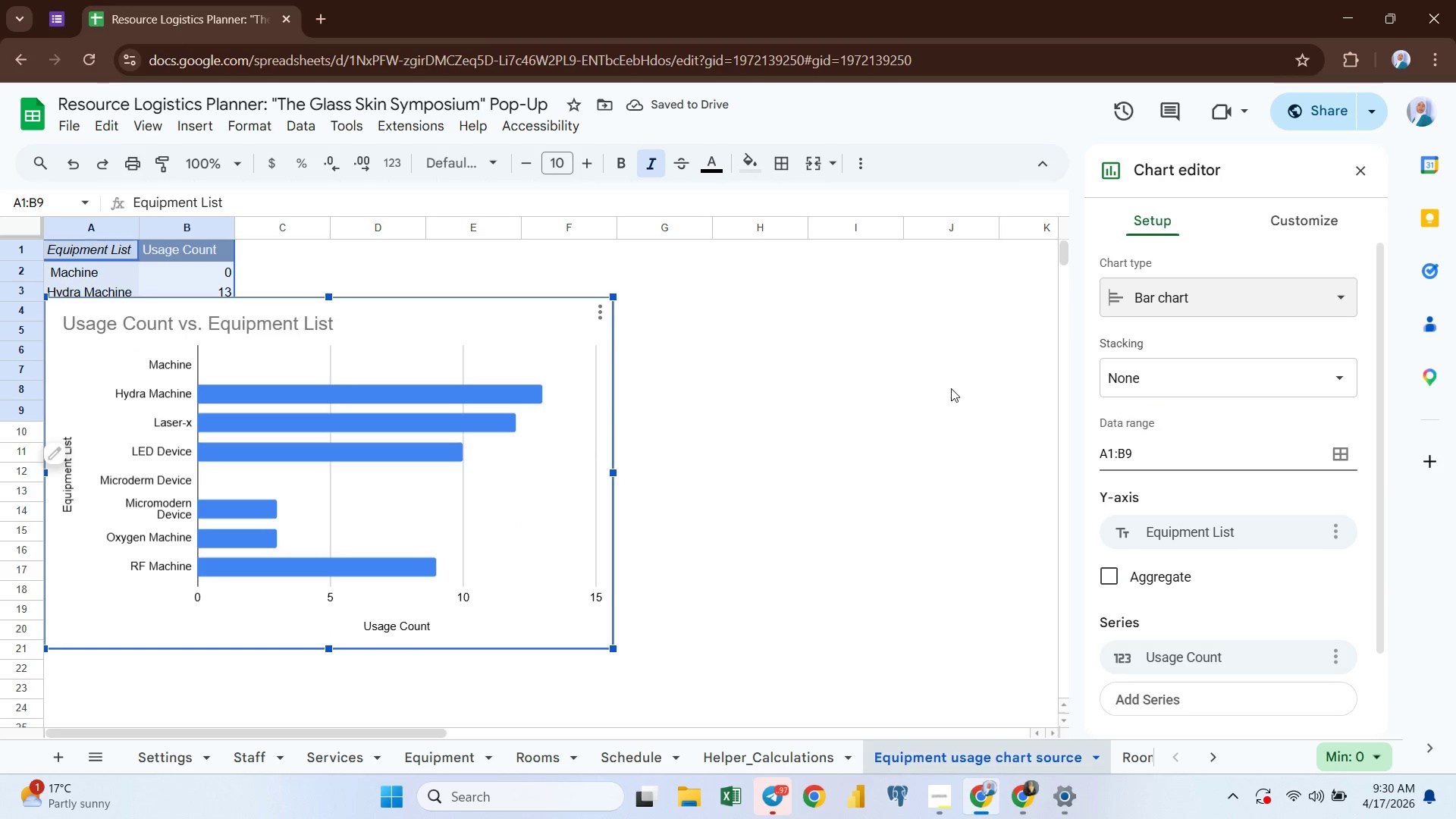 
left_click([1291, 223])
 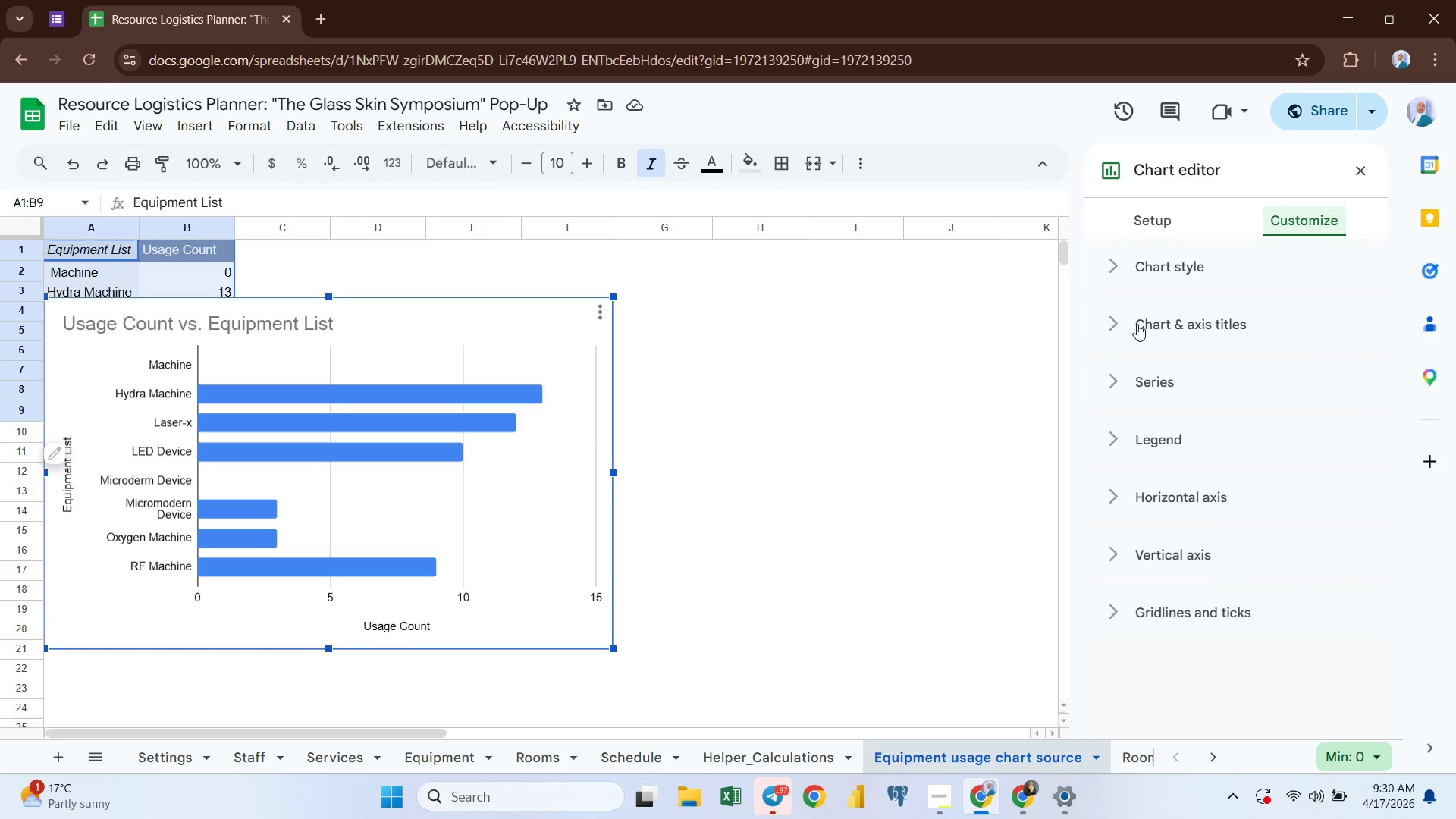 
left_click([1146, 316])
 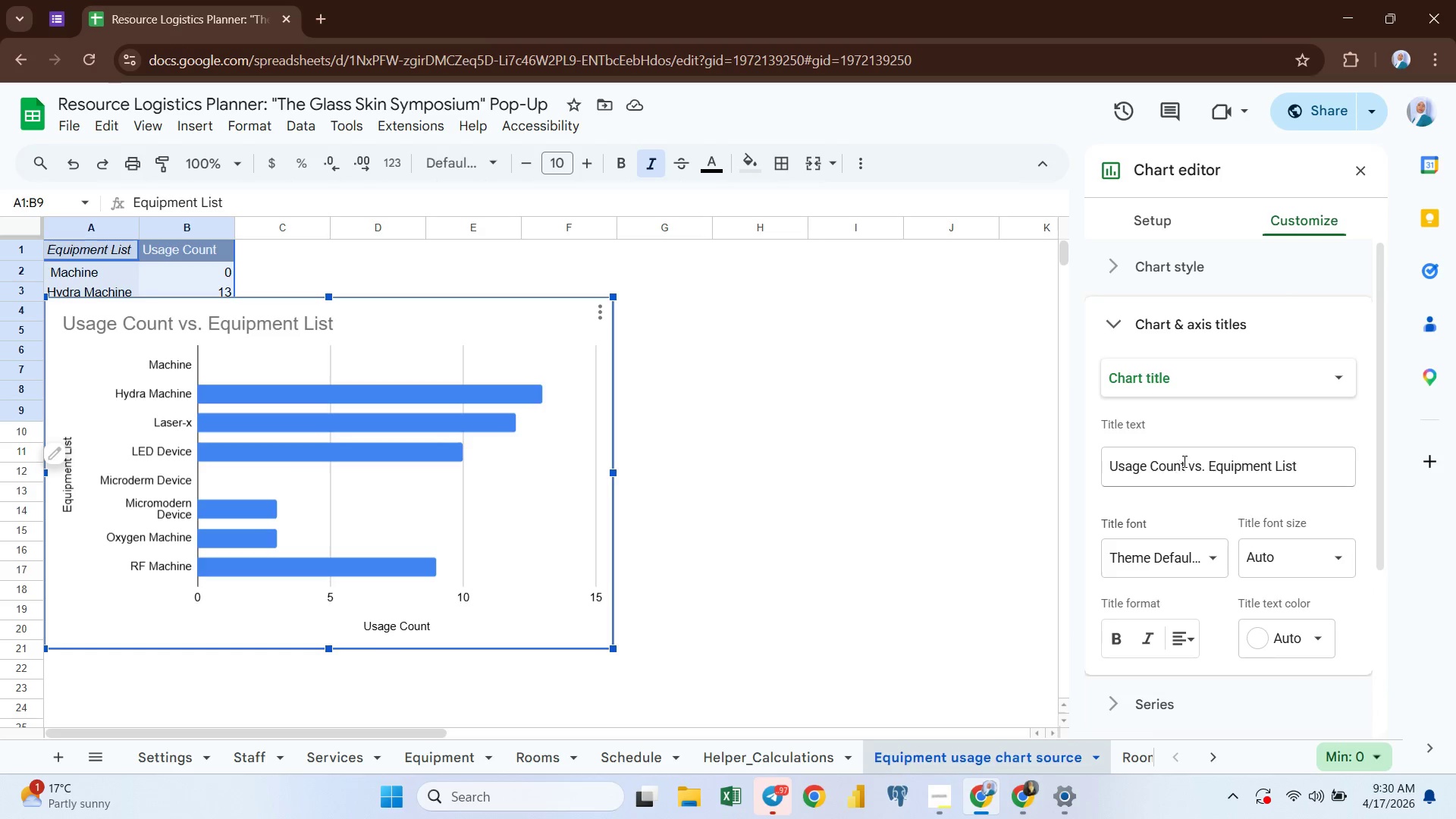 
double_click([1183, 461])
 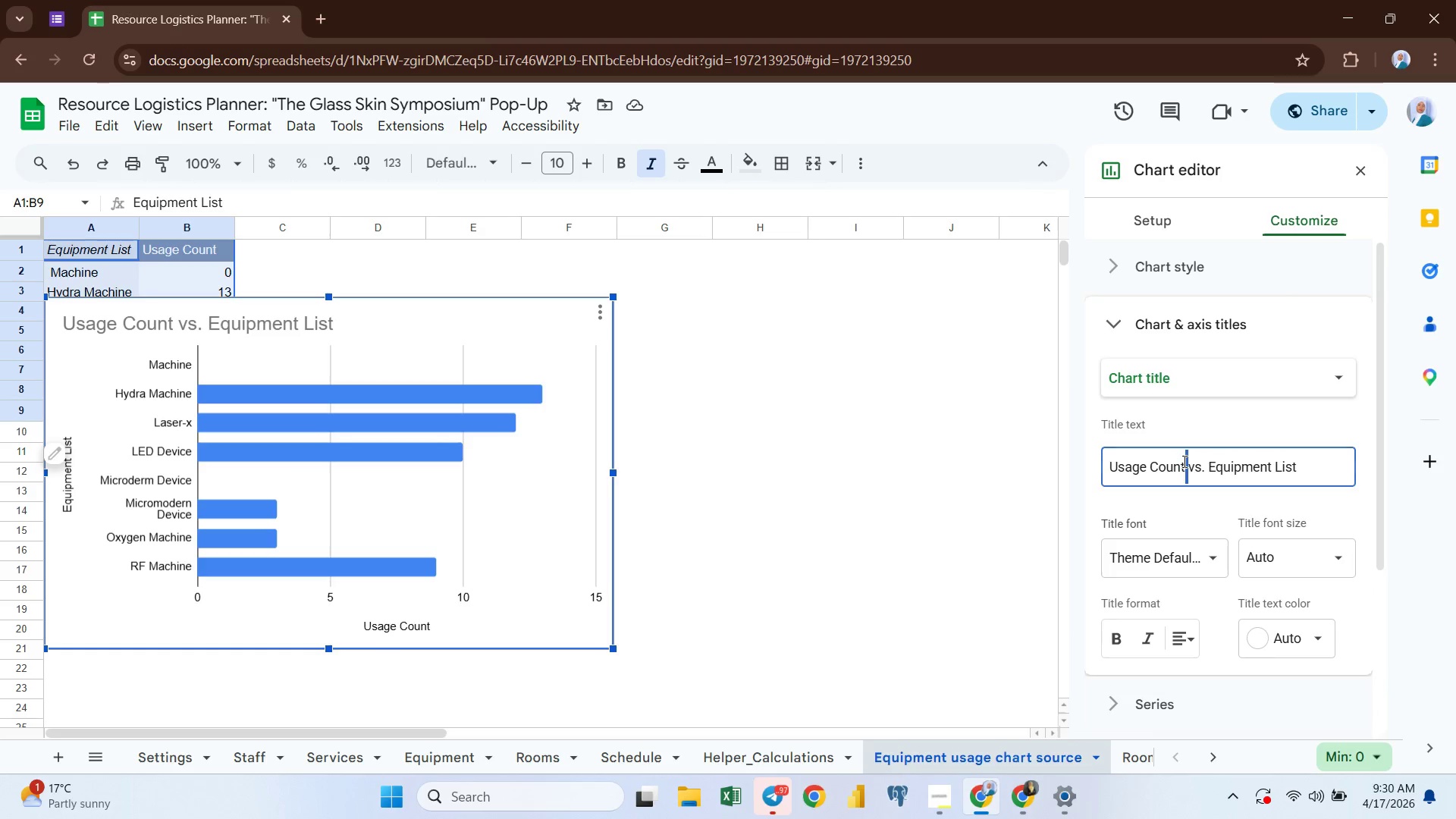 
triple_click([1183, 461])
 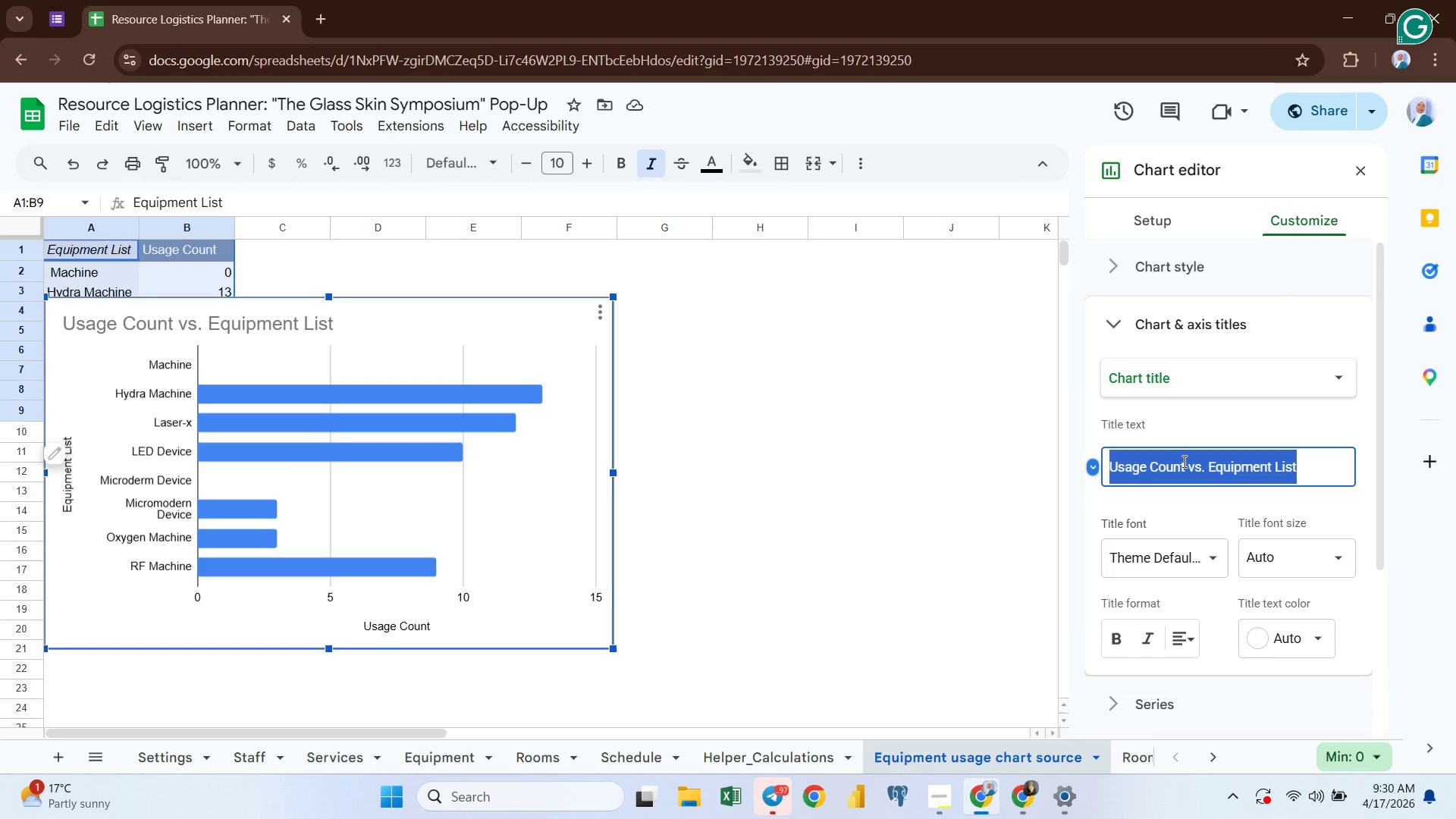 
type(Equipment Usage)
 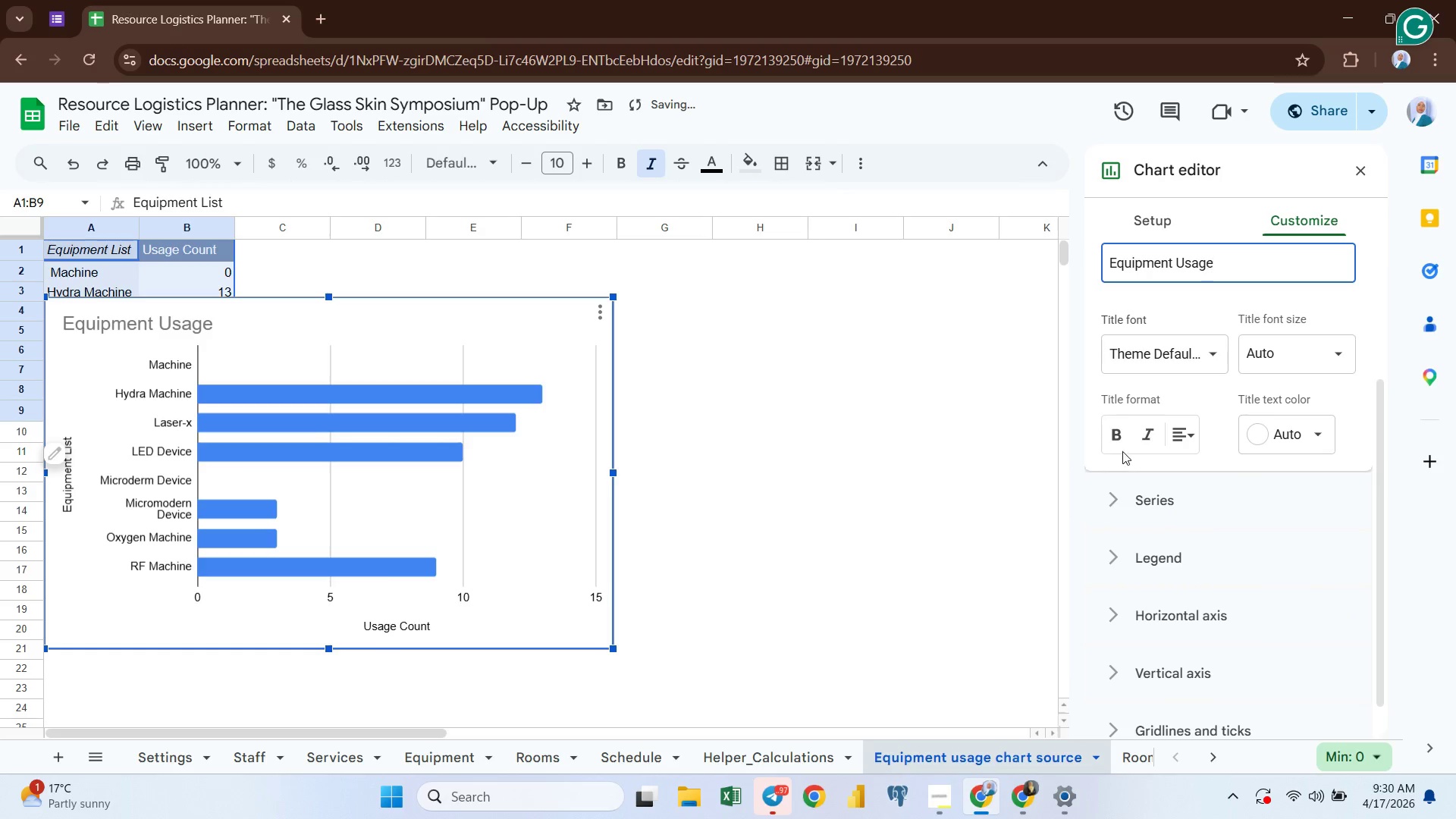 
left_click([1113, 430])
 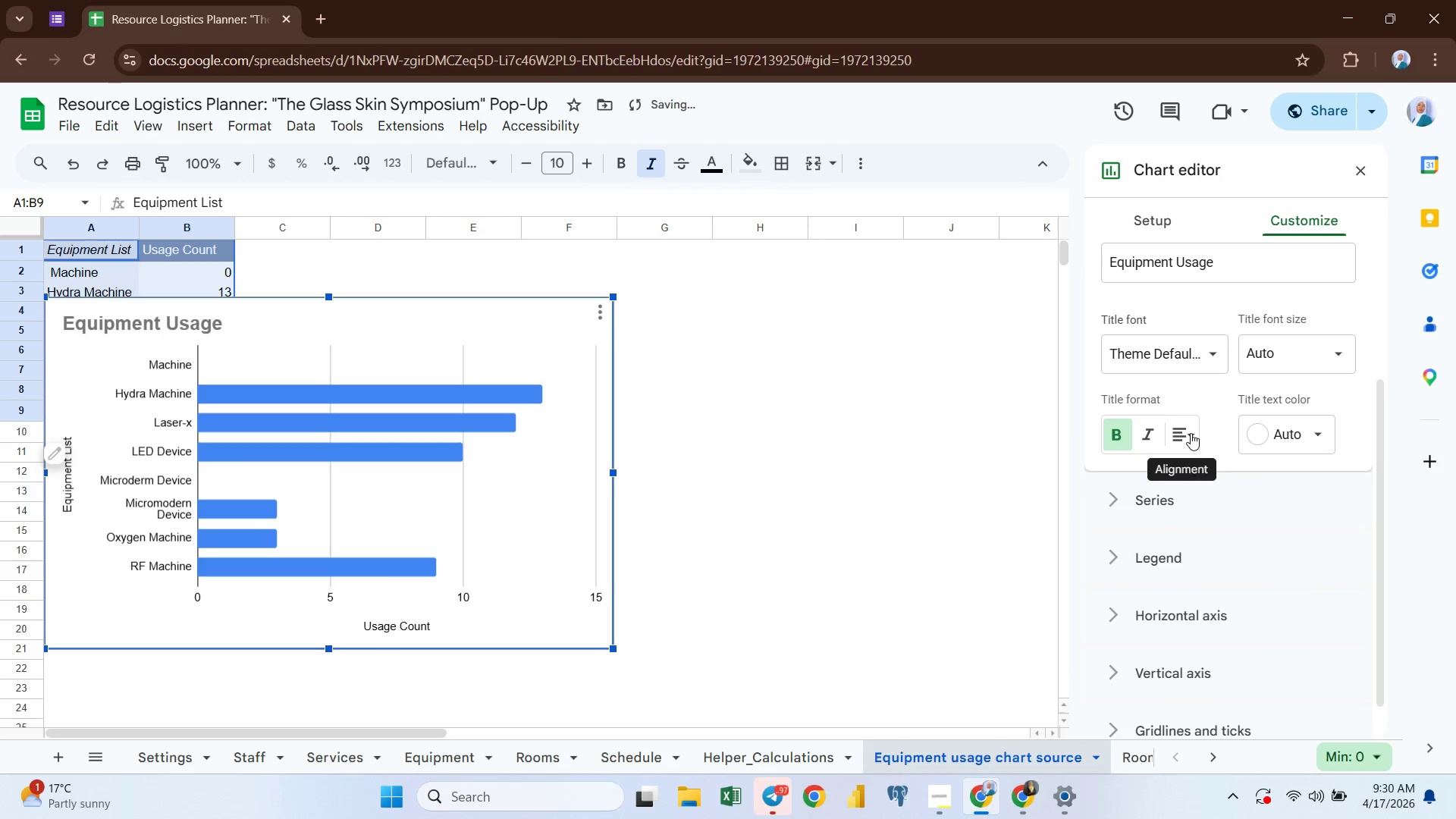 
left_click([1191, 433])
 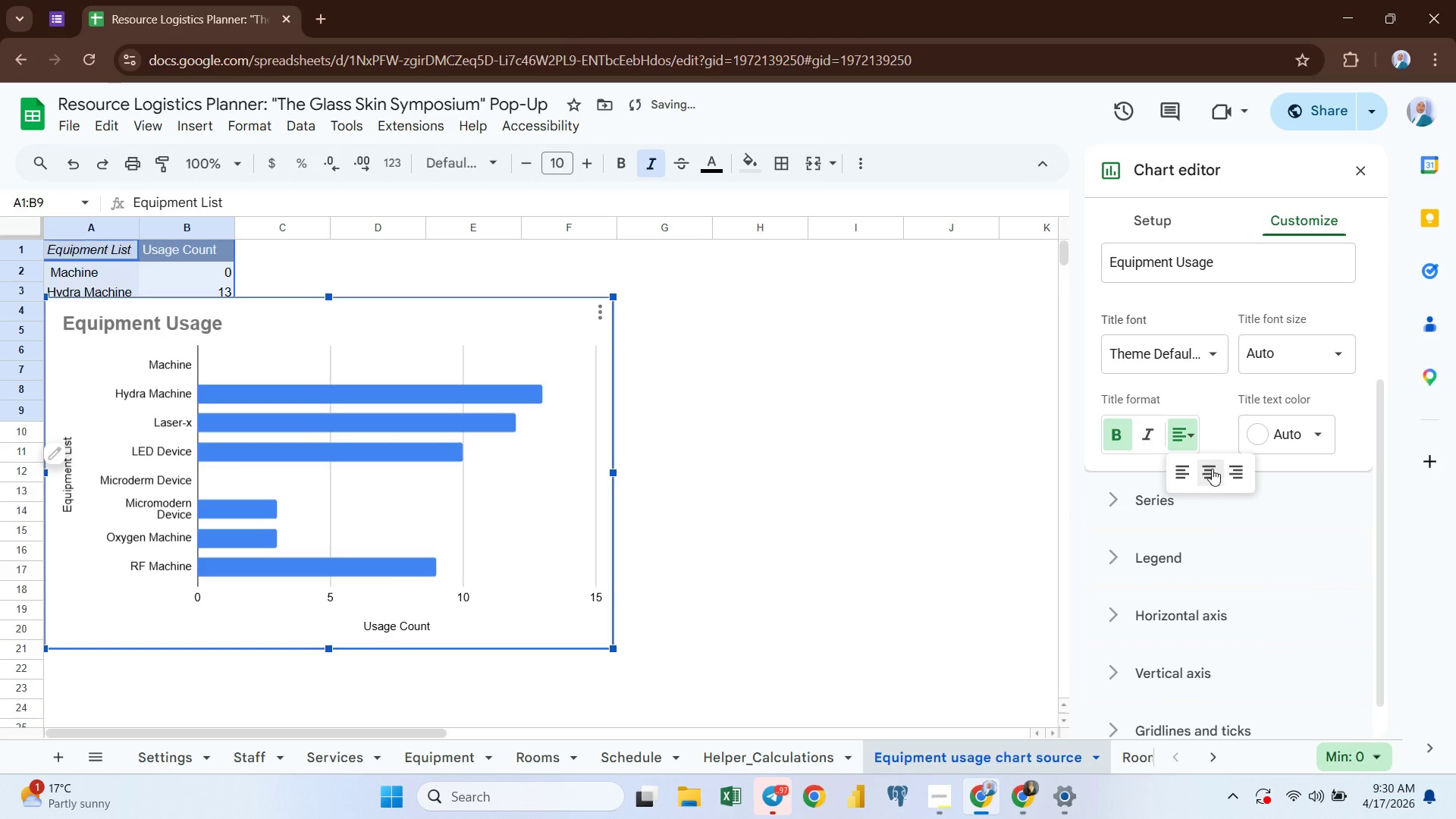 
left_click([1212, 469])
 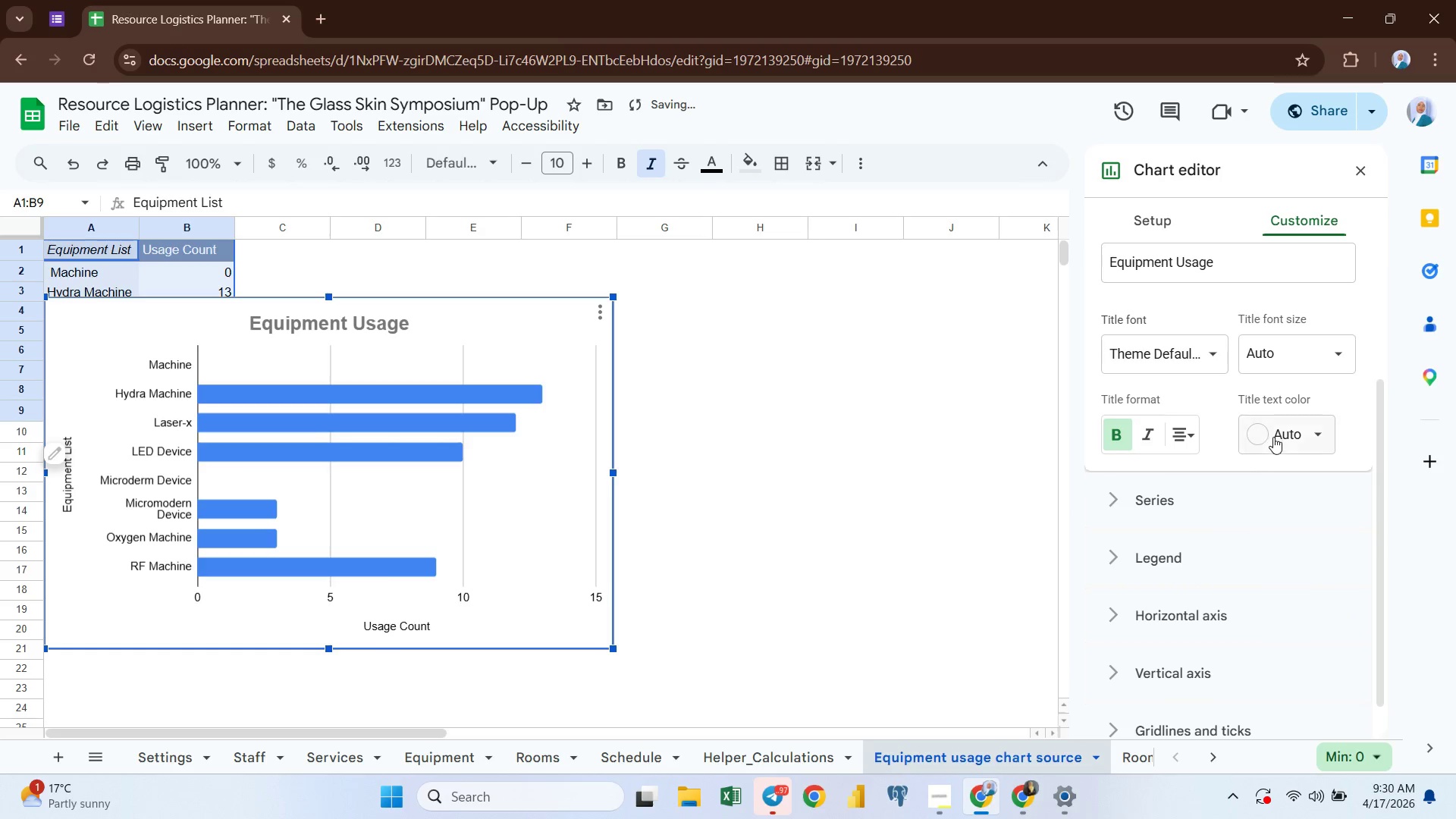 
left_click_drag(start_coordinate=[1275, 435], to_coordinate=[1123, 503])
 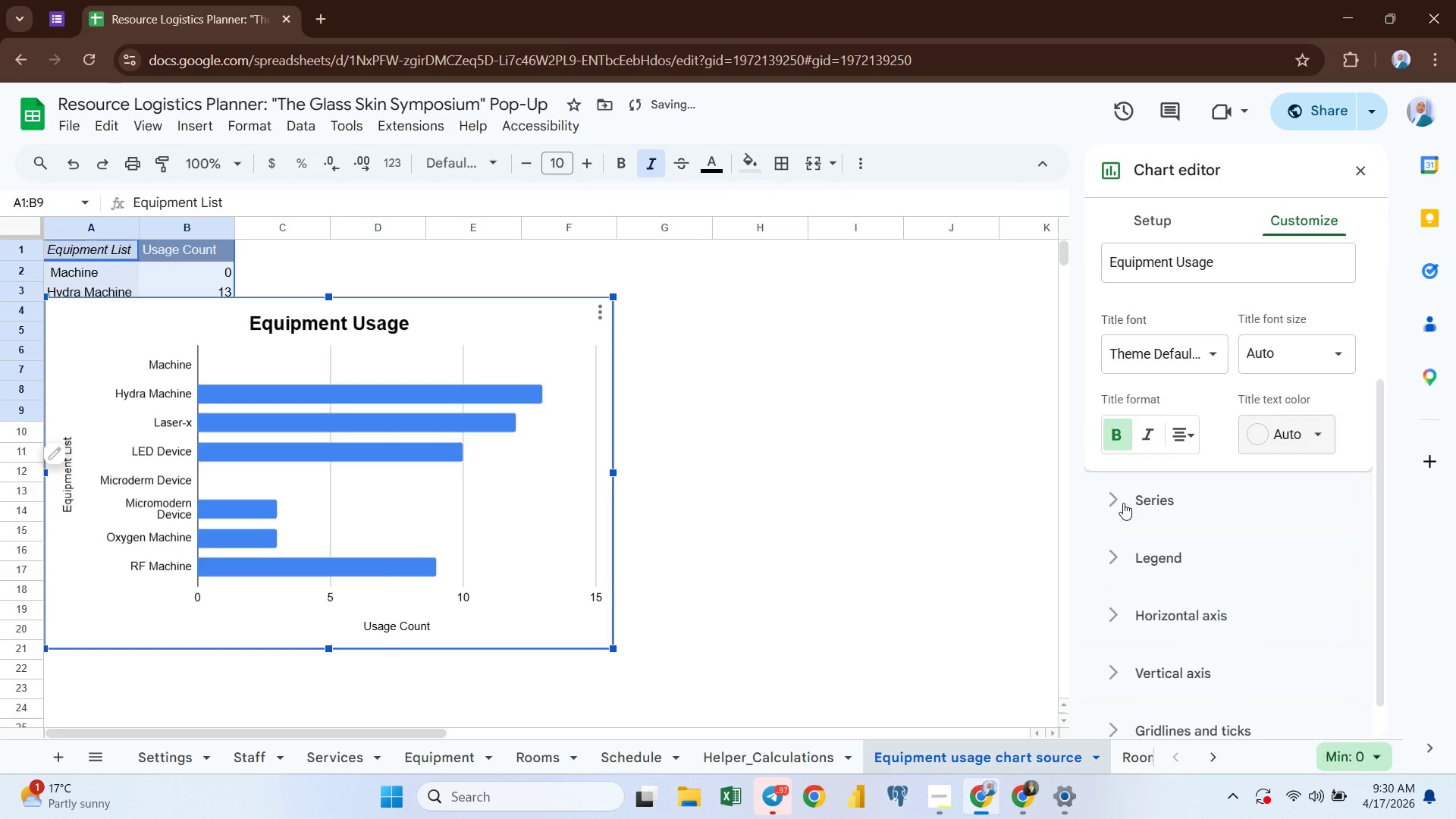 
left_click([1123, 503])
 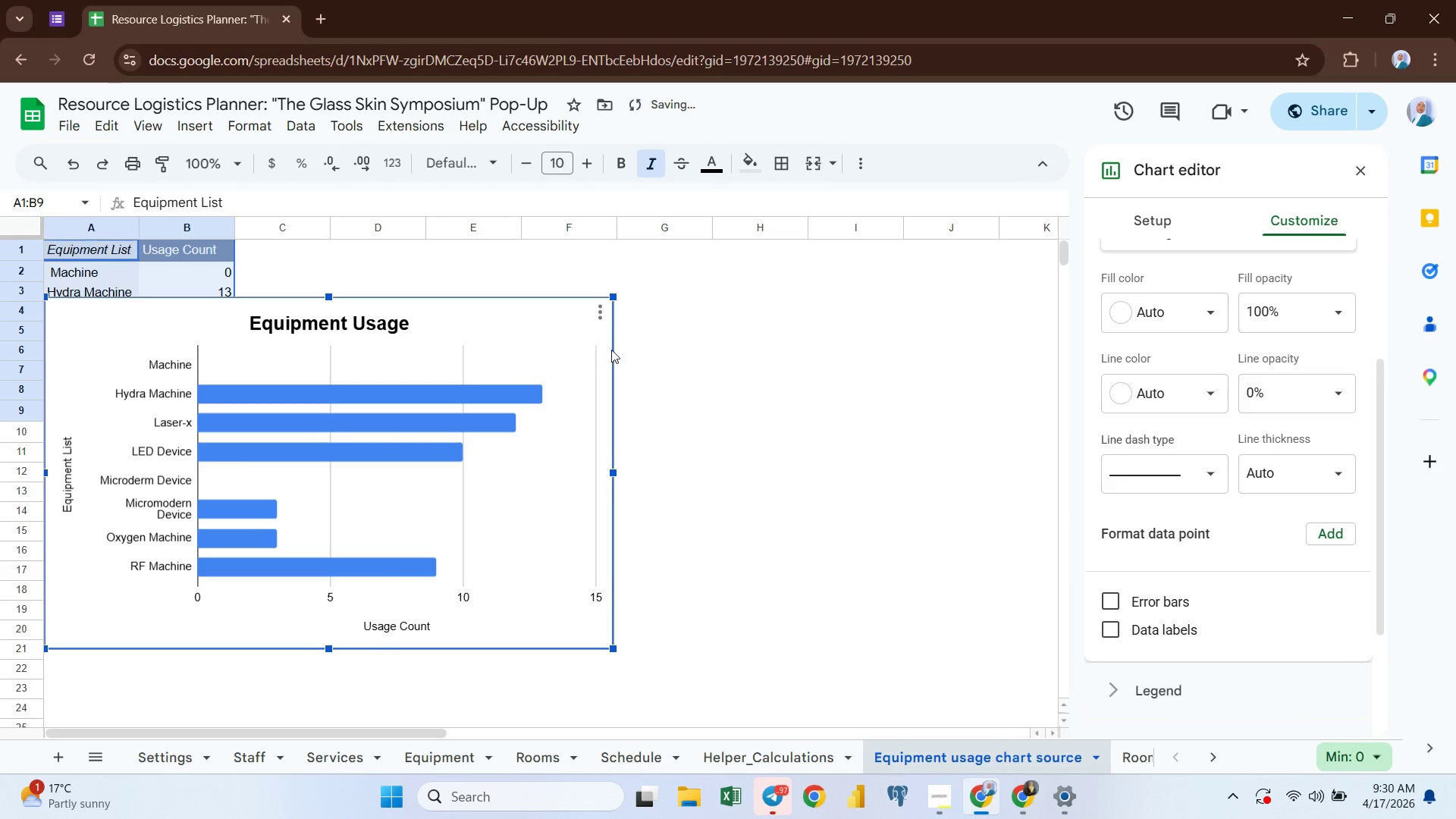 
left_click([605, 343])
 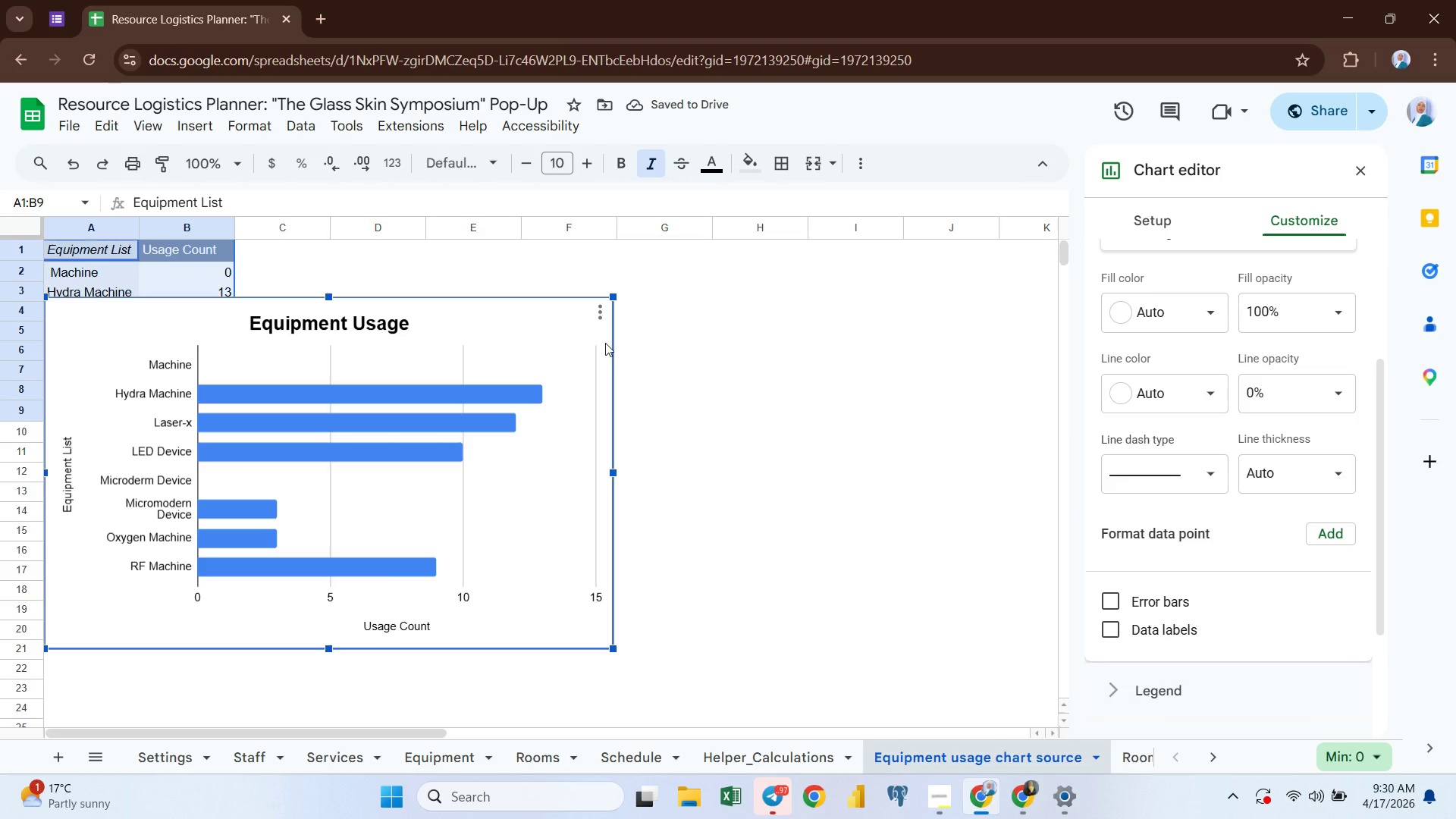 
key(Control+ControlLeft)
 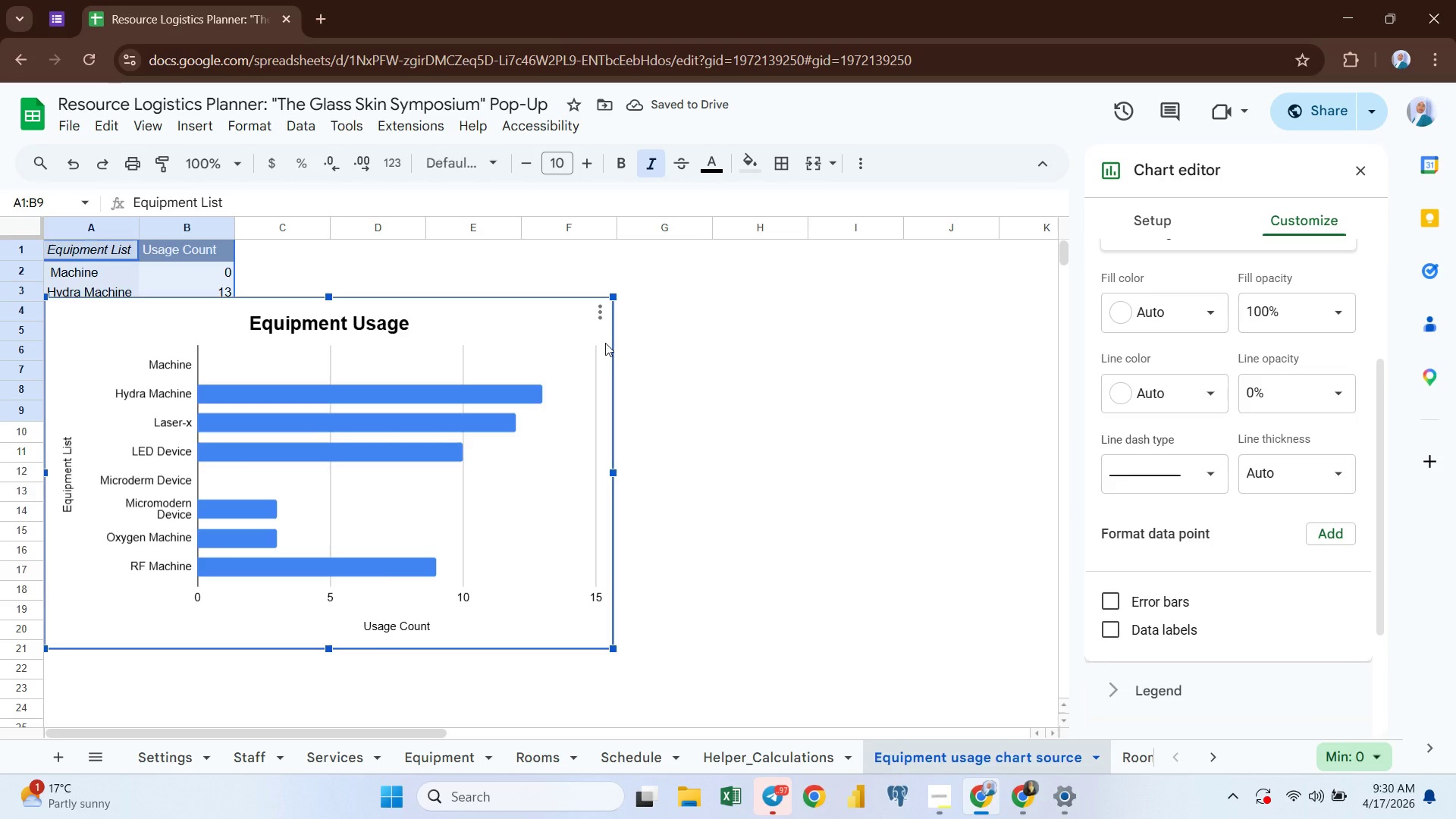 
key(Control+C)
 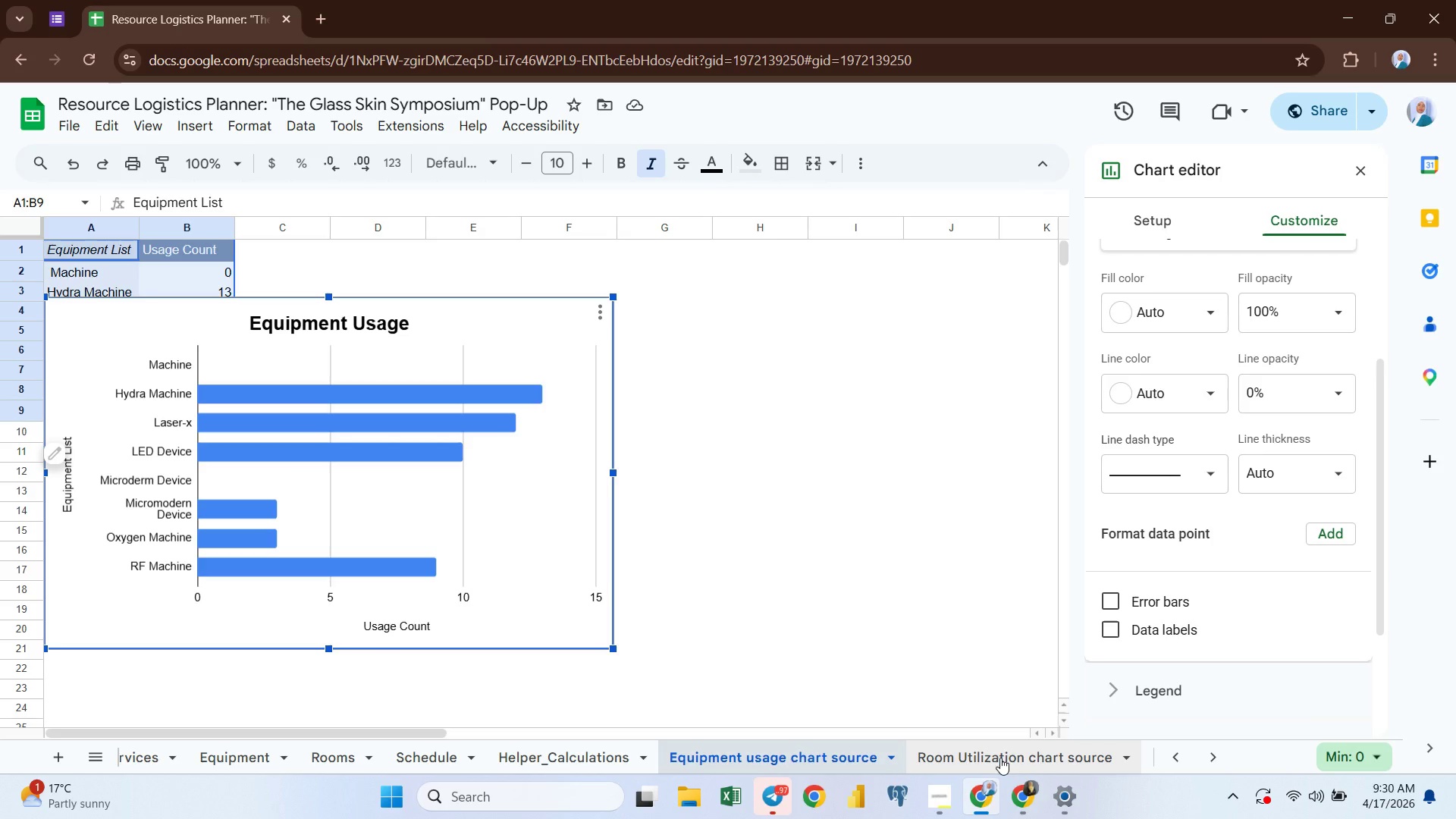 
left_click([1069, 763])
 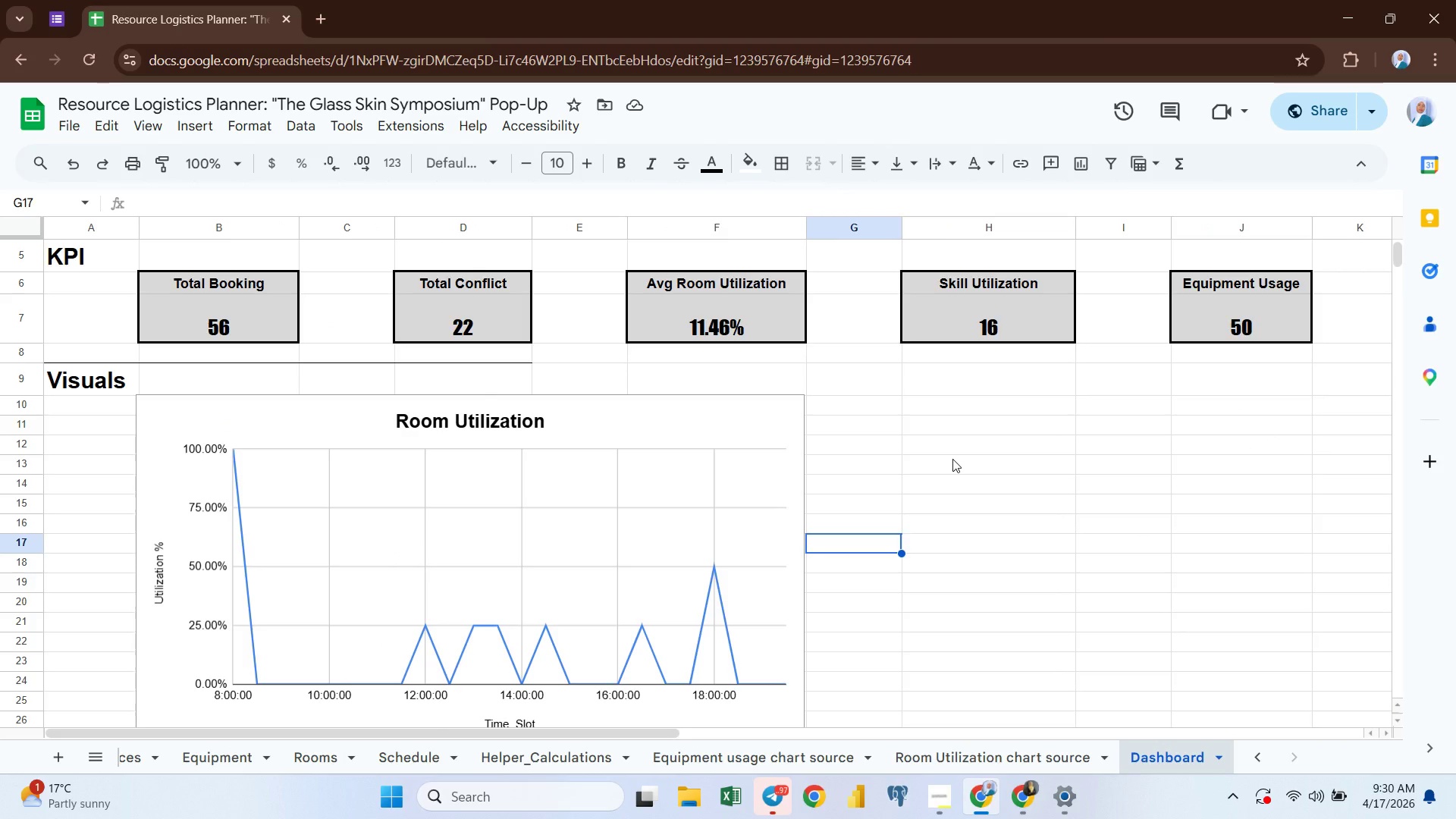 
key(Control+ControlLeft)
 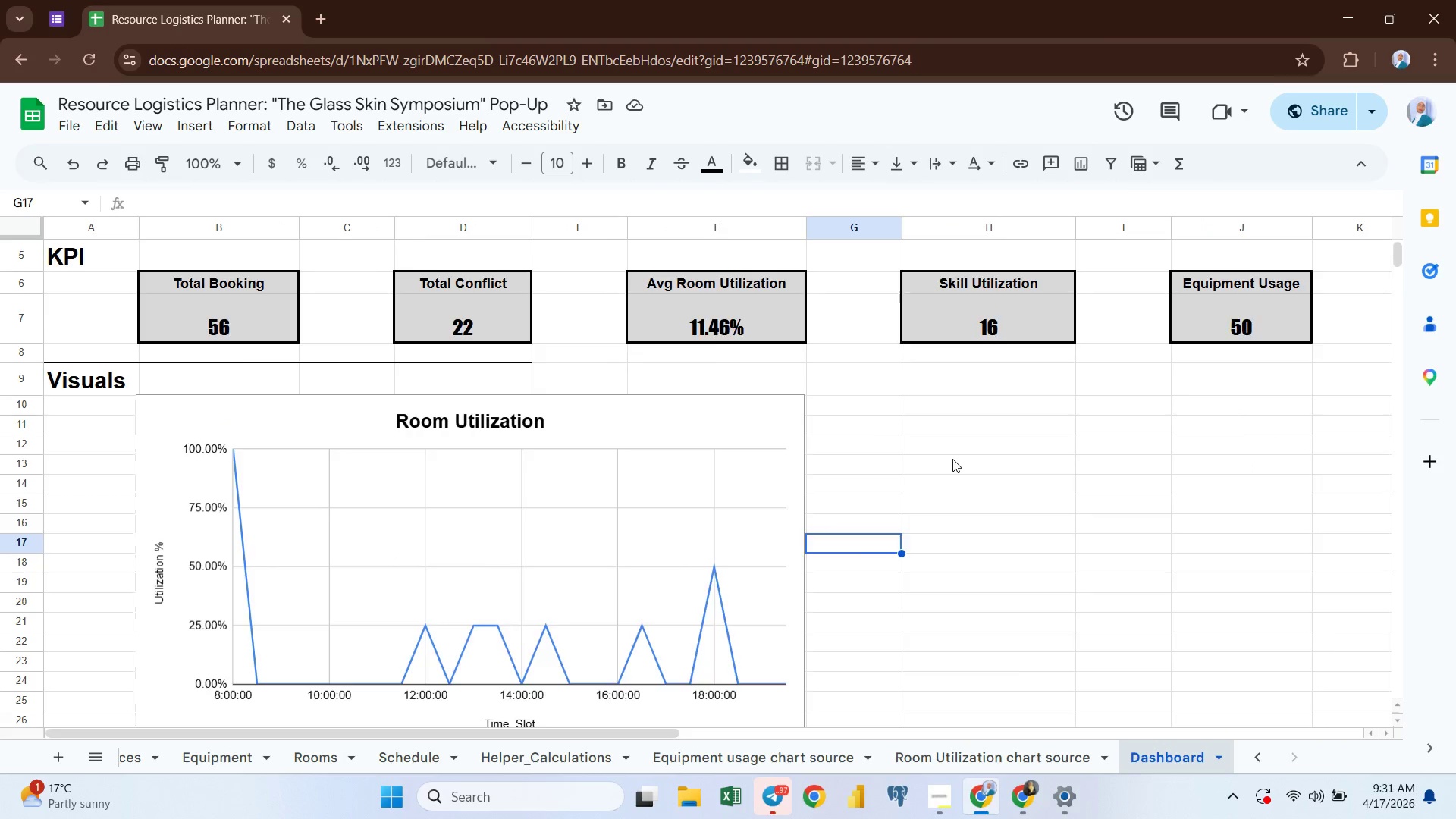 
key(Control+V)
 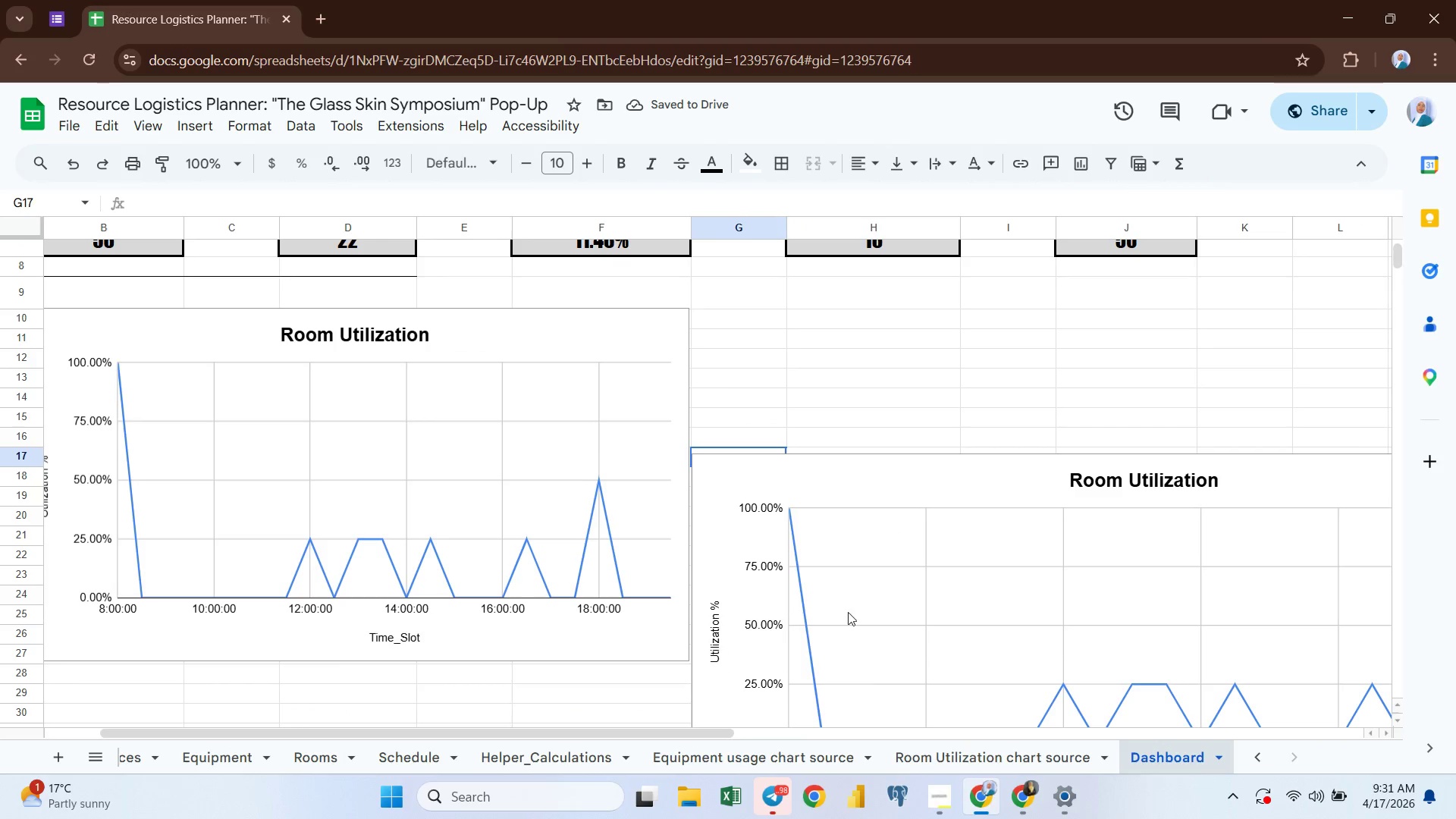 
left_click([837, 494])
 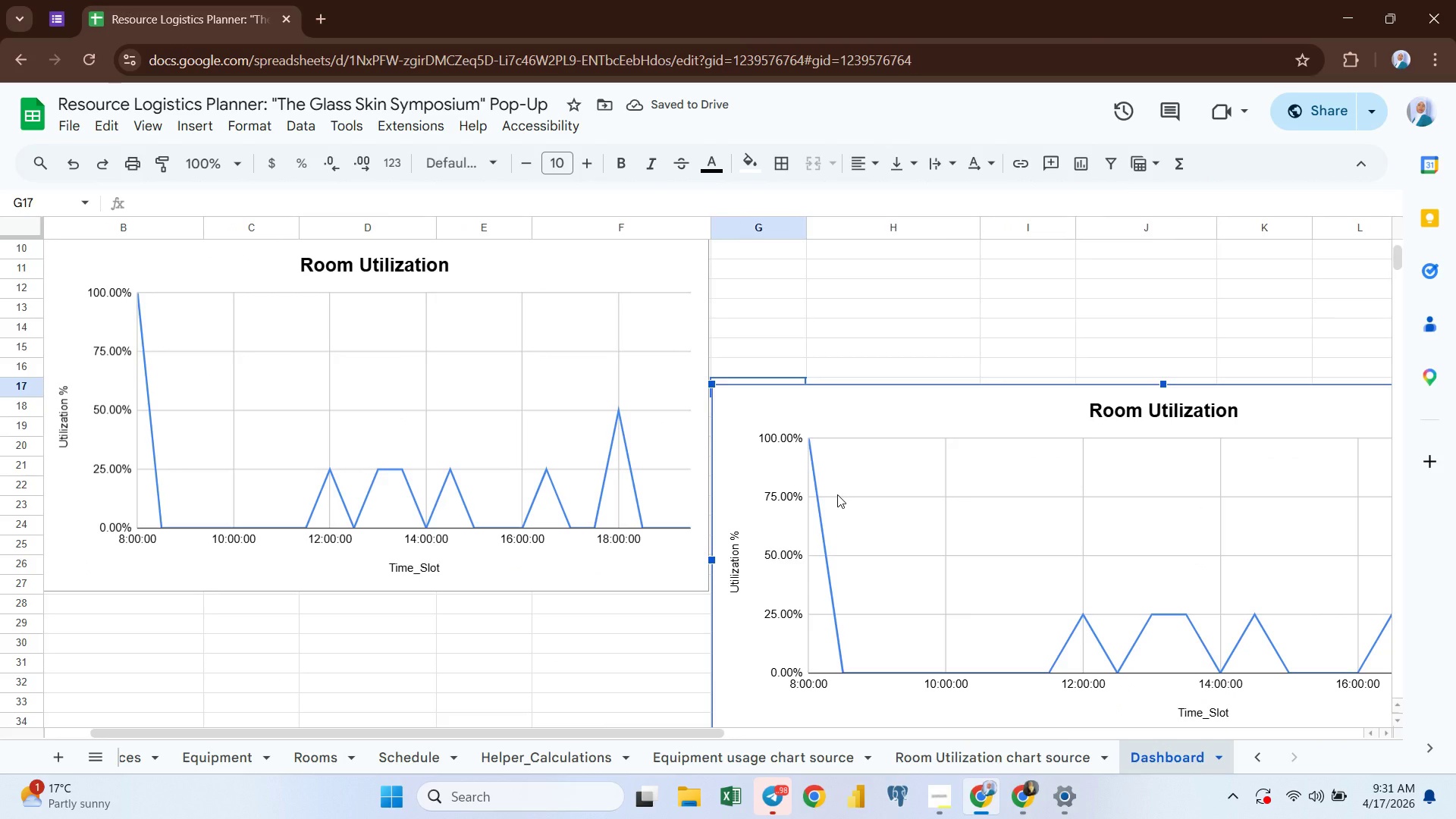 
key(Backspace)
 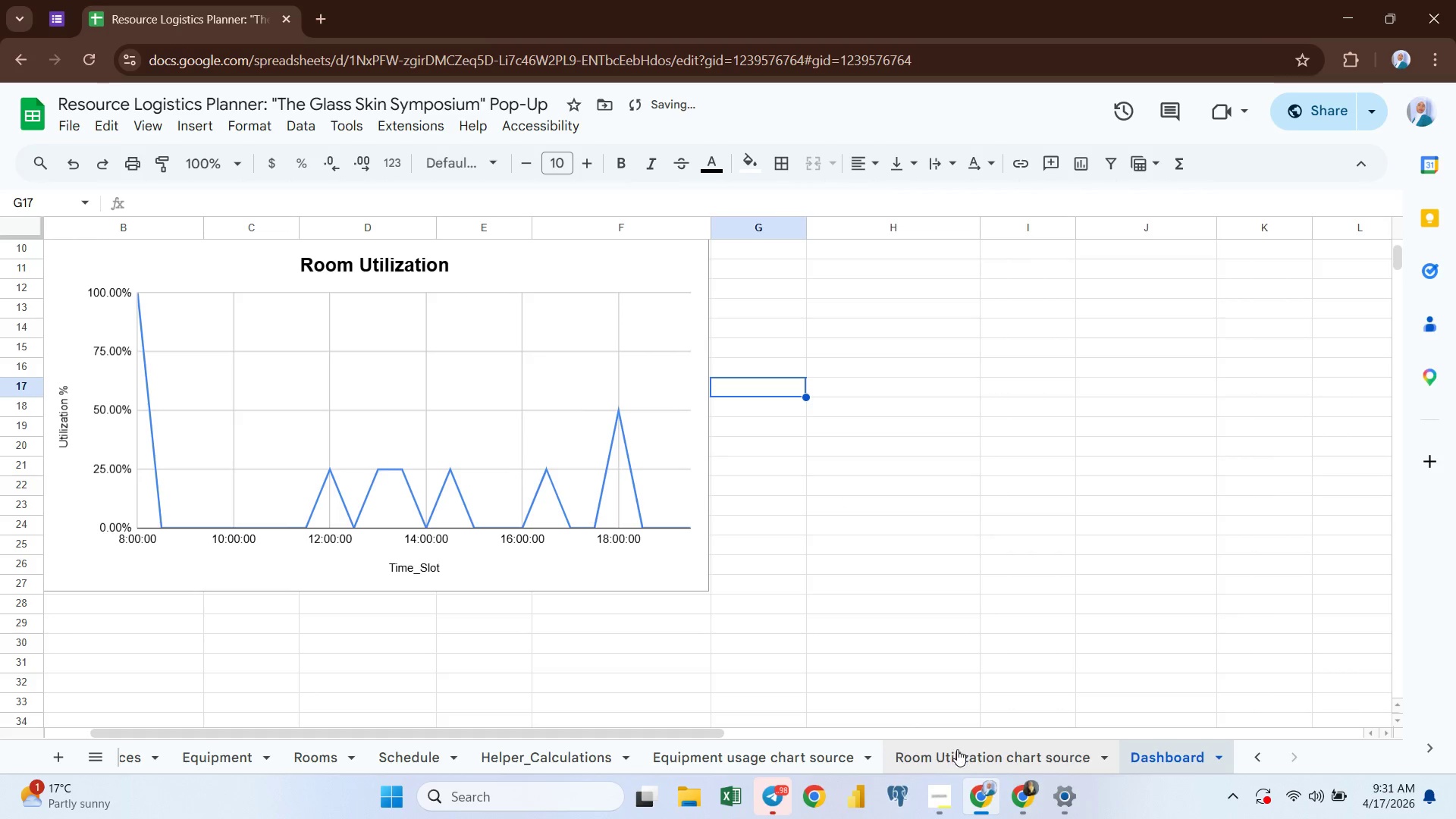 
left_click([955, 751])
 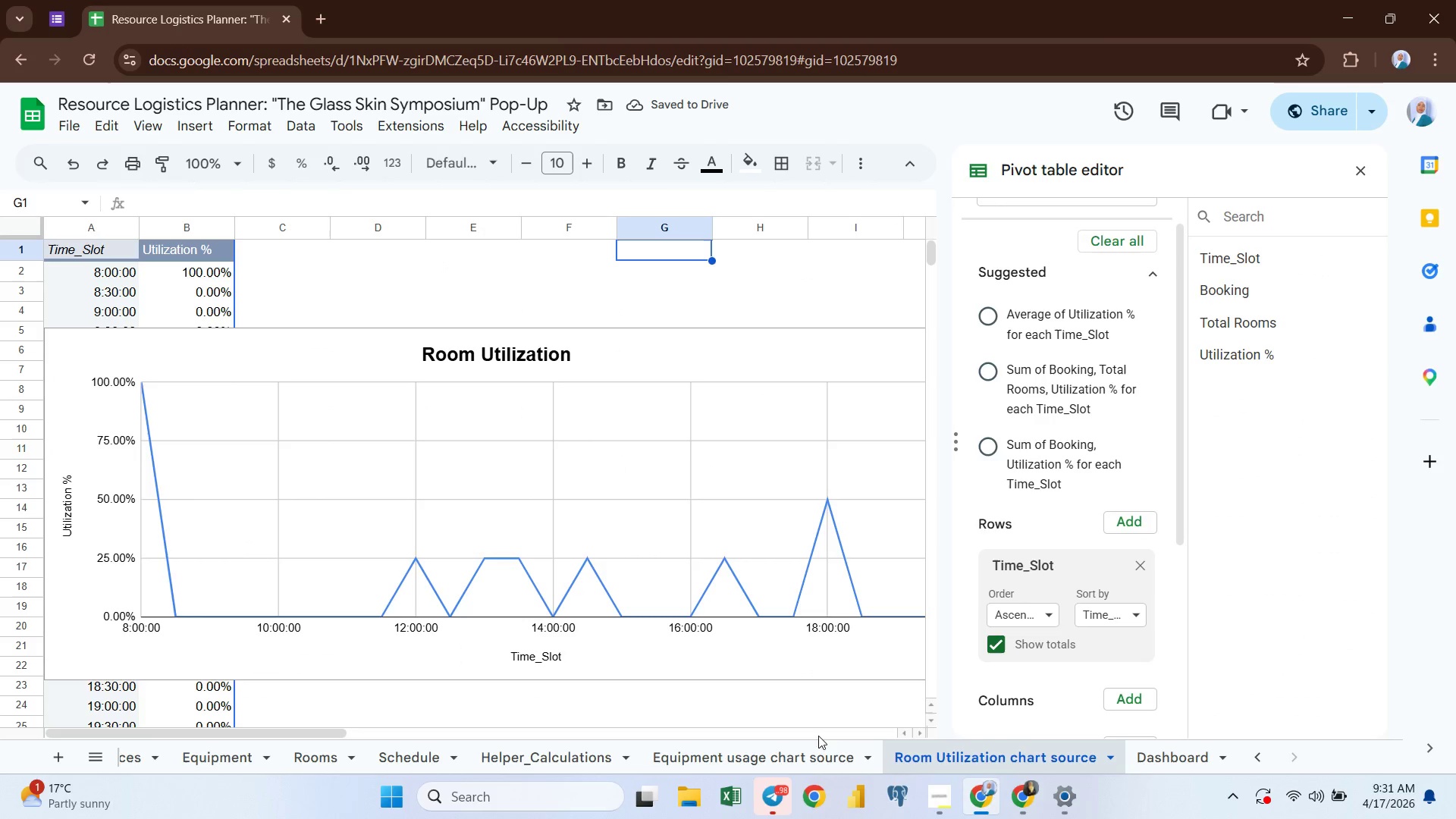 
left_click([770, 759])
 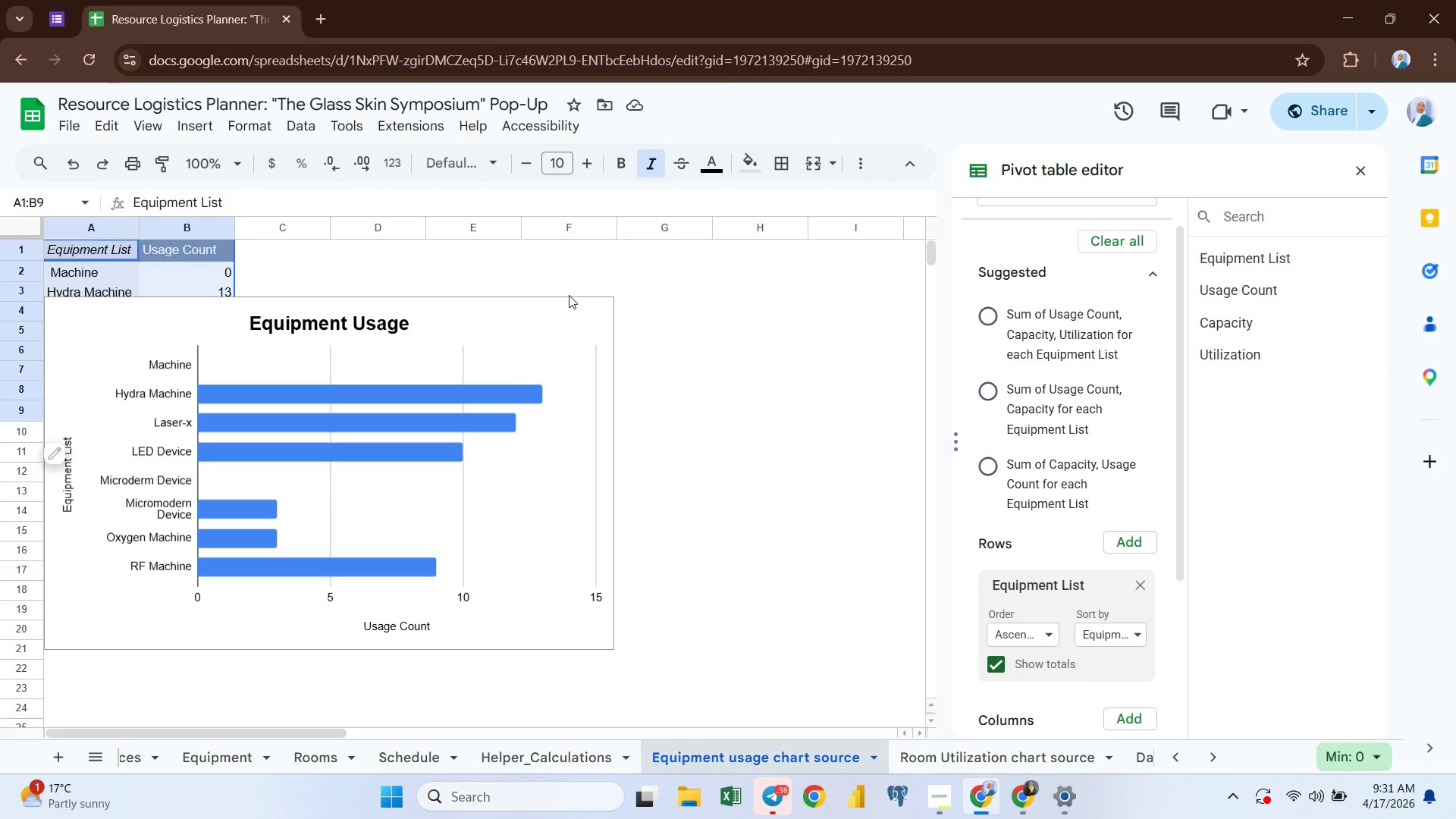 
left_click([695, 365])
 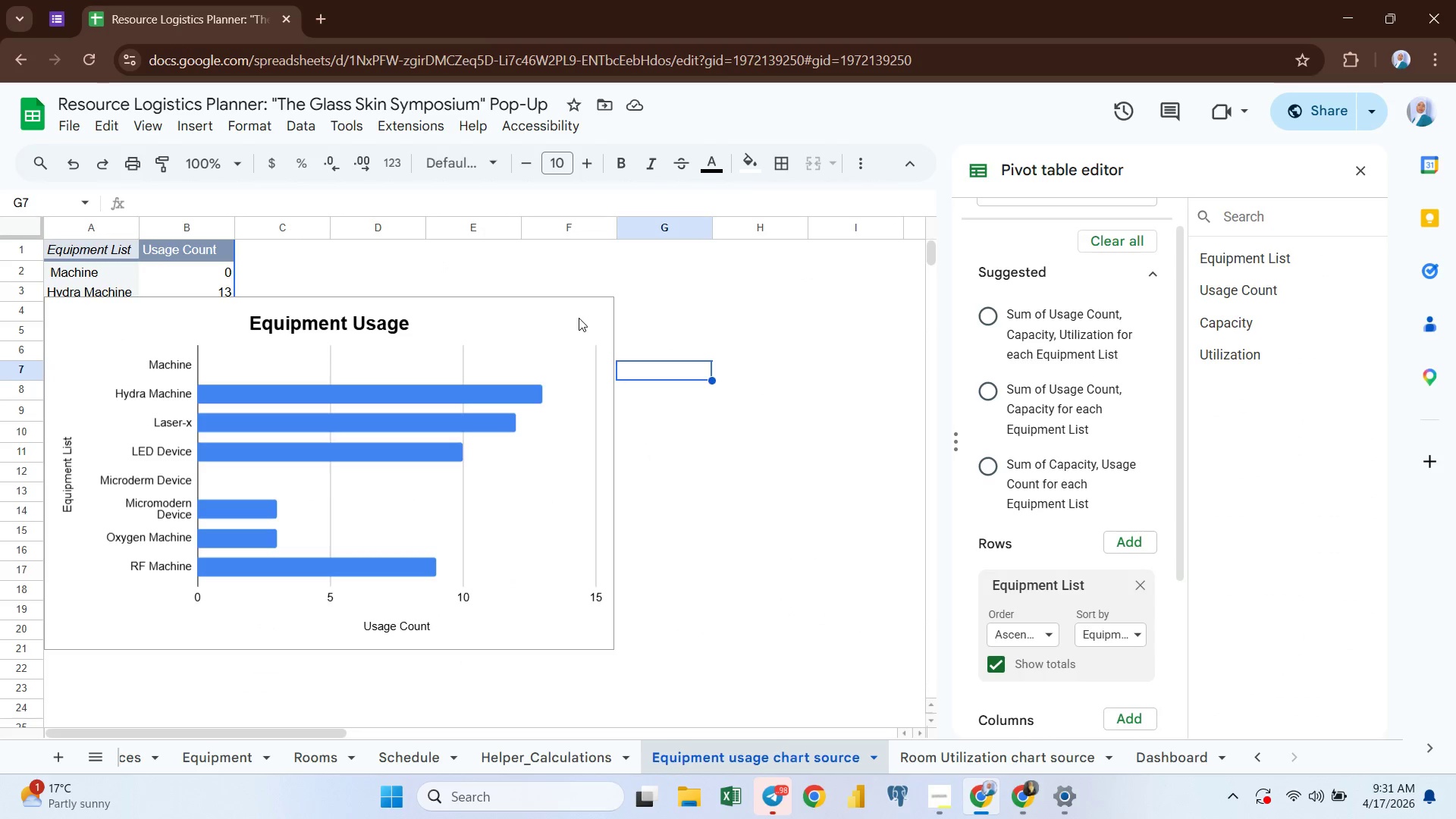 
left_click([576, 317])
 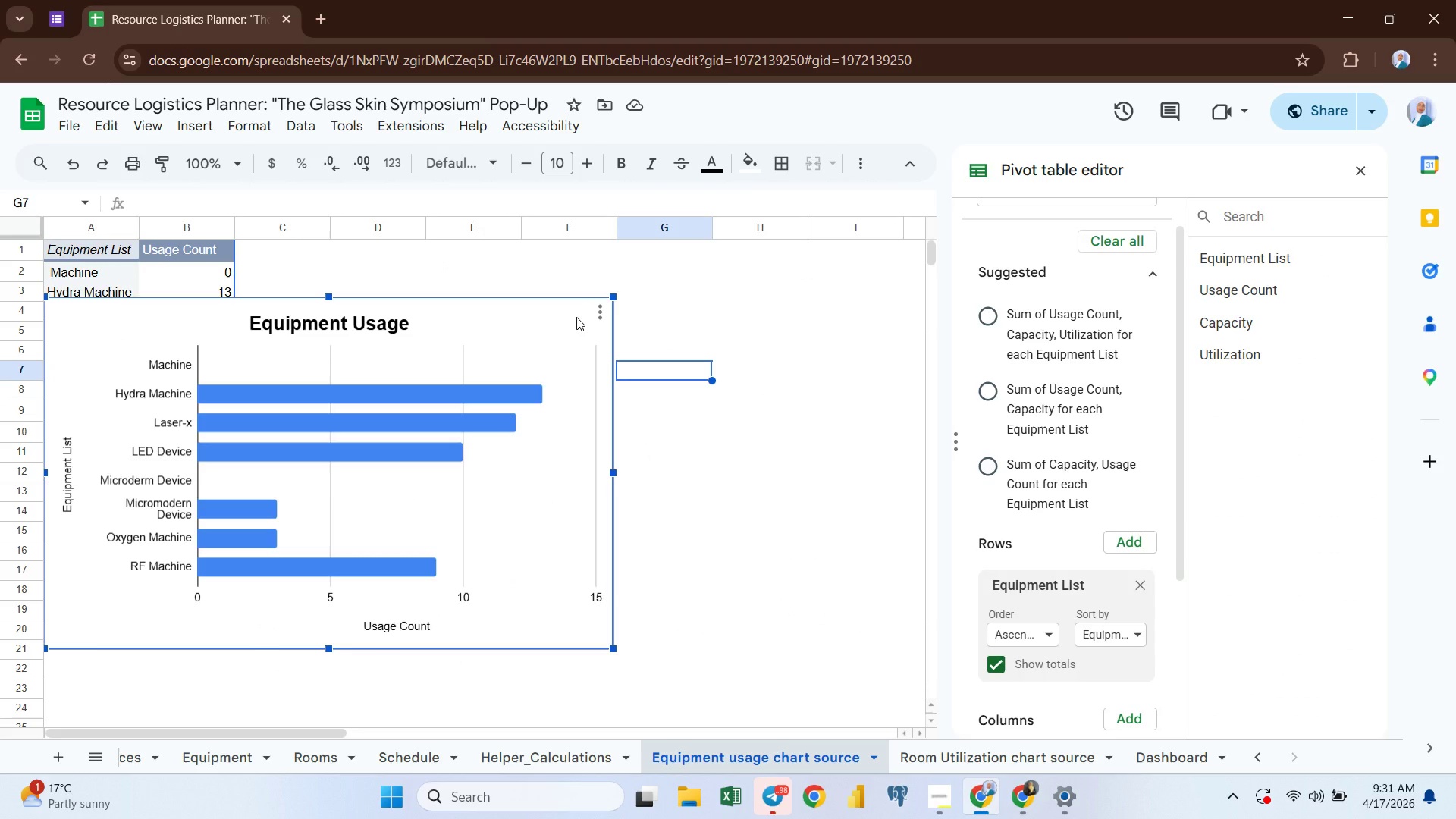 
key(Control+ControlLeft)
 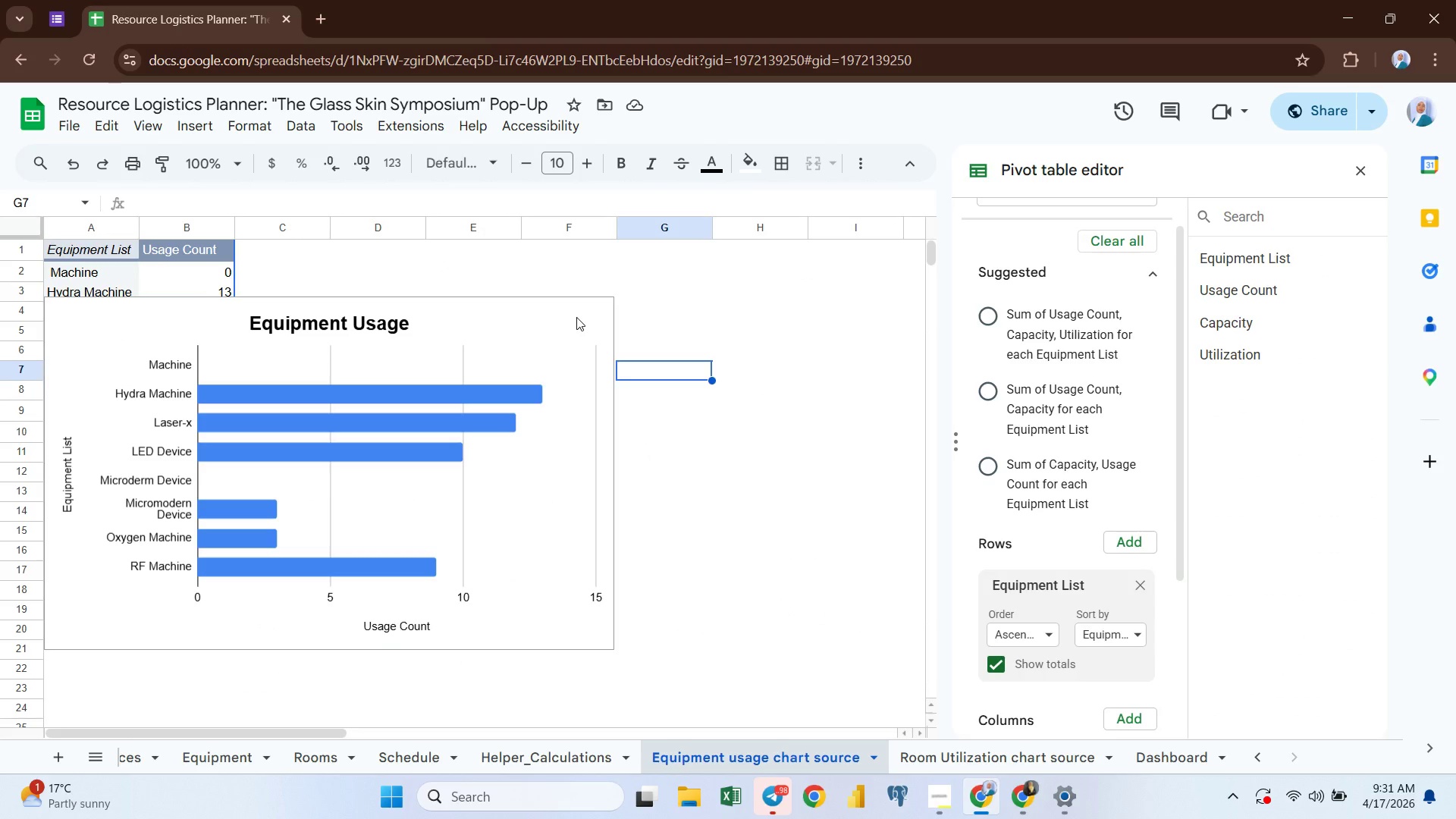 
key(Control+C)
 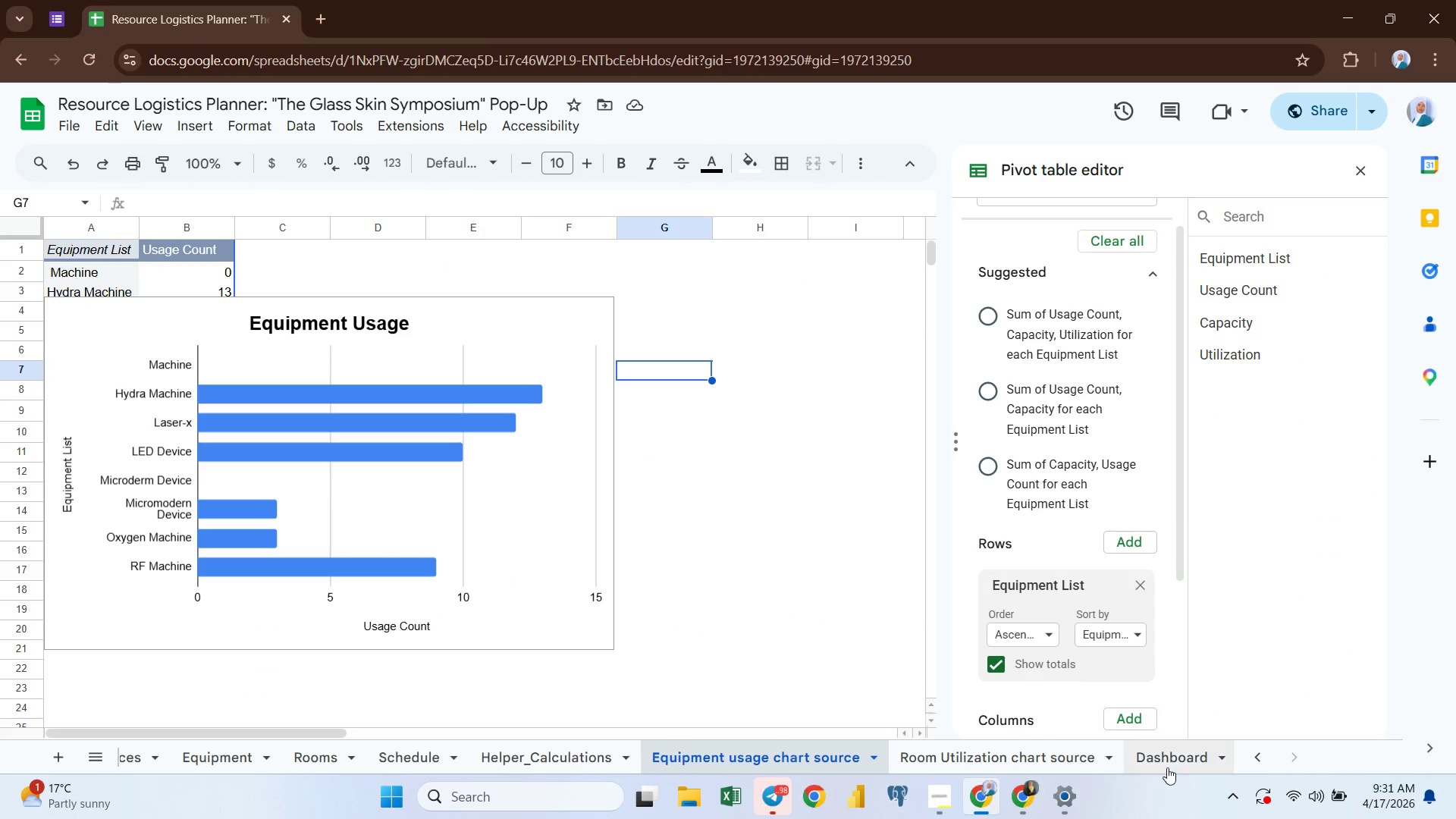 
left_click([1171, 752])
 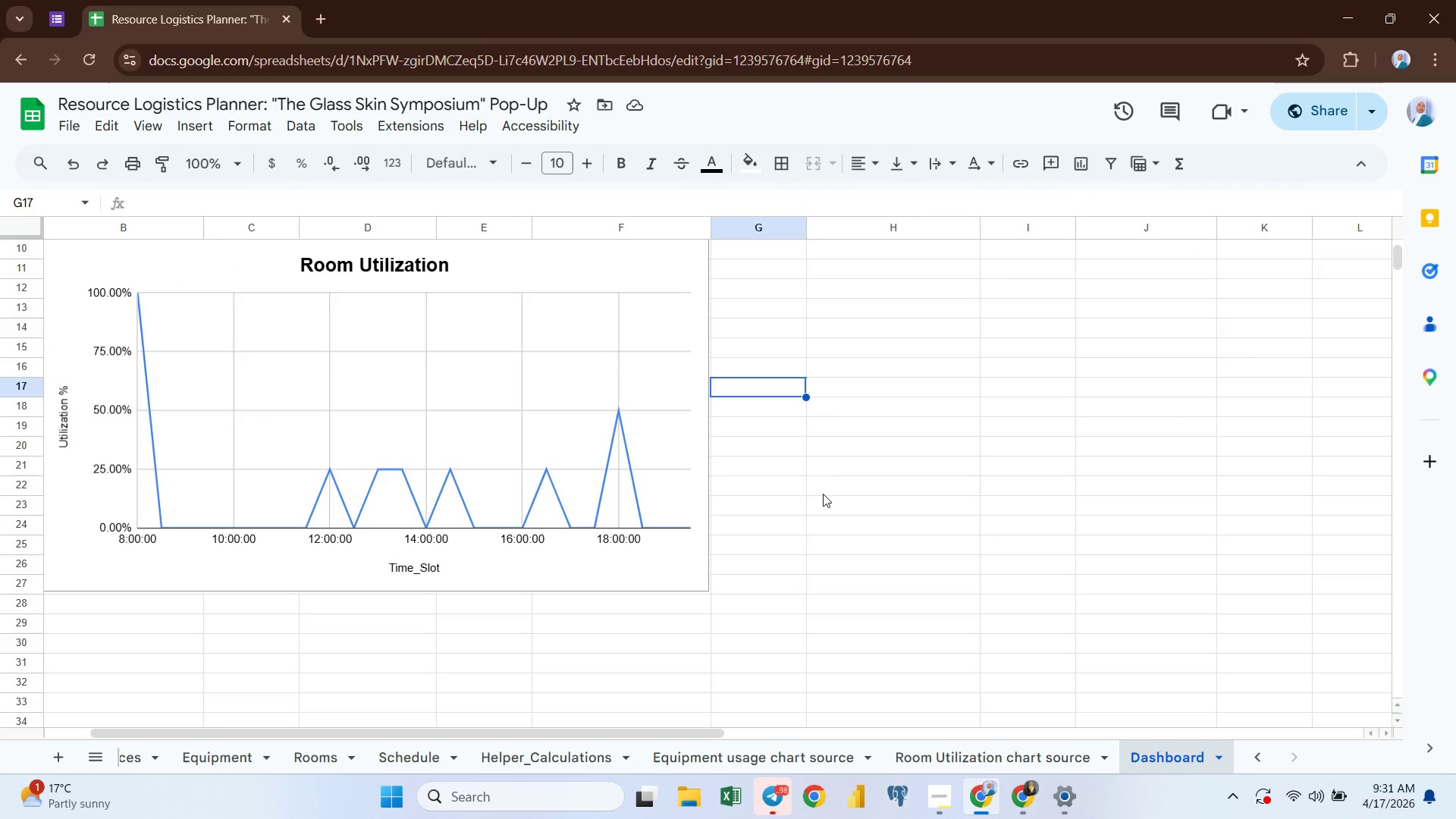 
left_click([824, 492])
 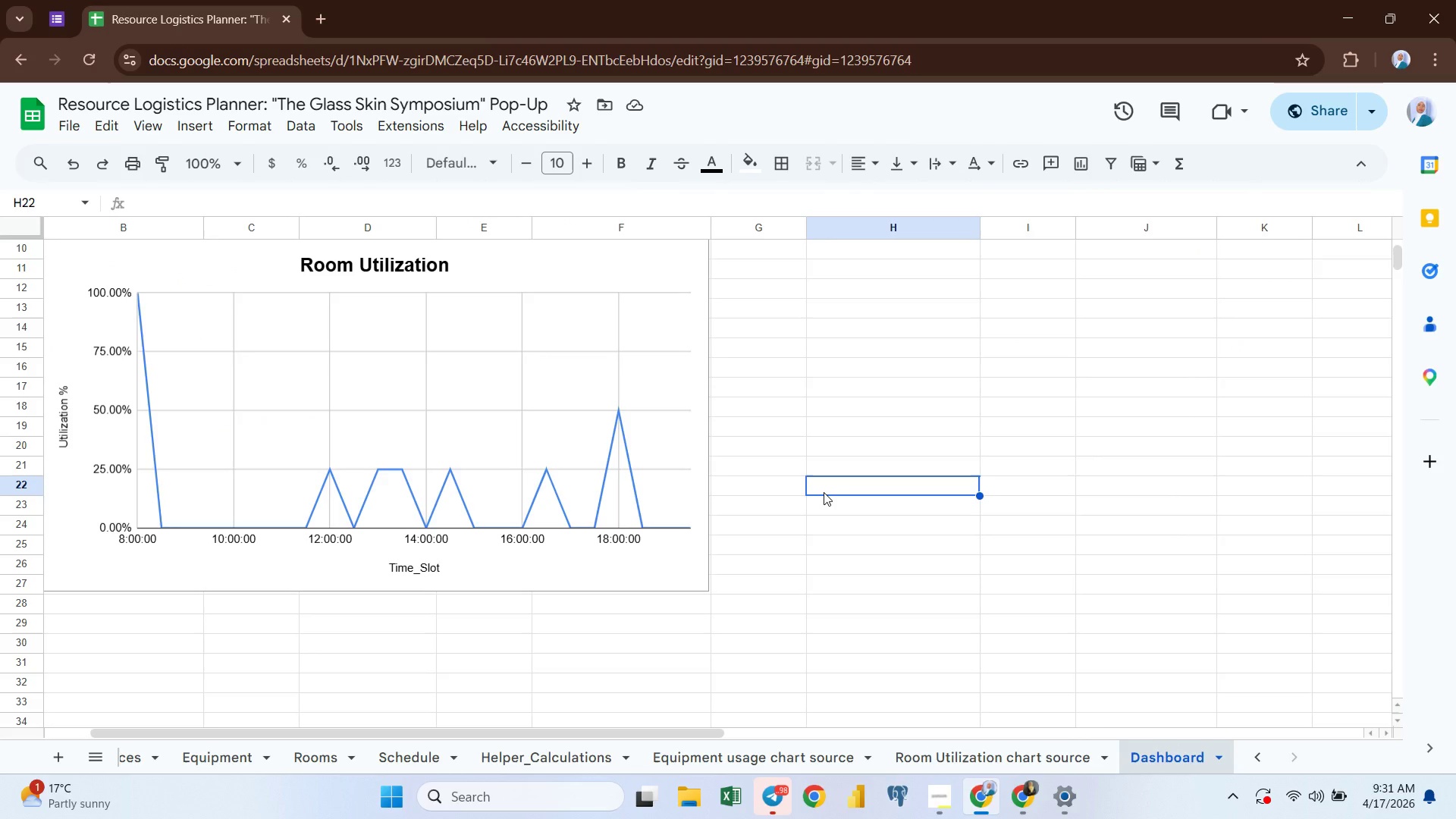 
key(Control+ControlLeft)
 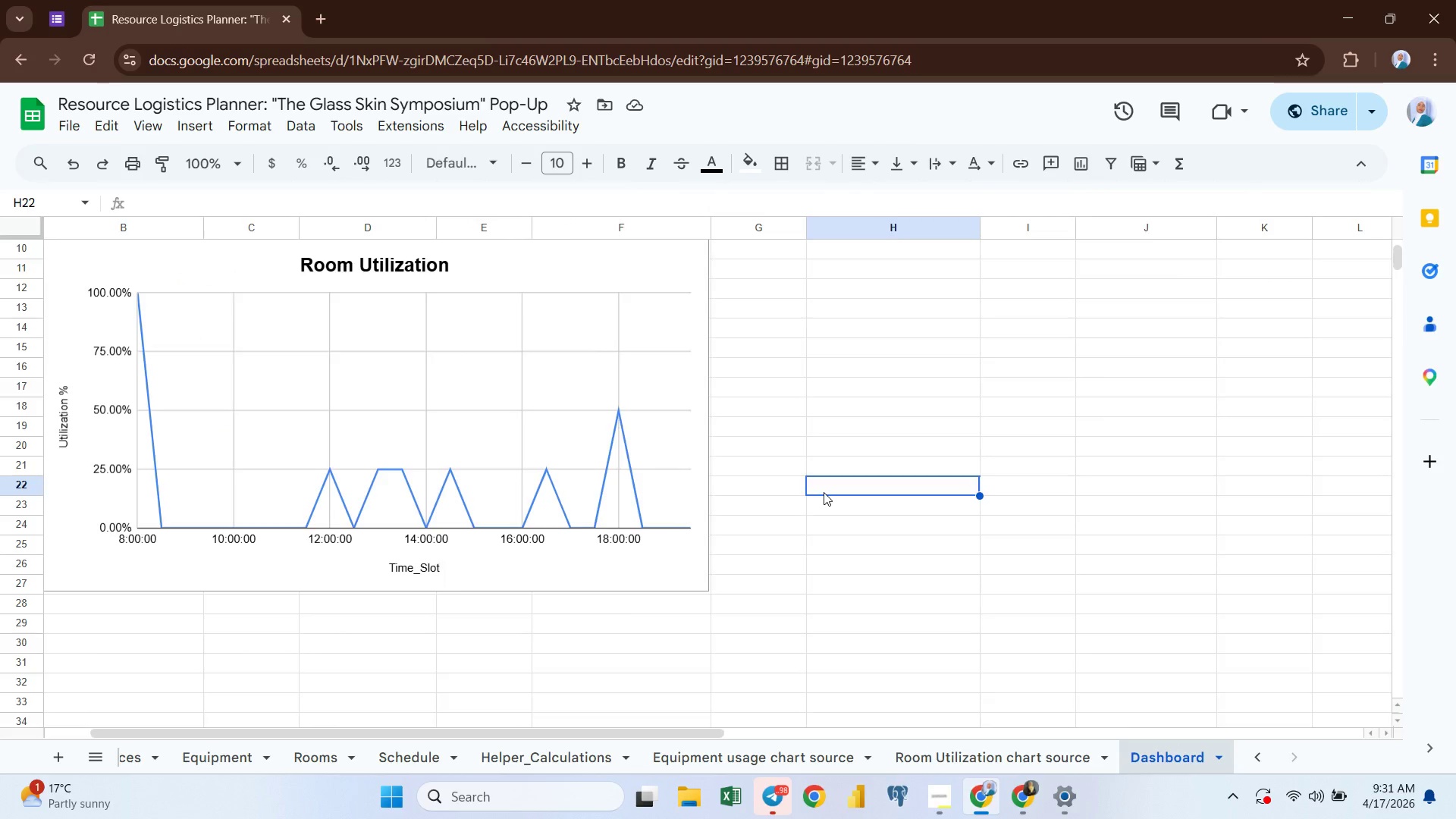 
key(Control+V)
 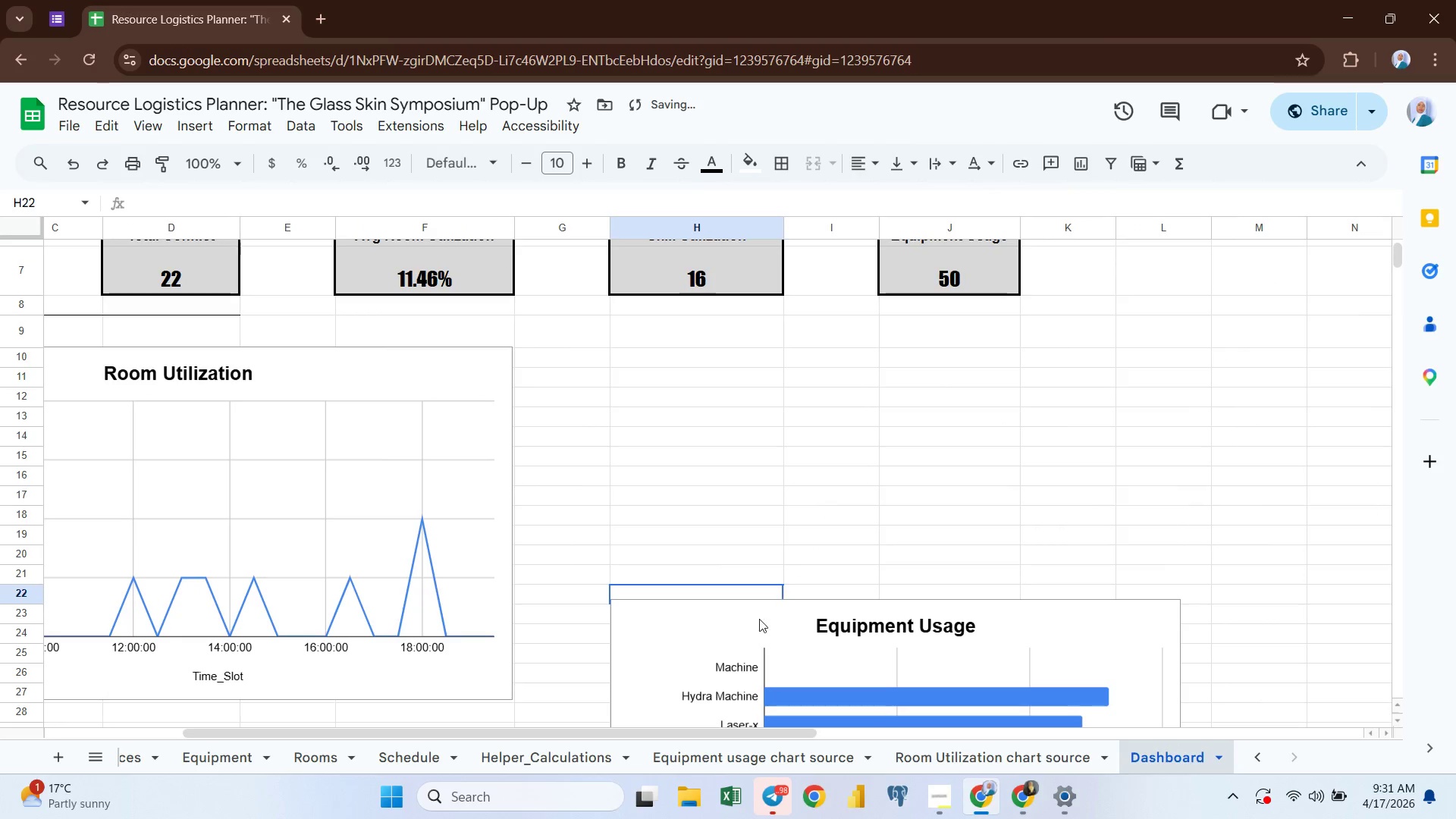 
left_click([670, 603])
 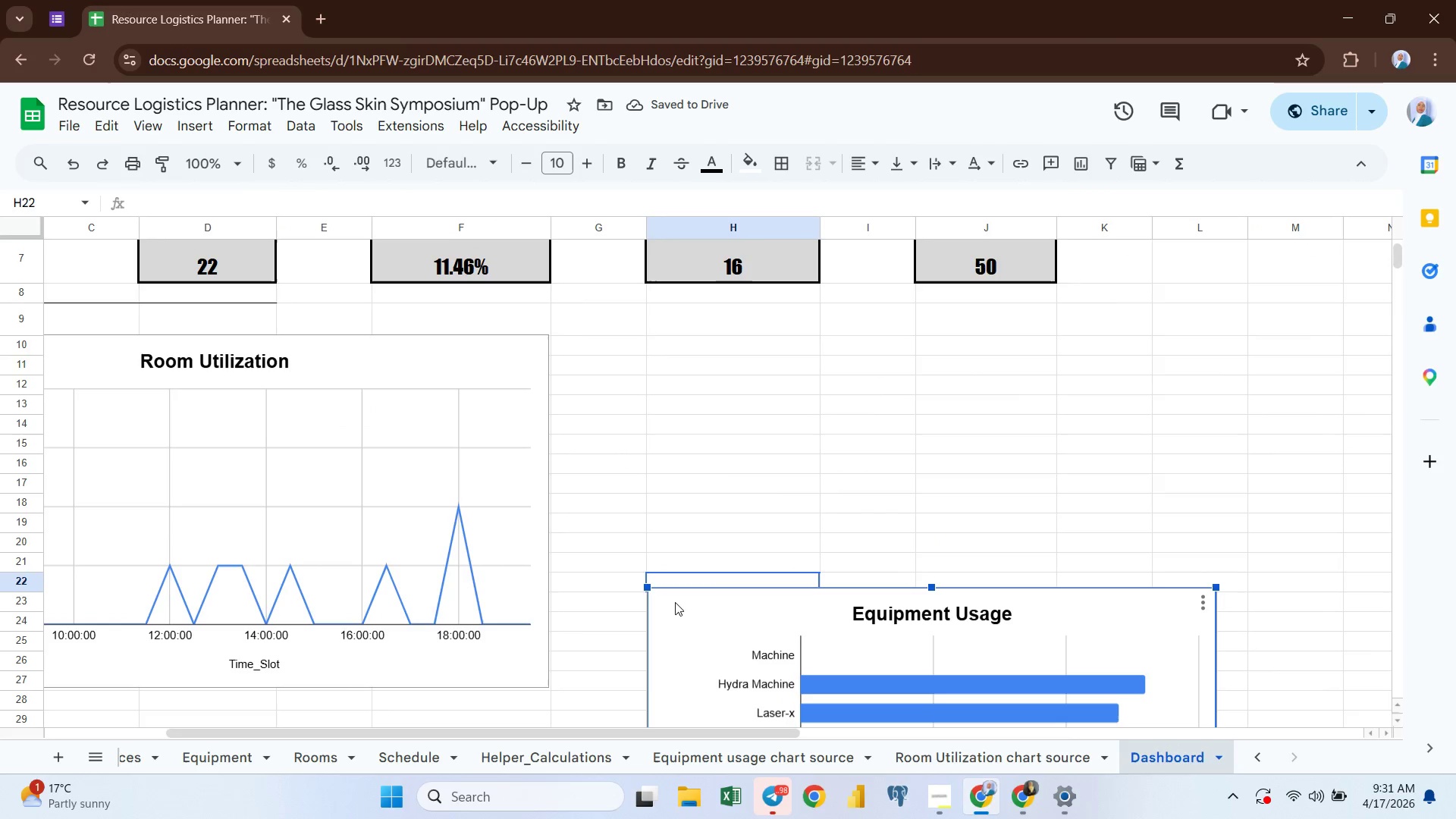 
left_click_drag(start_coordinate=[691, 612], to_coordinate=[594, 359])
 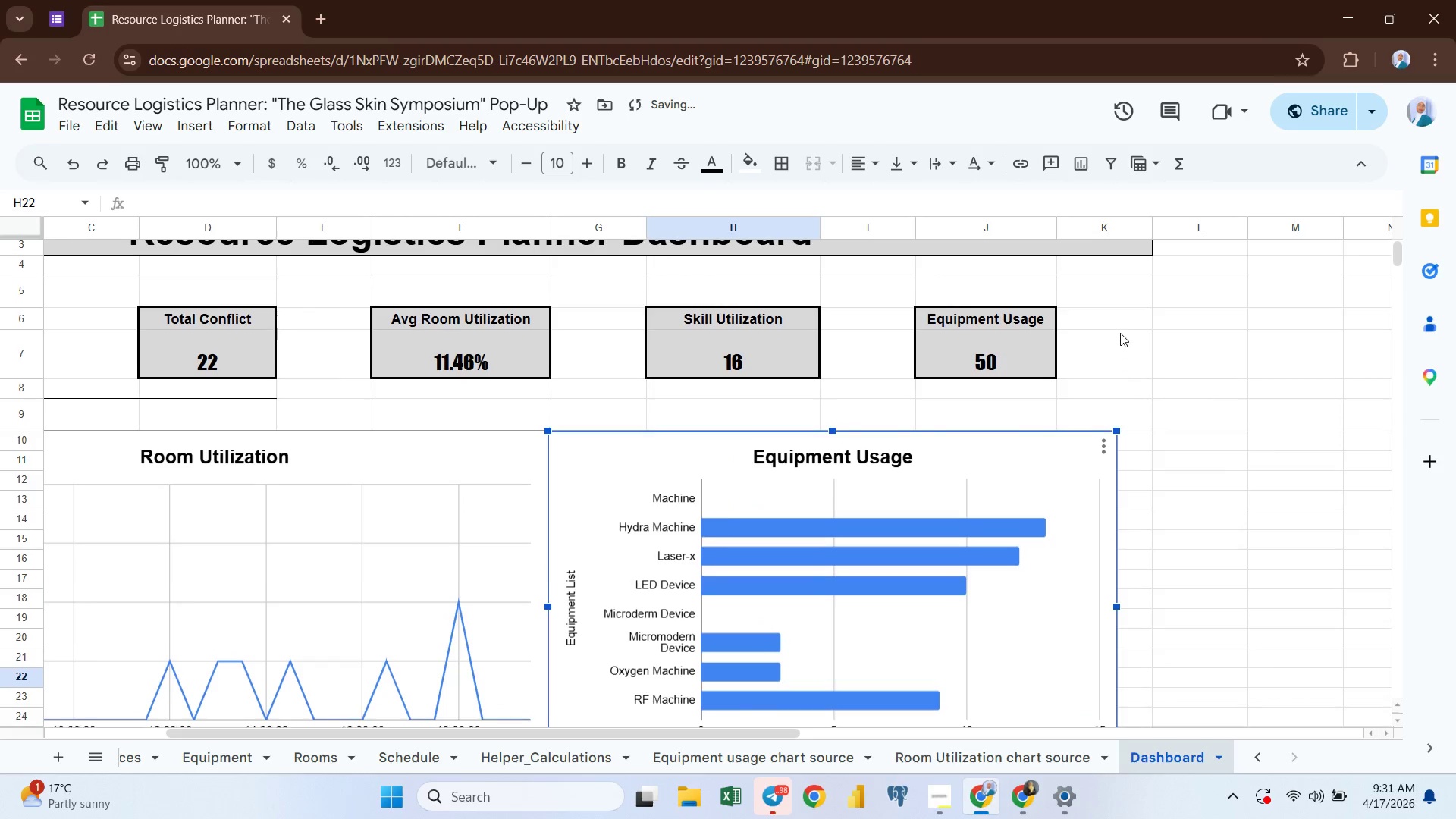 
left_click([1191, 450])
 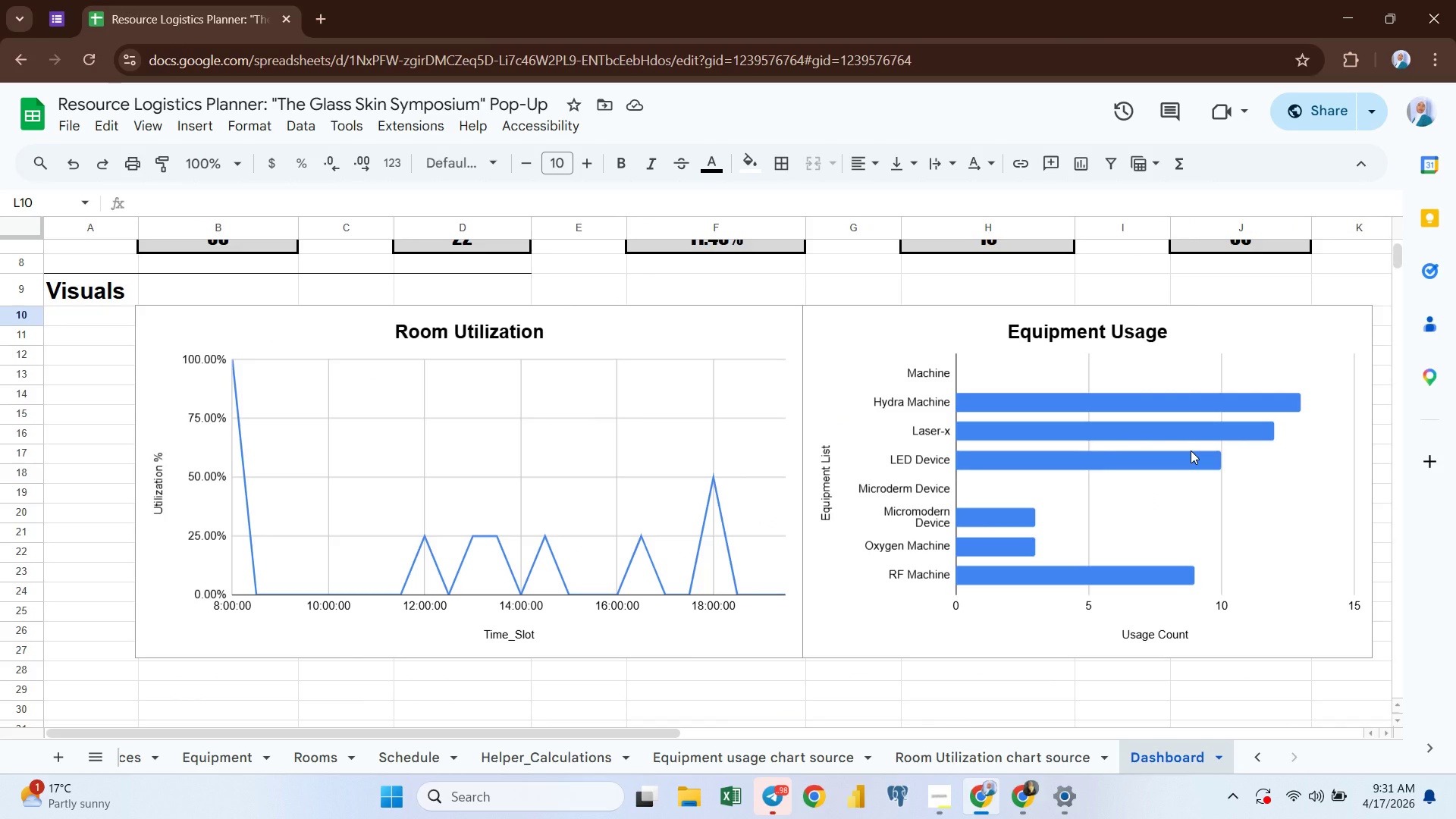 
wait(15.91)
 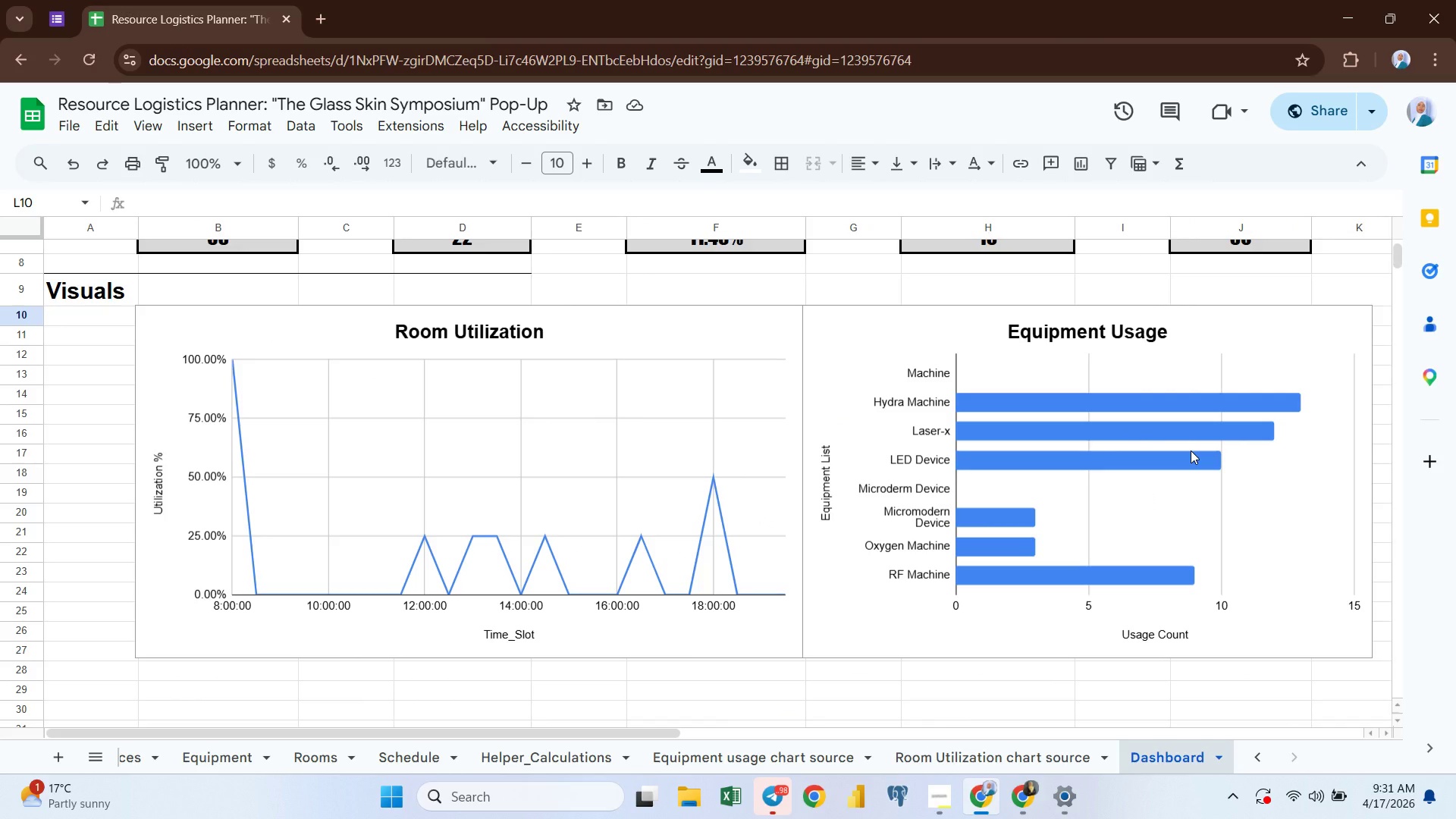 
left_click([557, 761])
 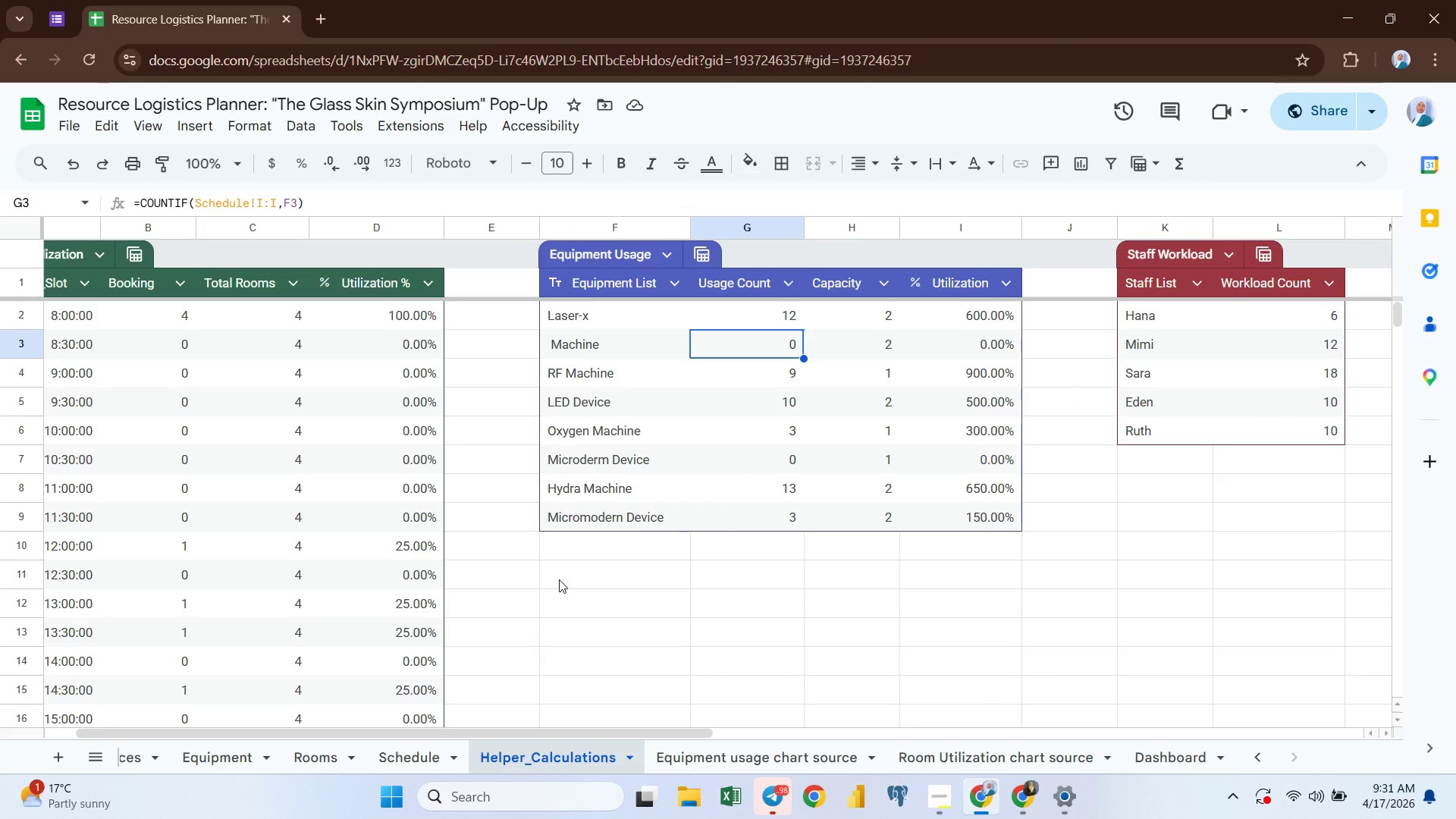 
mouse_move([689, 463])
 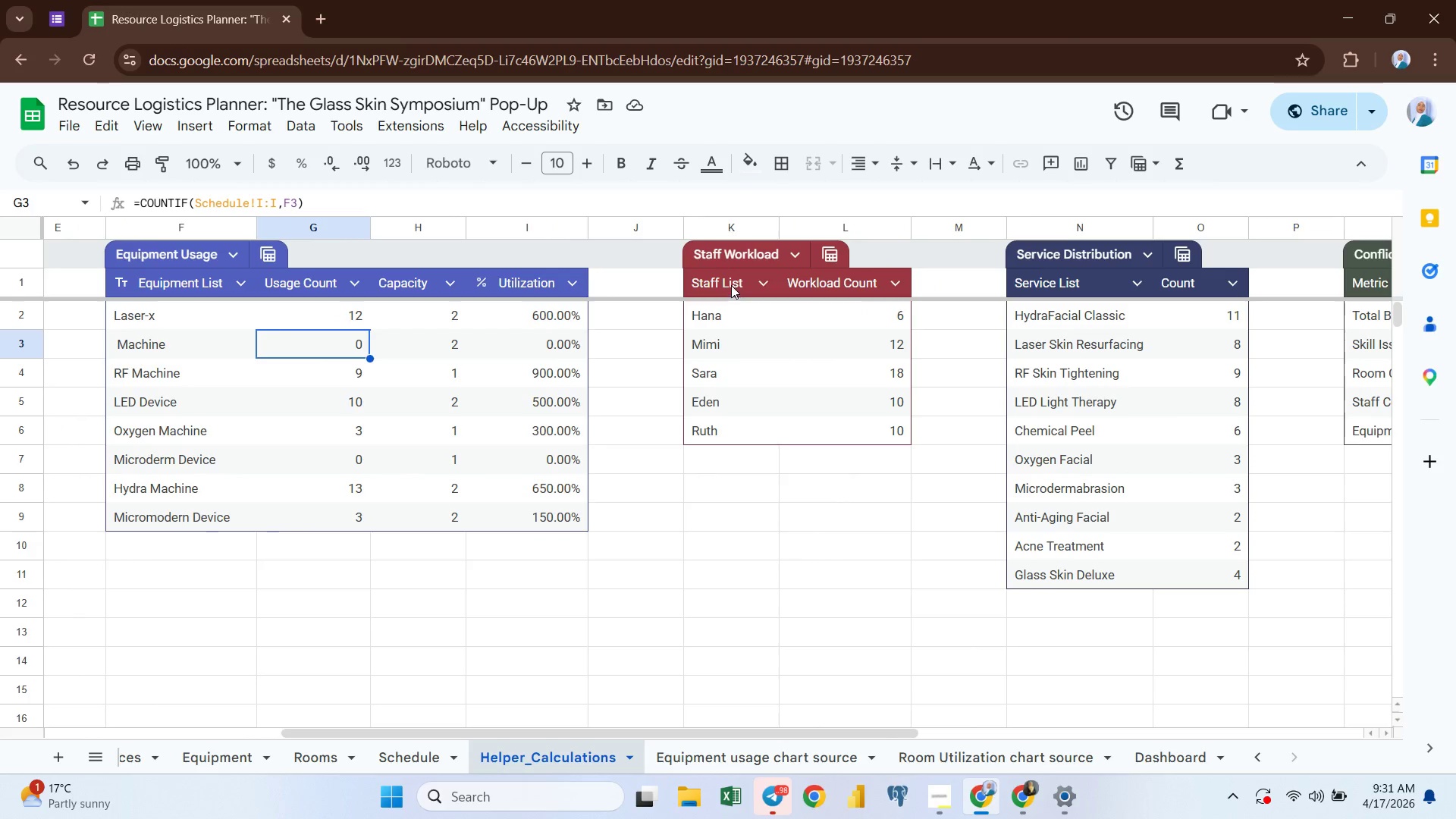 
left_click([731, 284])
 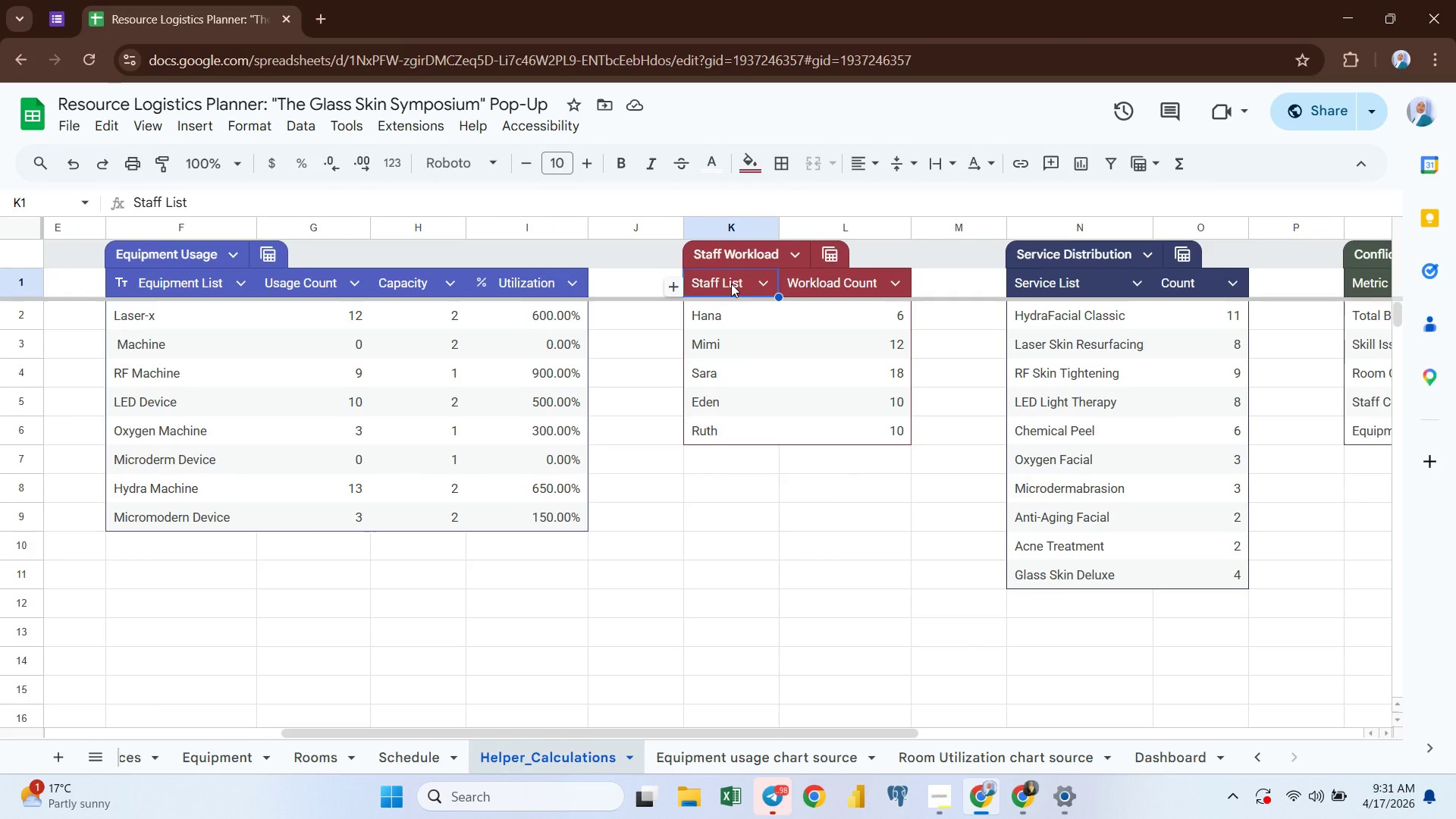 
key(Shift+ArrowDown)
 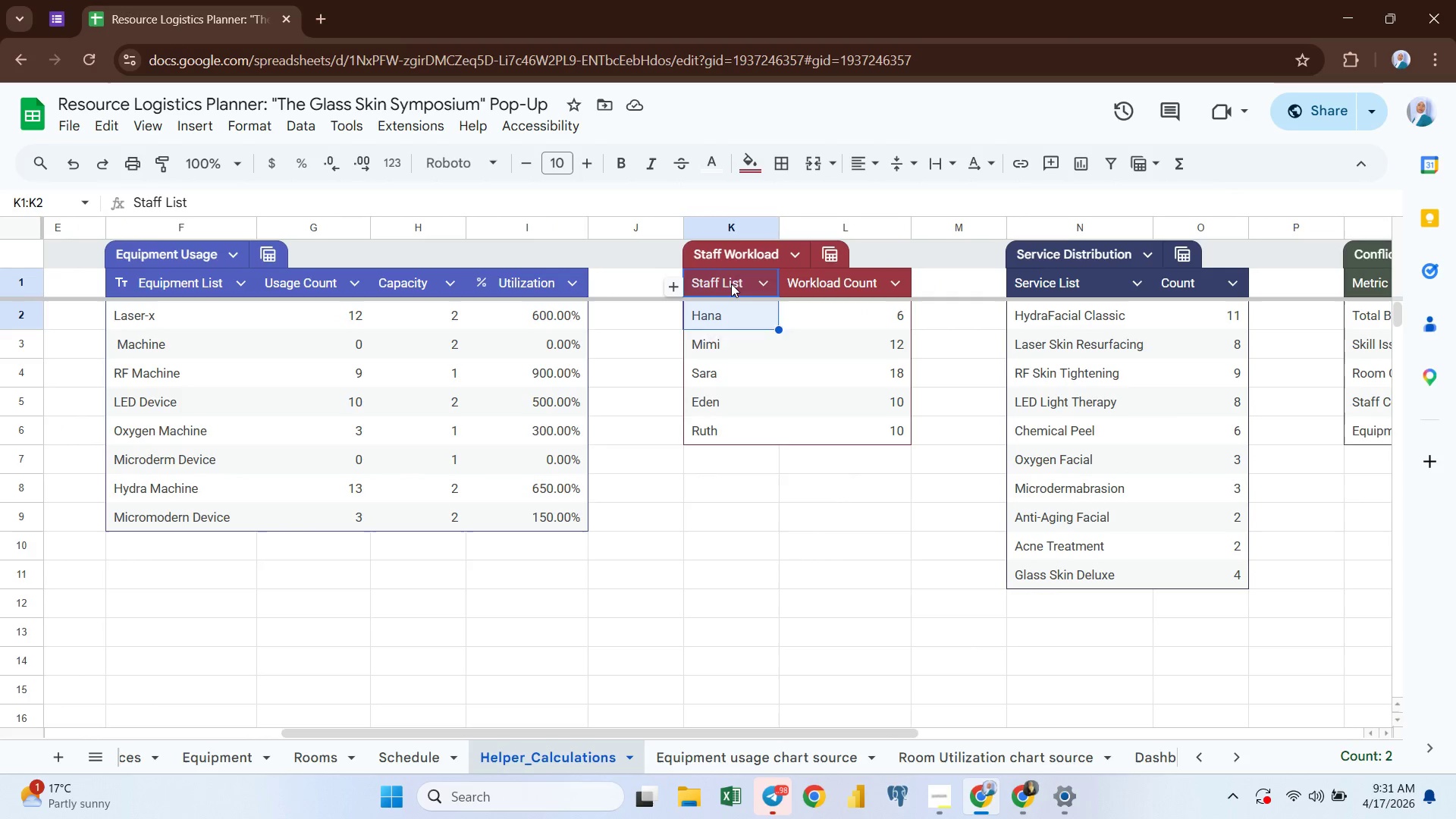 
key(Shift+ArrowDown)
 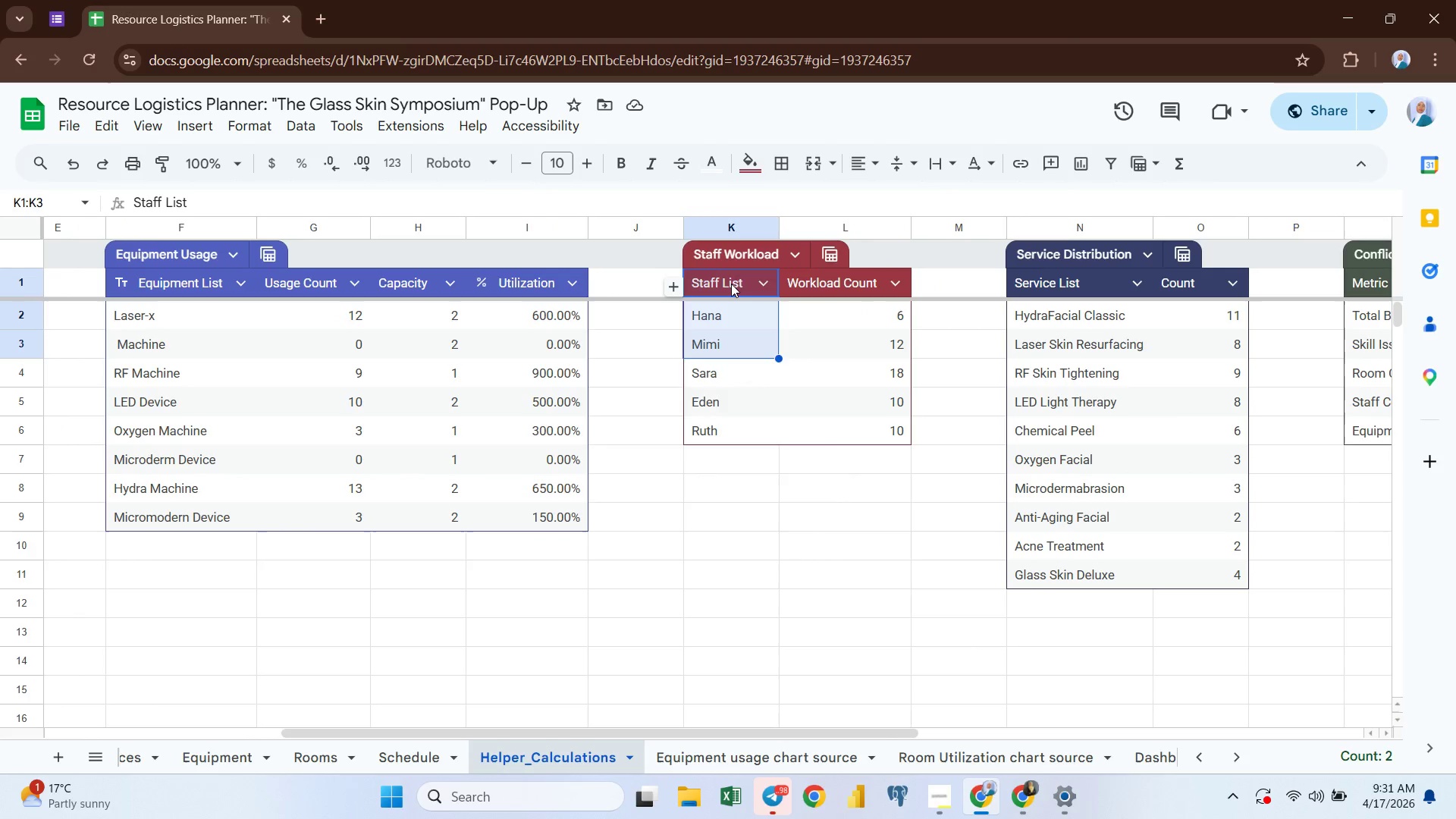 
key(Shift+ArrowDown)
 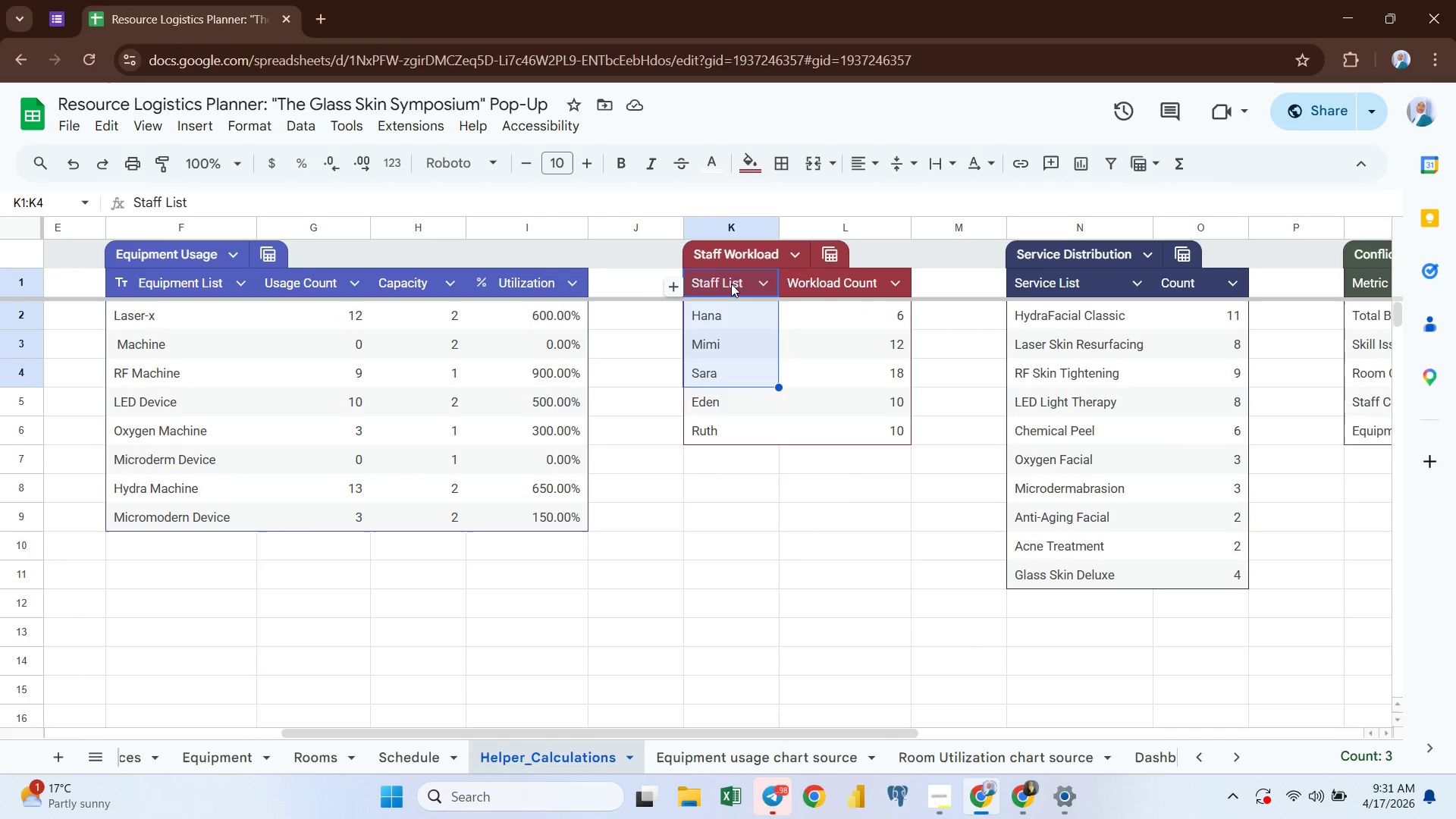 
key(Shift+ArrowDown)
 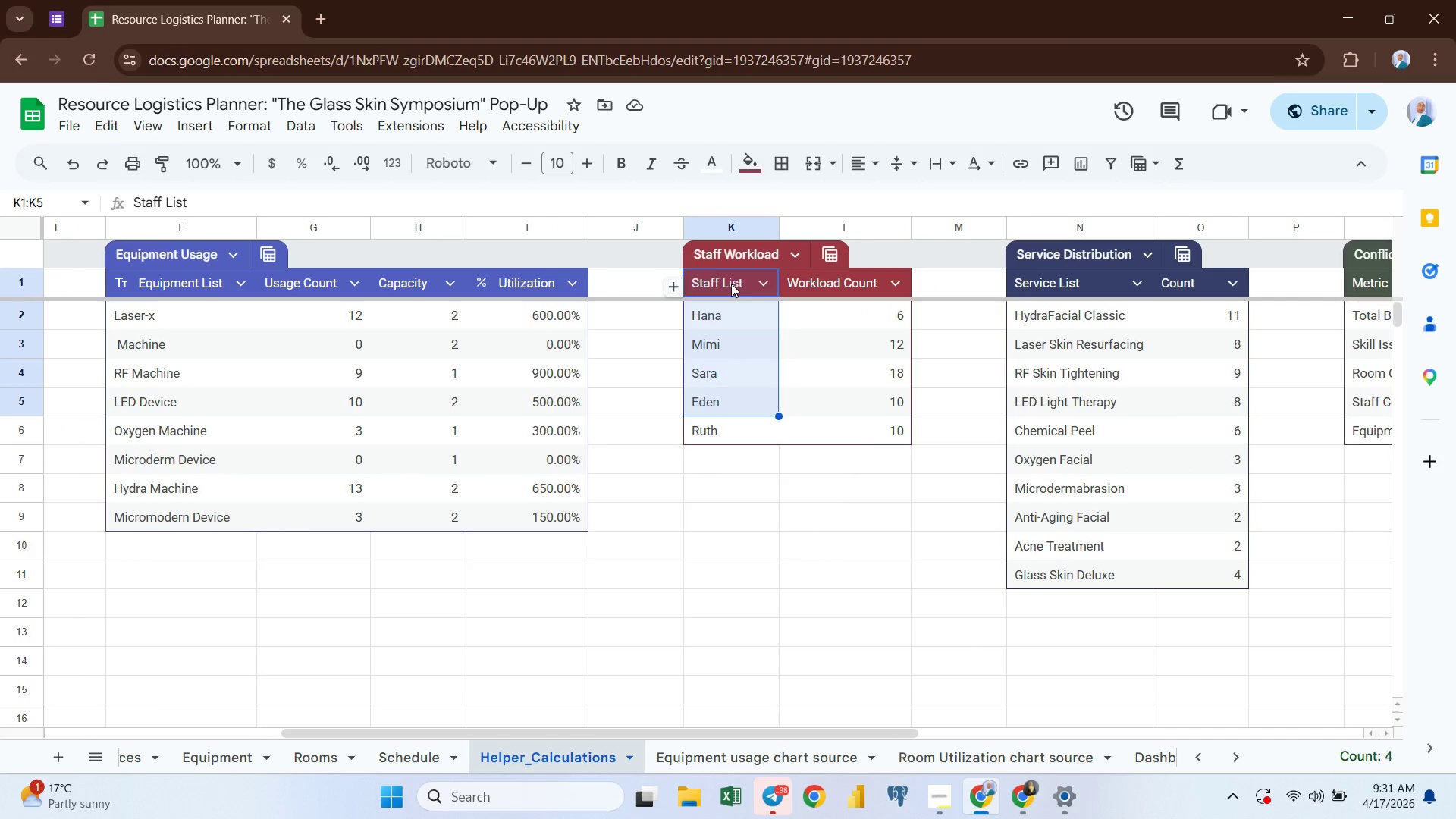 
key(Shift+ArrowDown)
 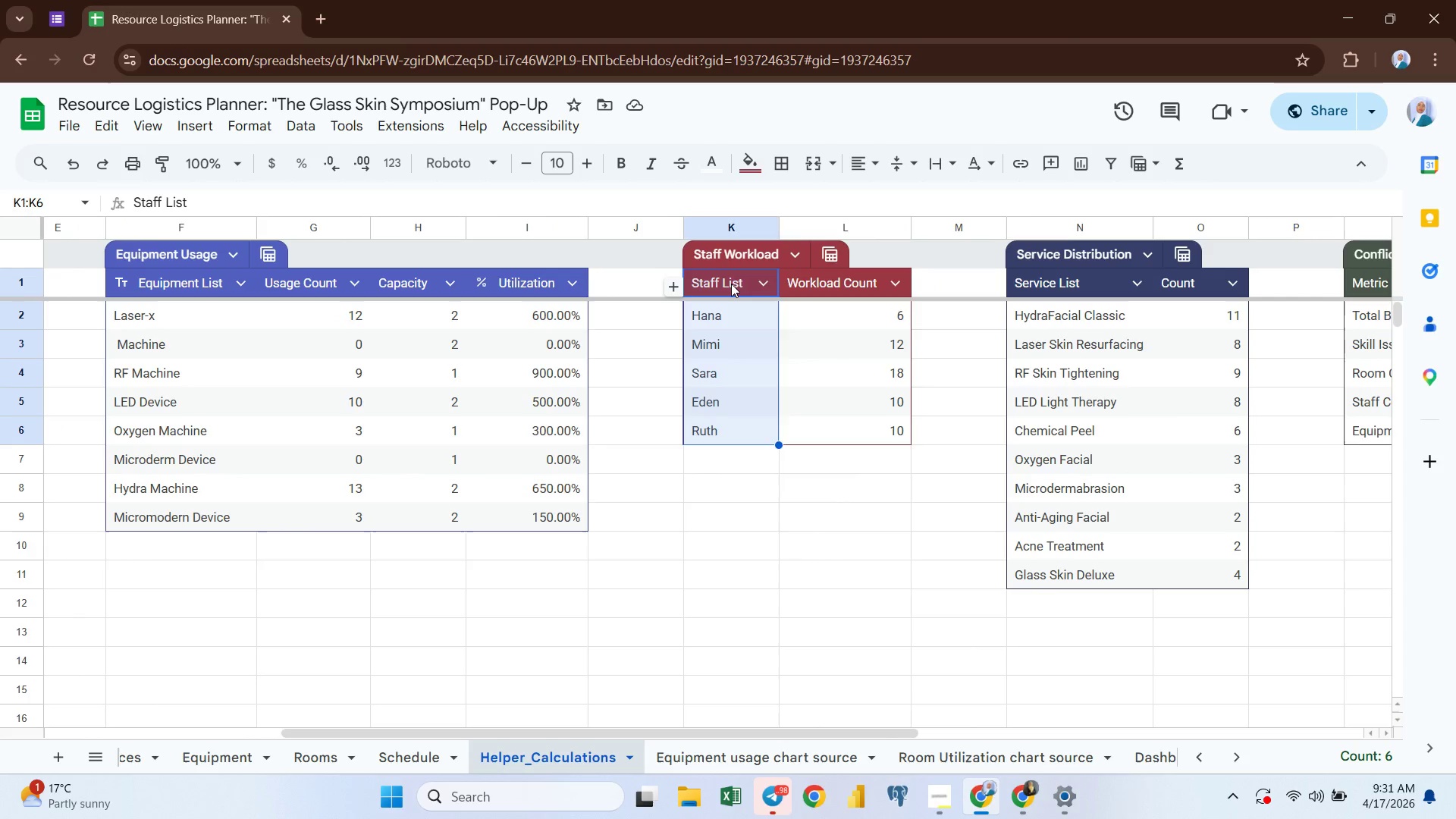 
key(Shift+ArrowRight)
 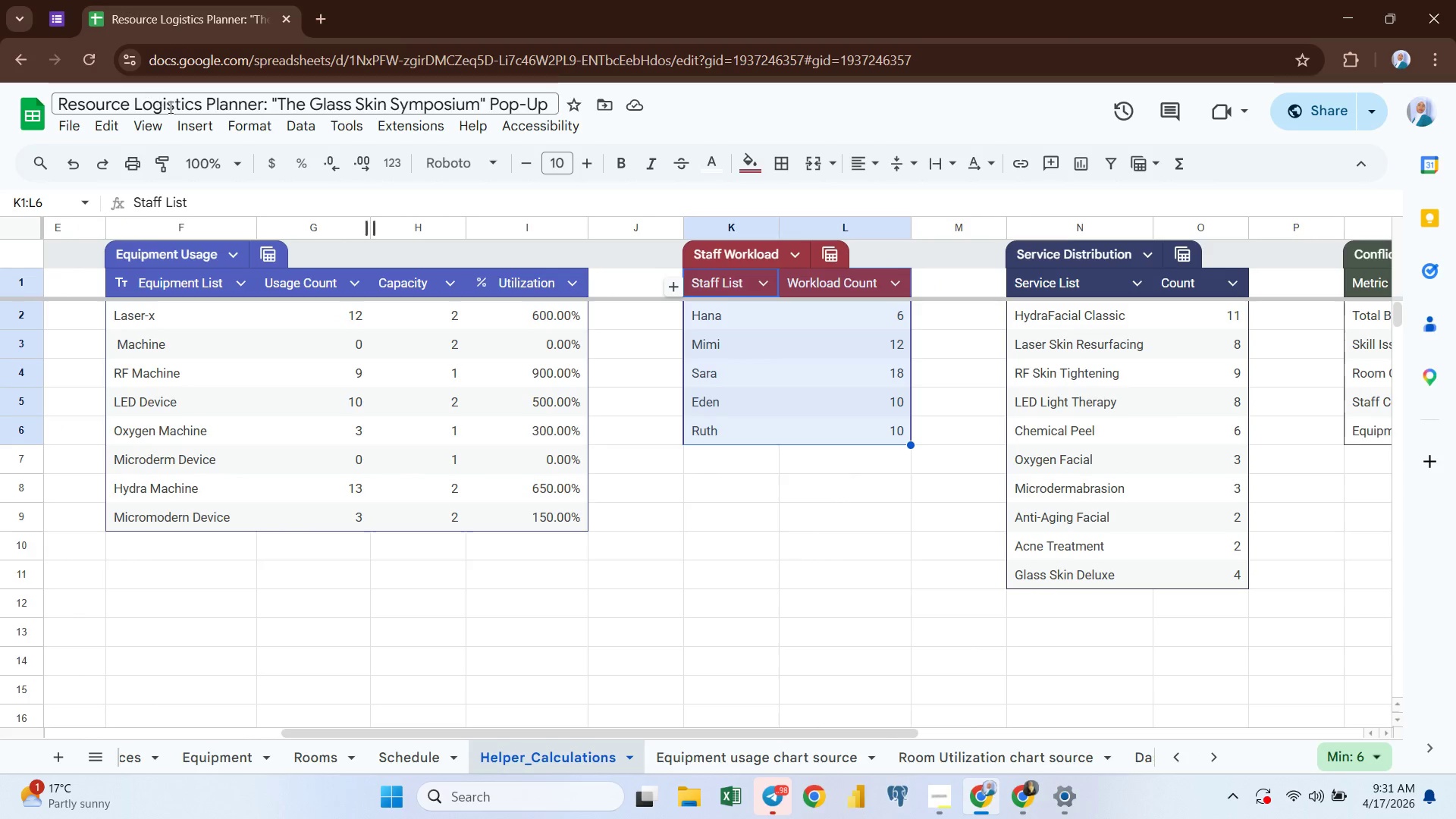 
left_click([189, 124])
 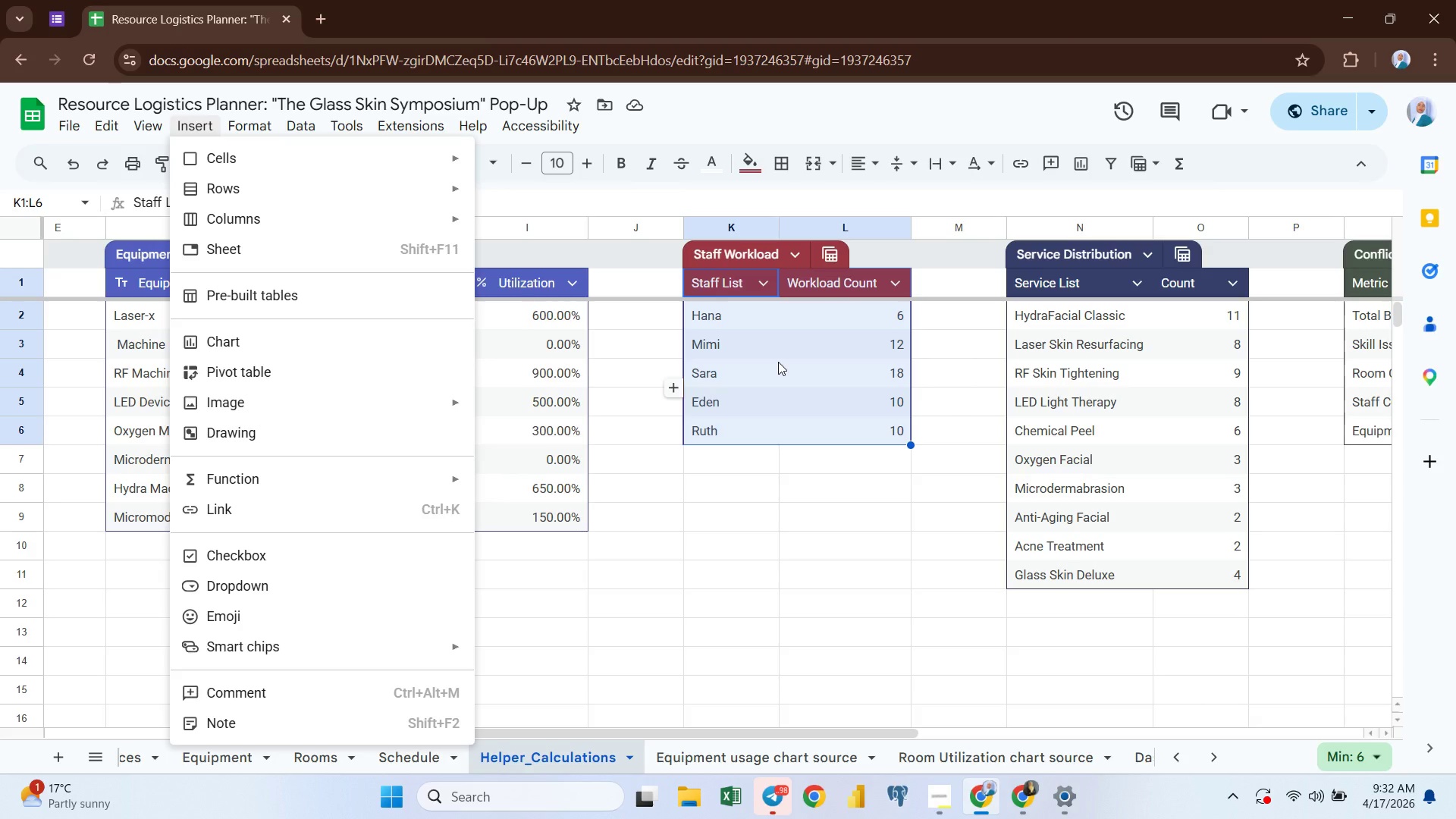 
wait(13.22)
 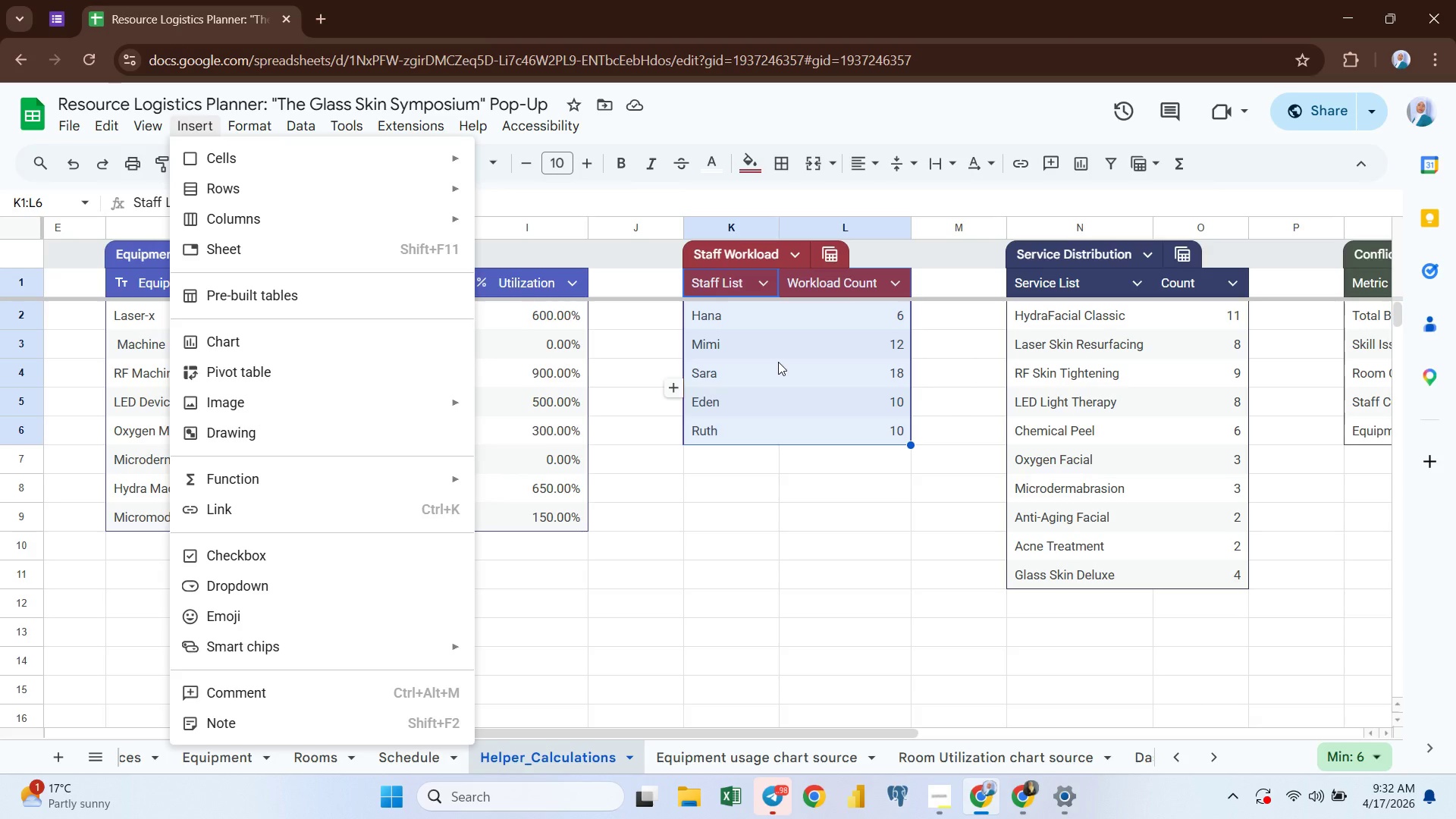 
left_click([259, 348])
 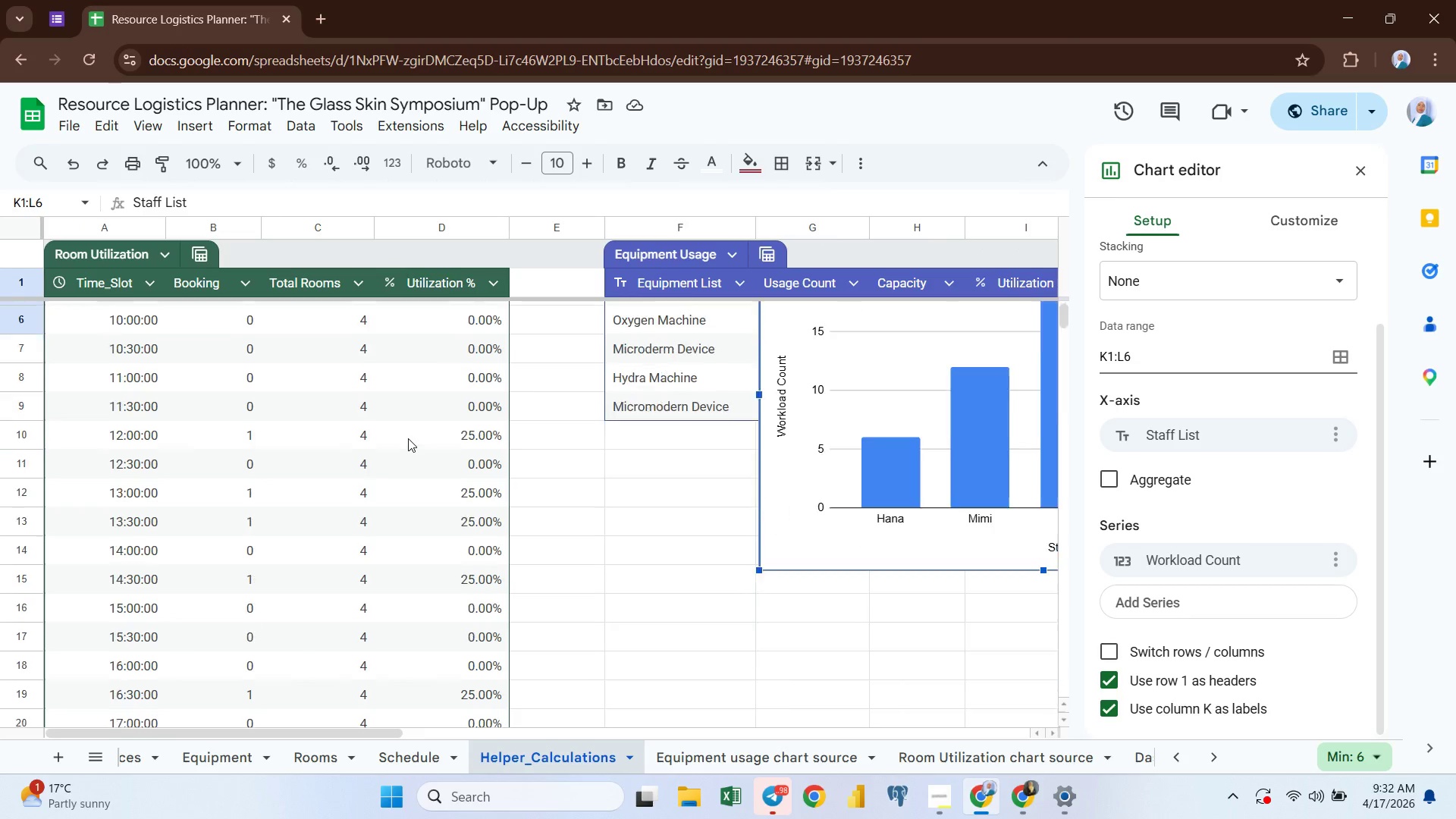 
wait(39.41)
 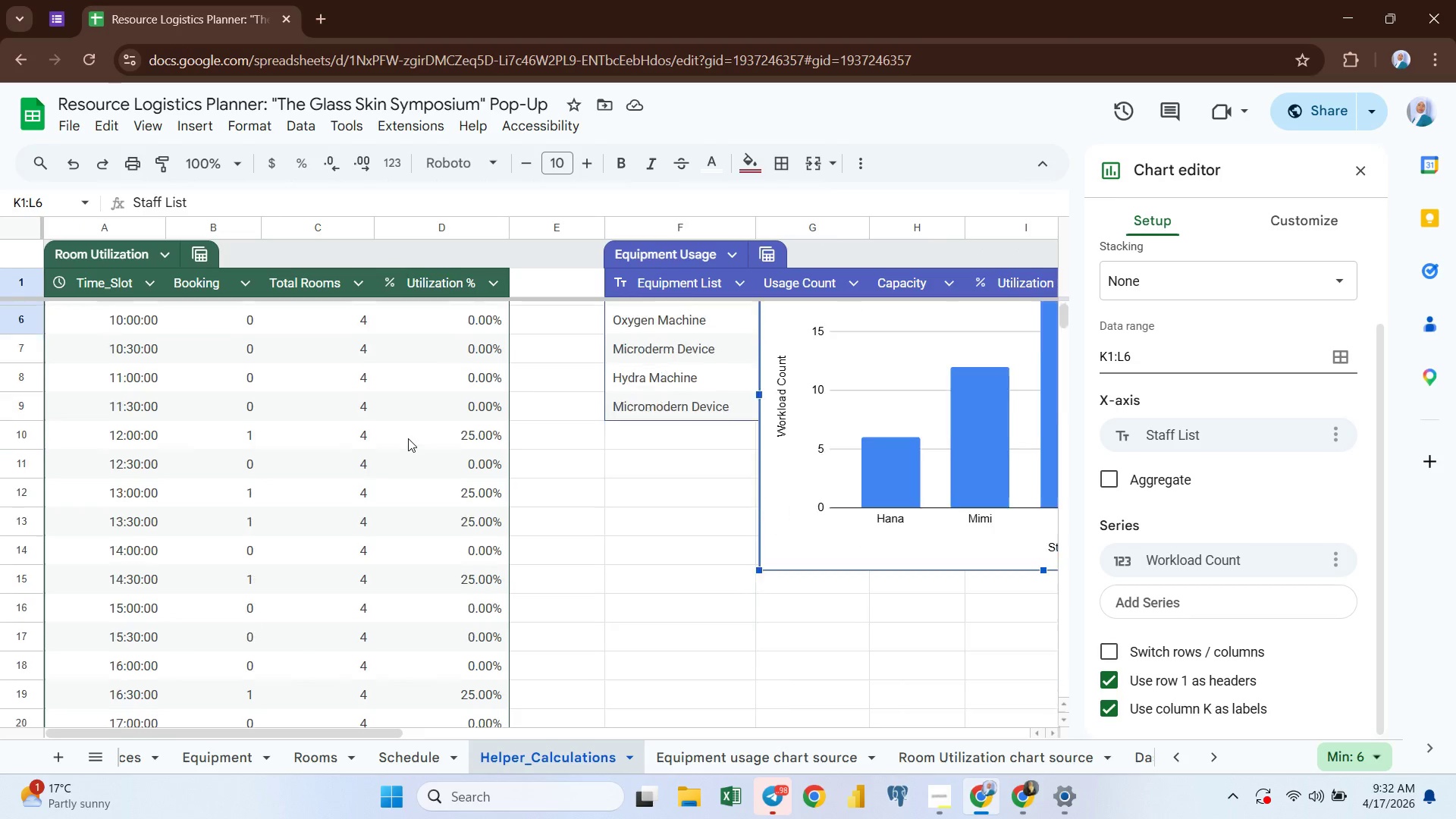 
left_click([609, 356])
 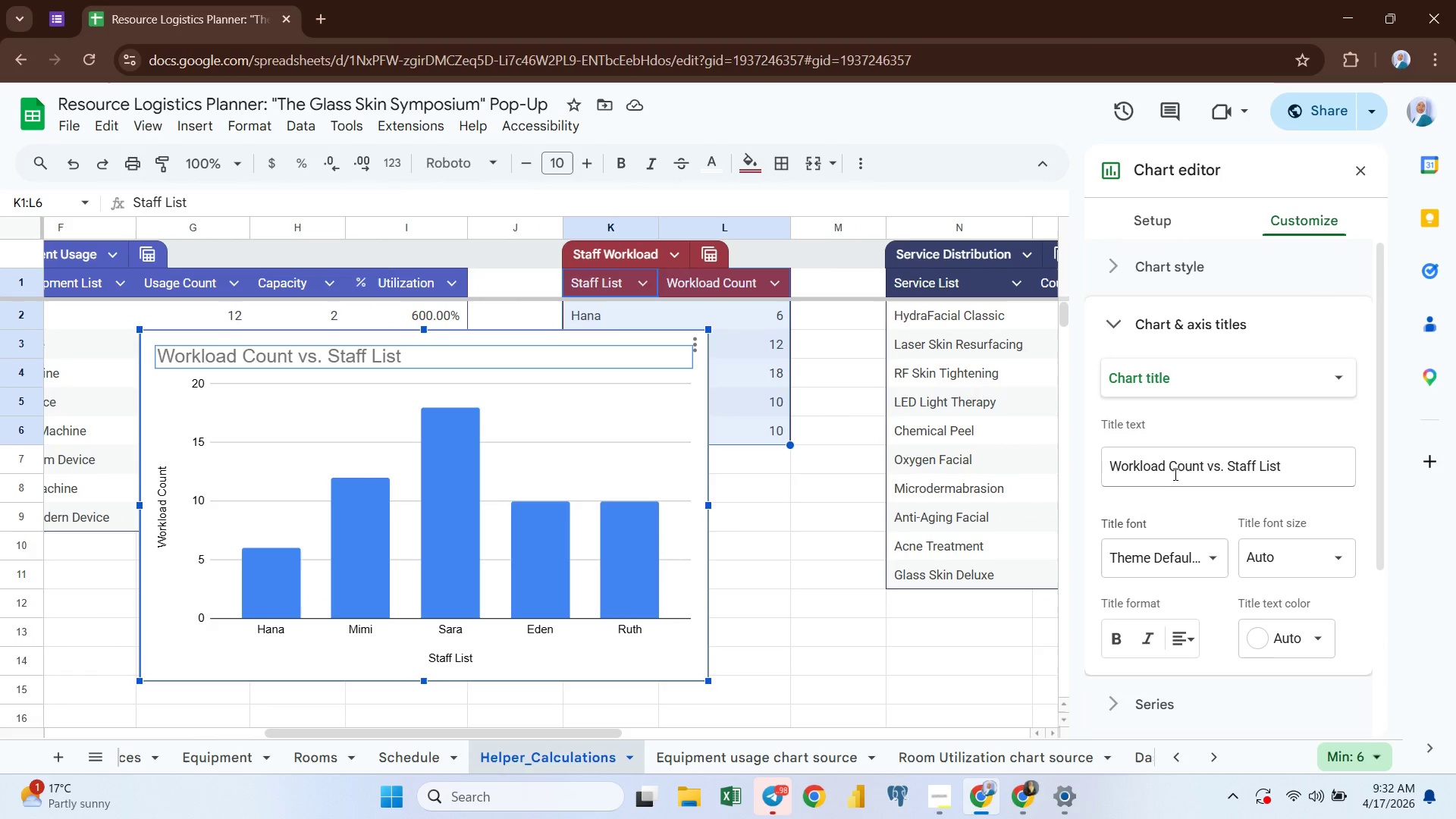 
double_click([1174, 472])
 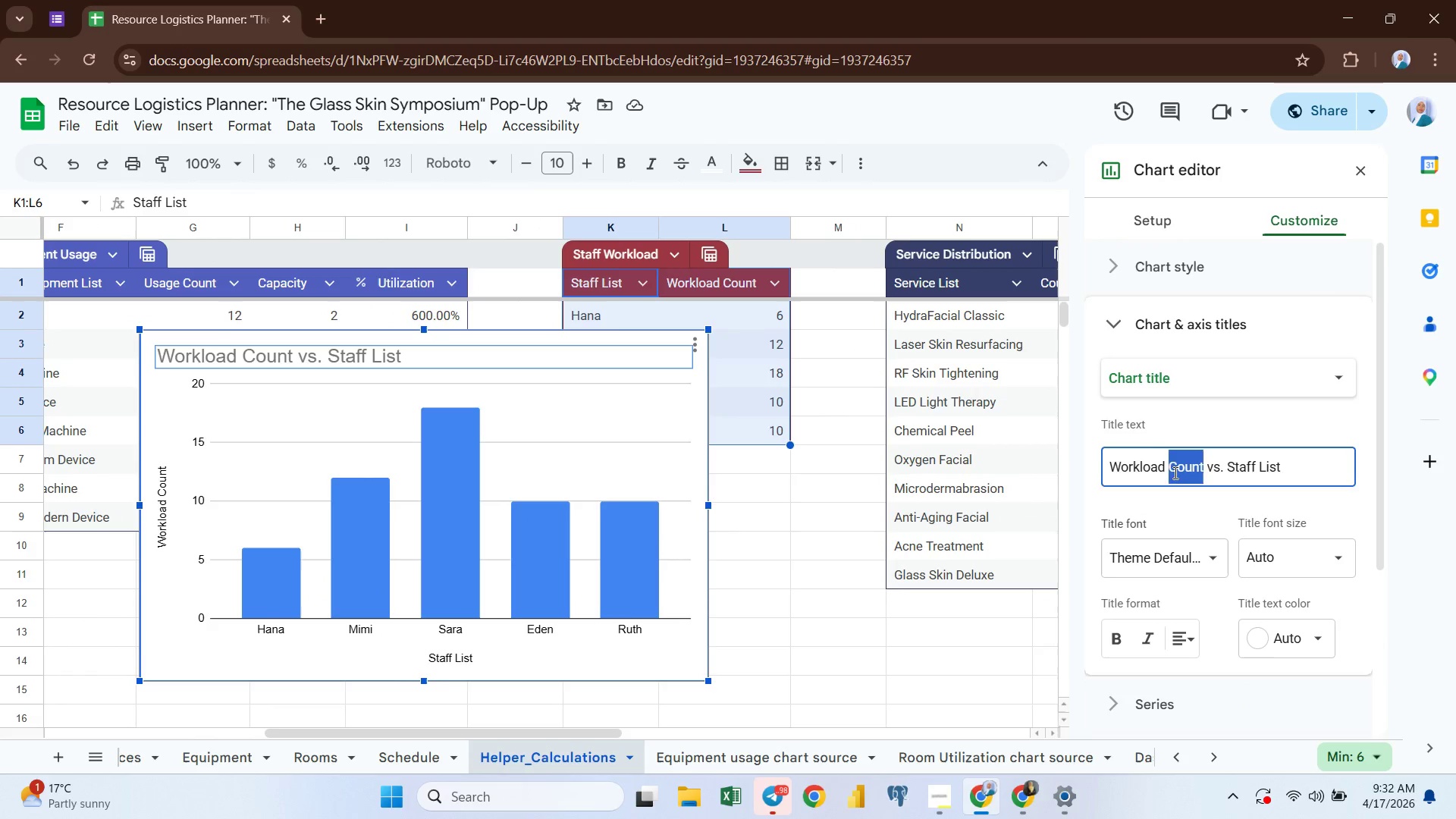 
triple_click([1174, 472])
 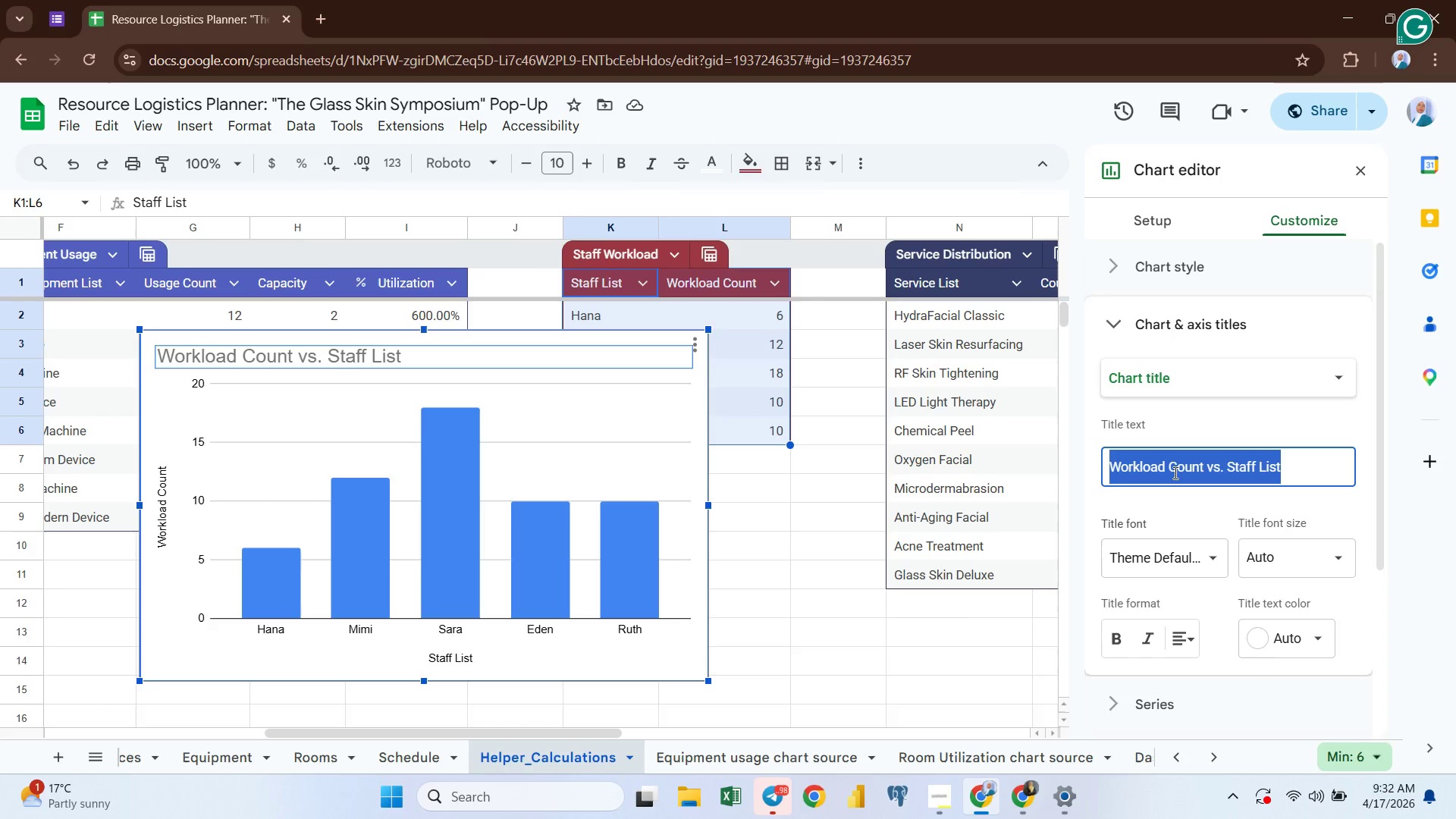 
type(Staff Workload)
 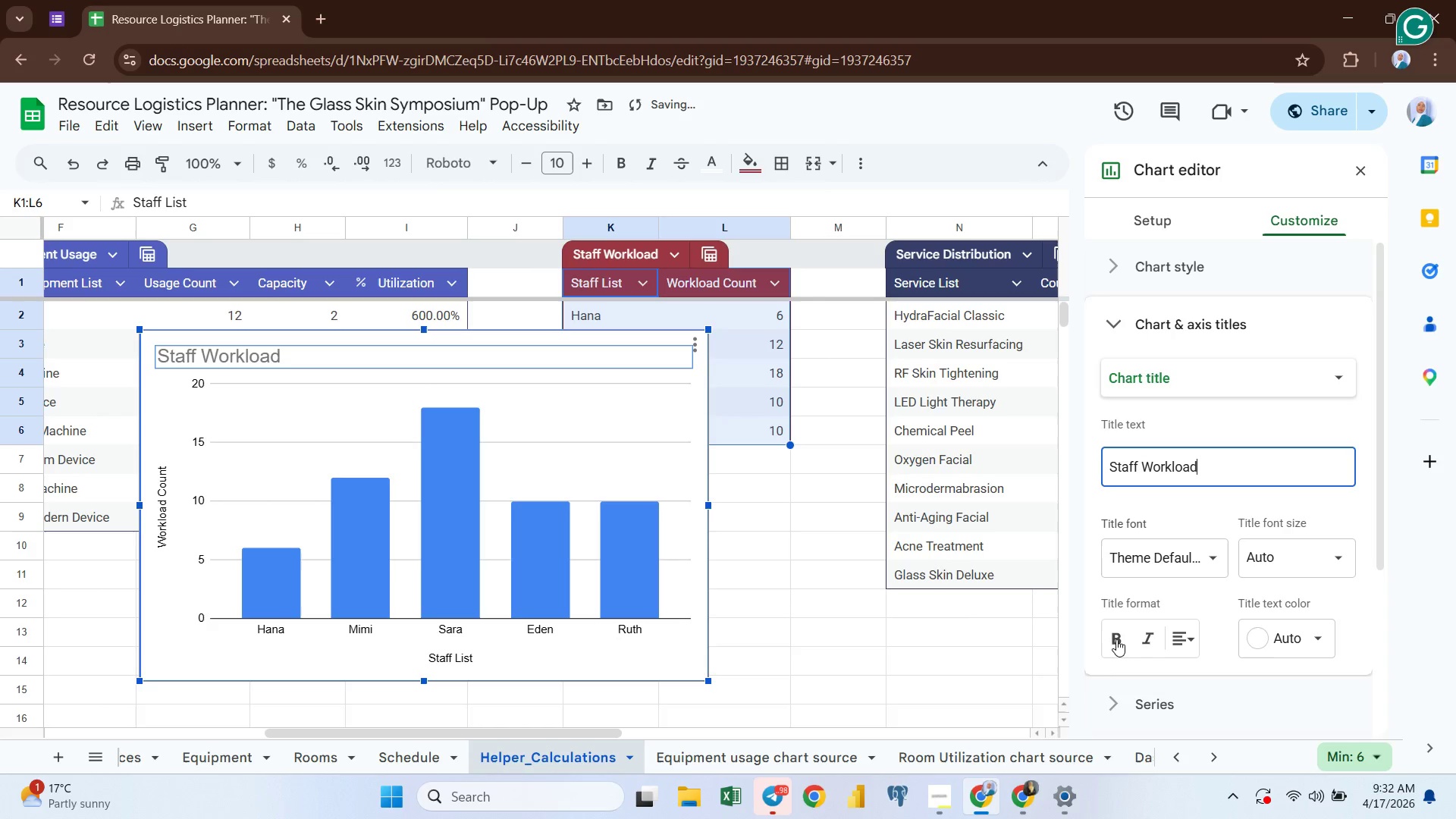 
left_click([1116, 637])
 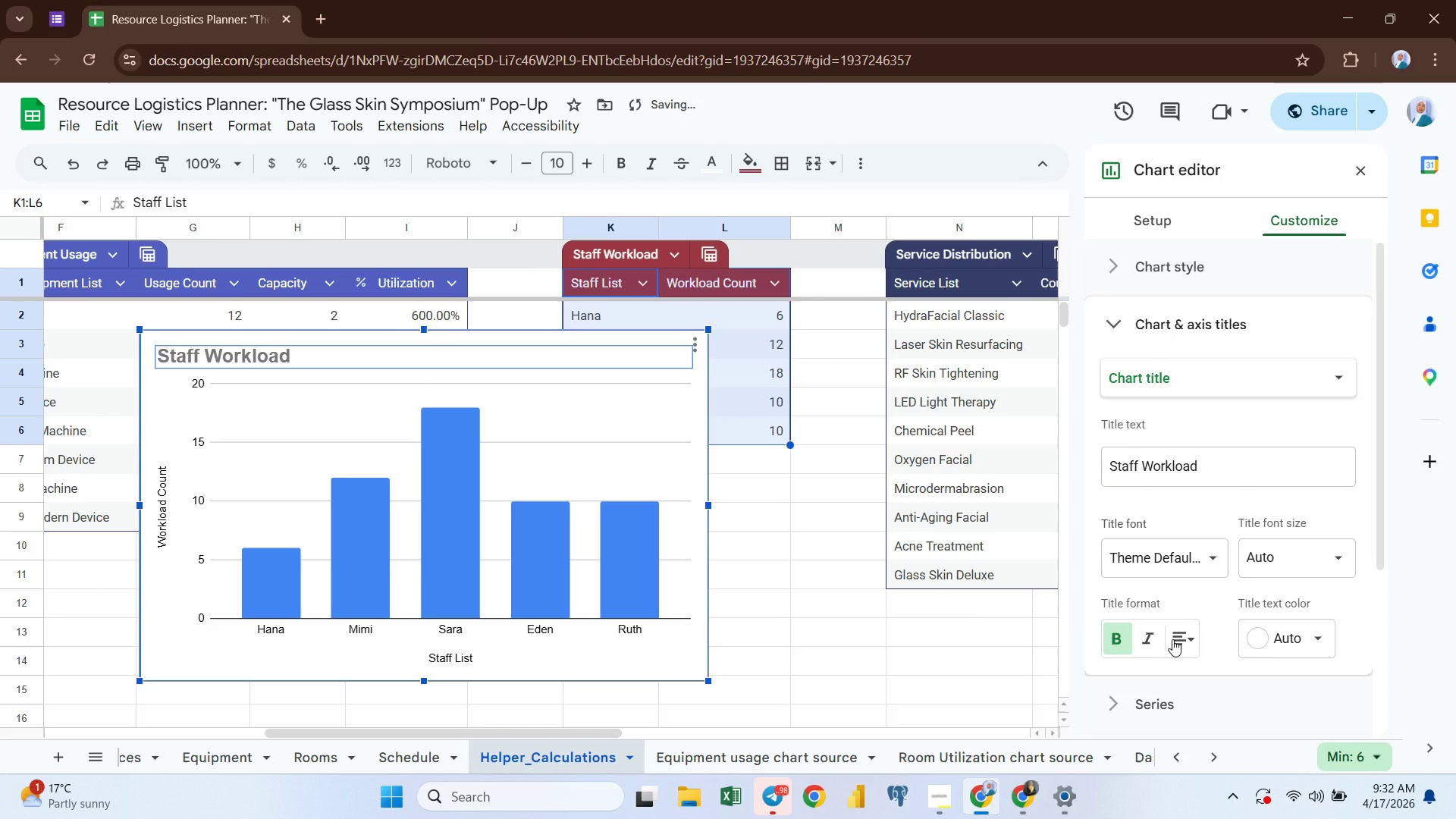 
left_click([1172, 639])
 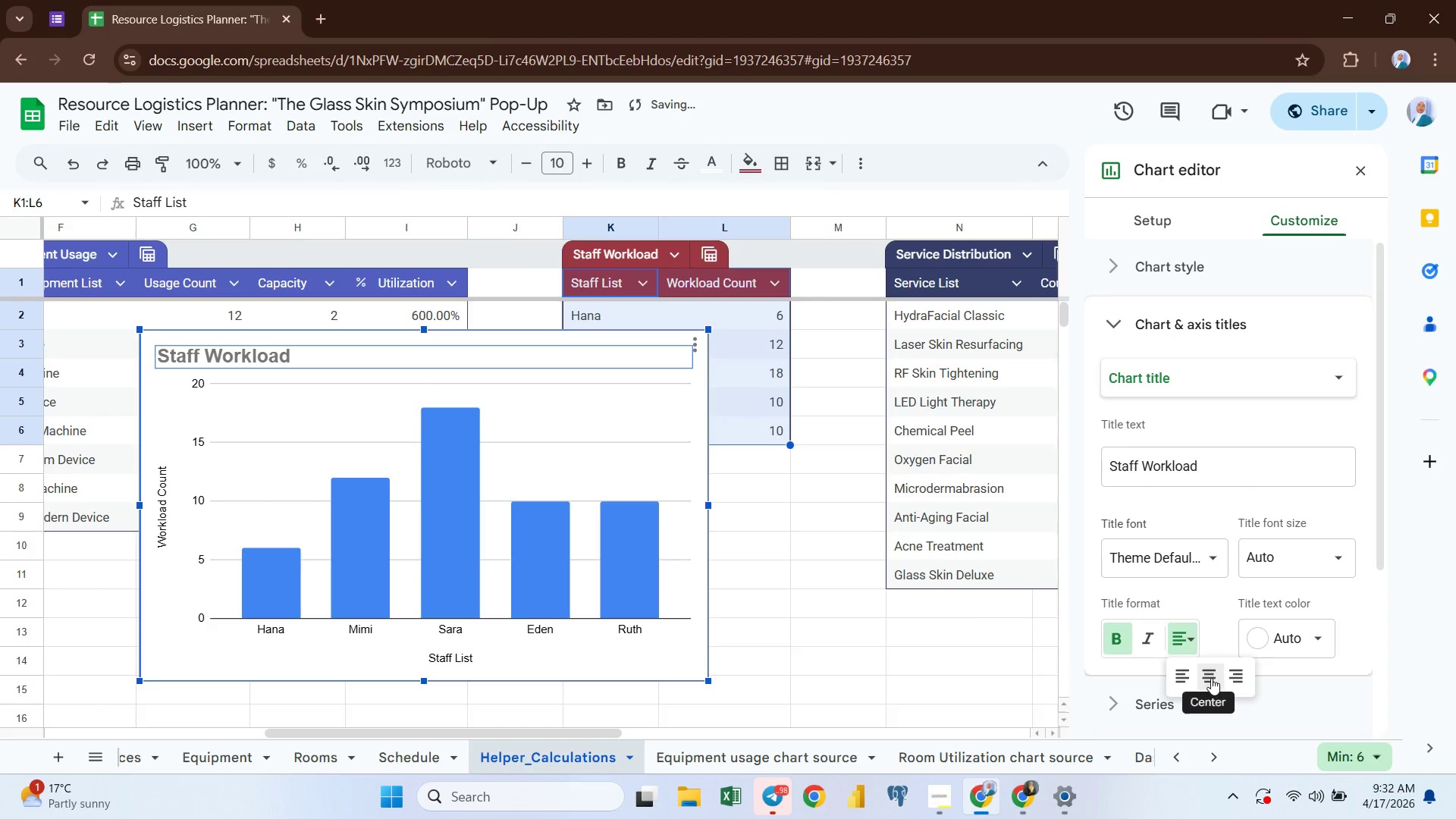 
left_click([1211, 678])
 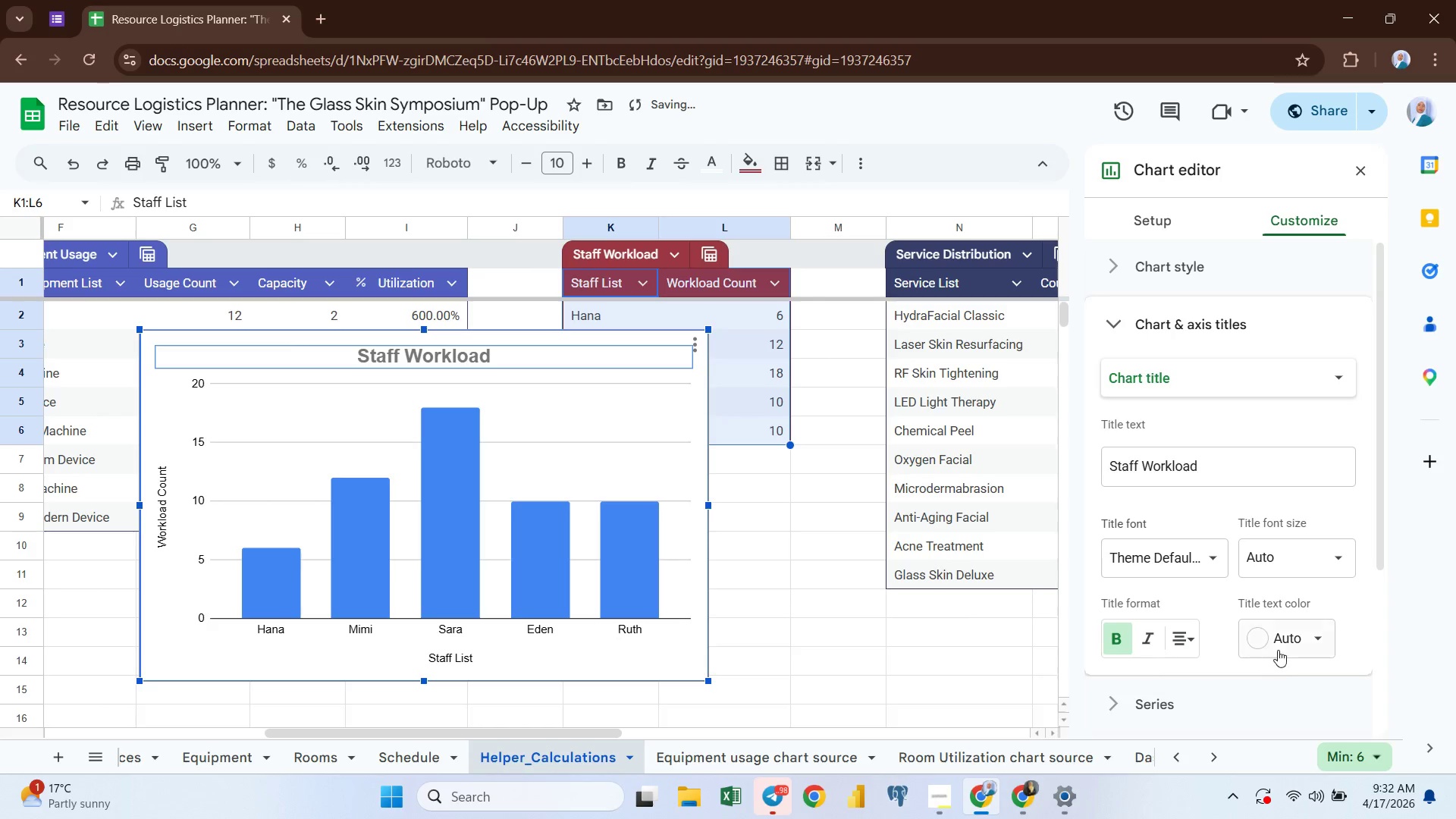 
left_click([1281, 648])
 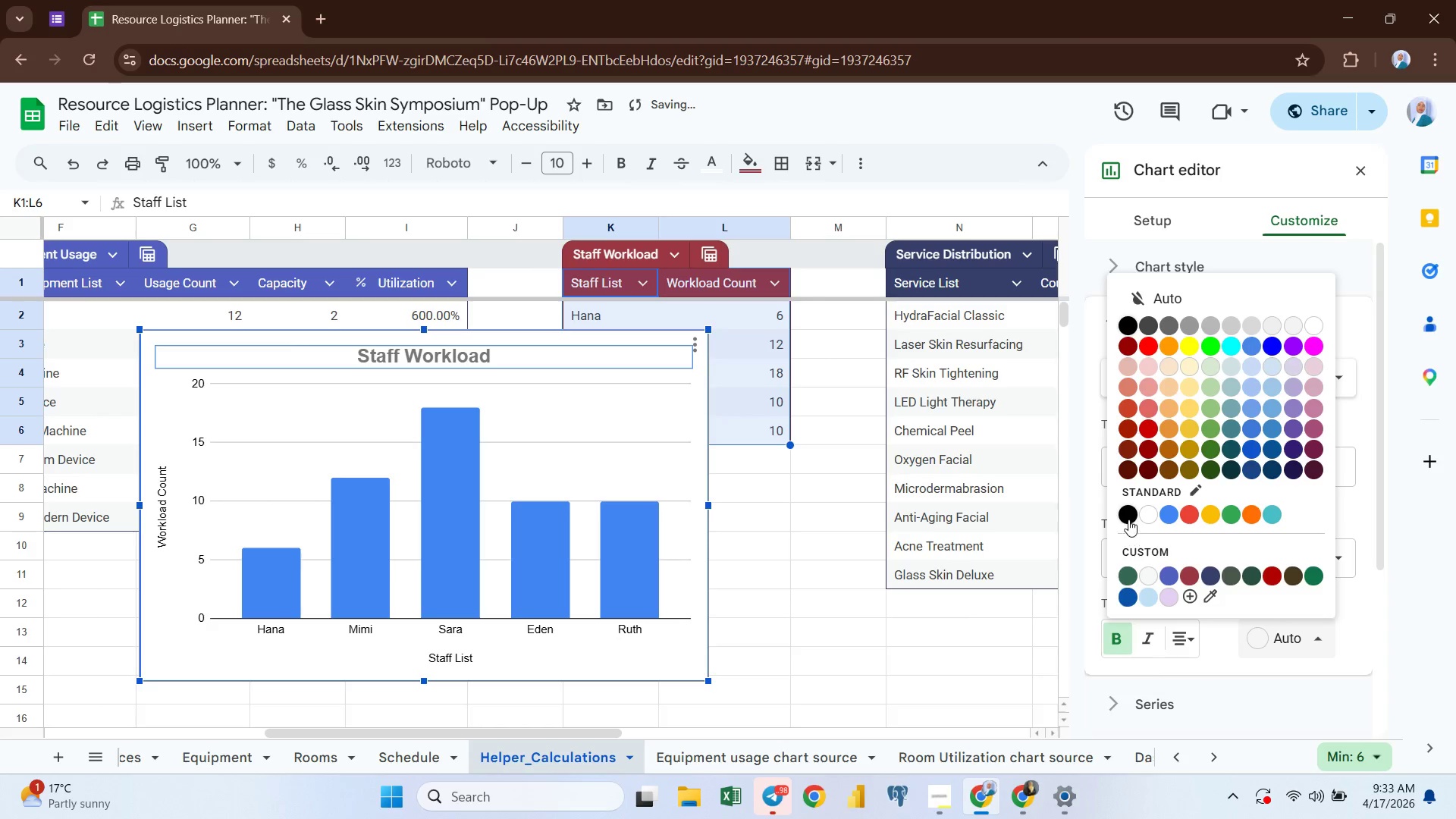 
left_click([1128, 519])
 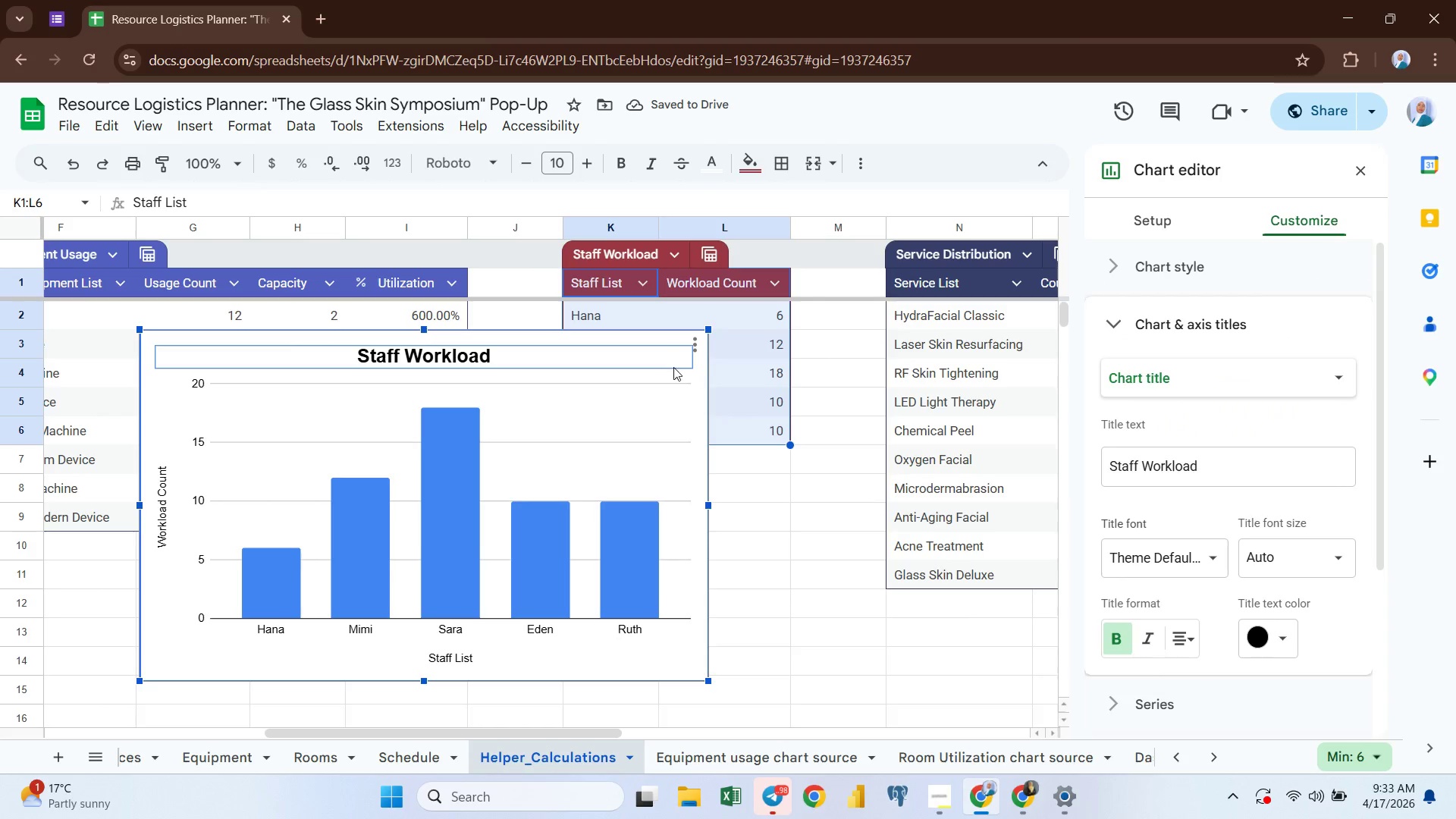 
left_click([693, 377])
 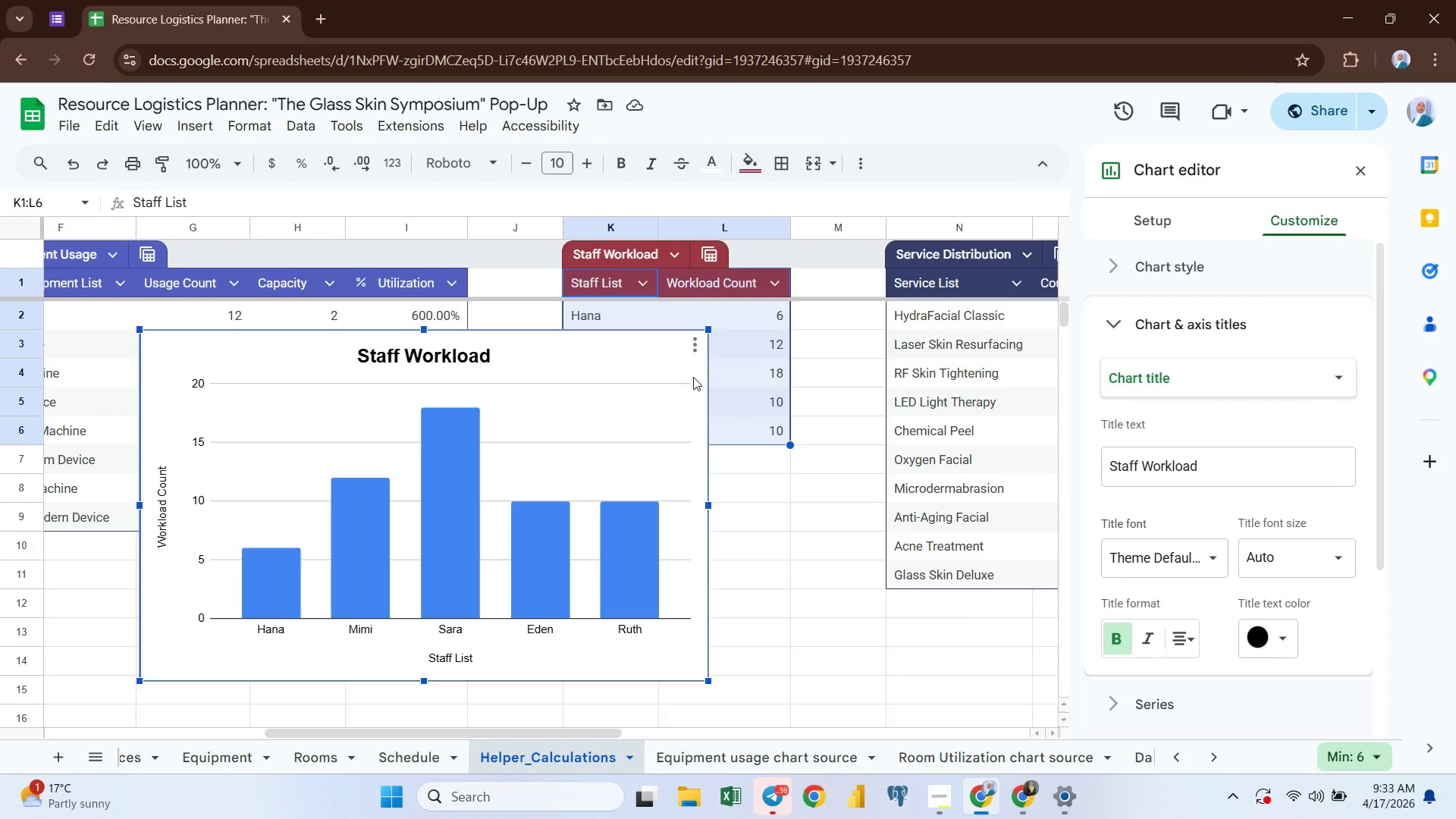 
key(Control+C)
 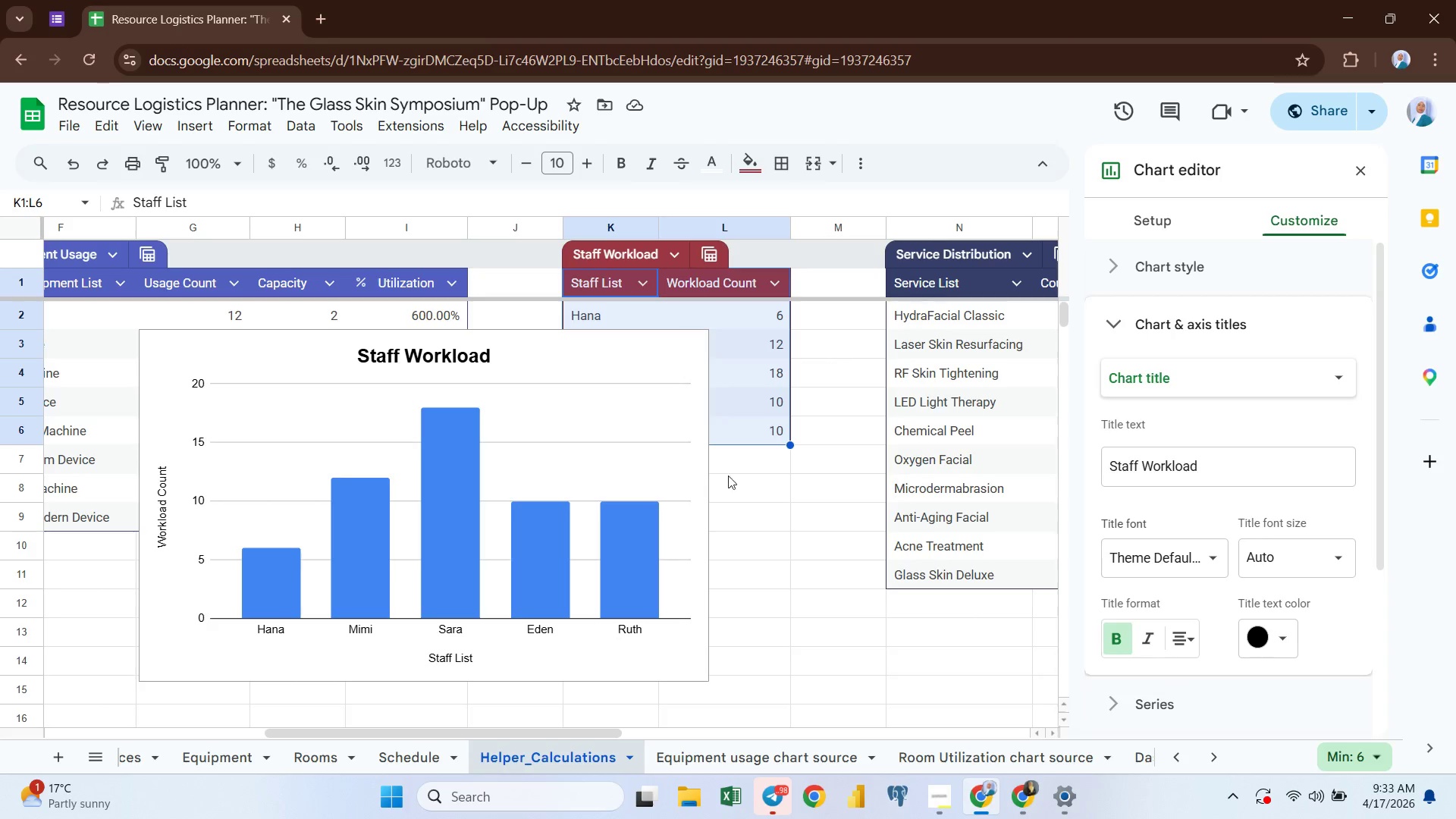 
left_click([783, 573])
 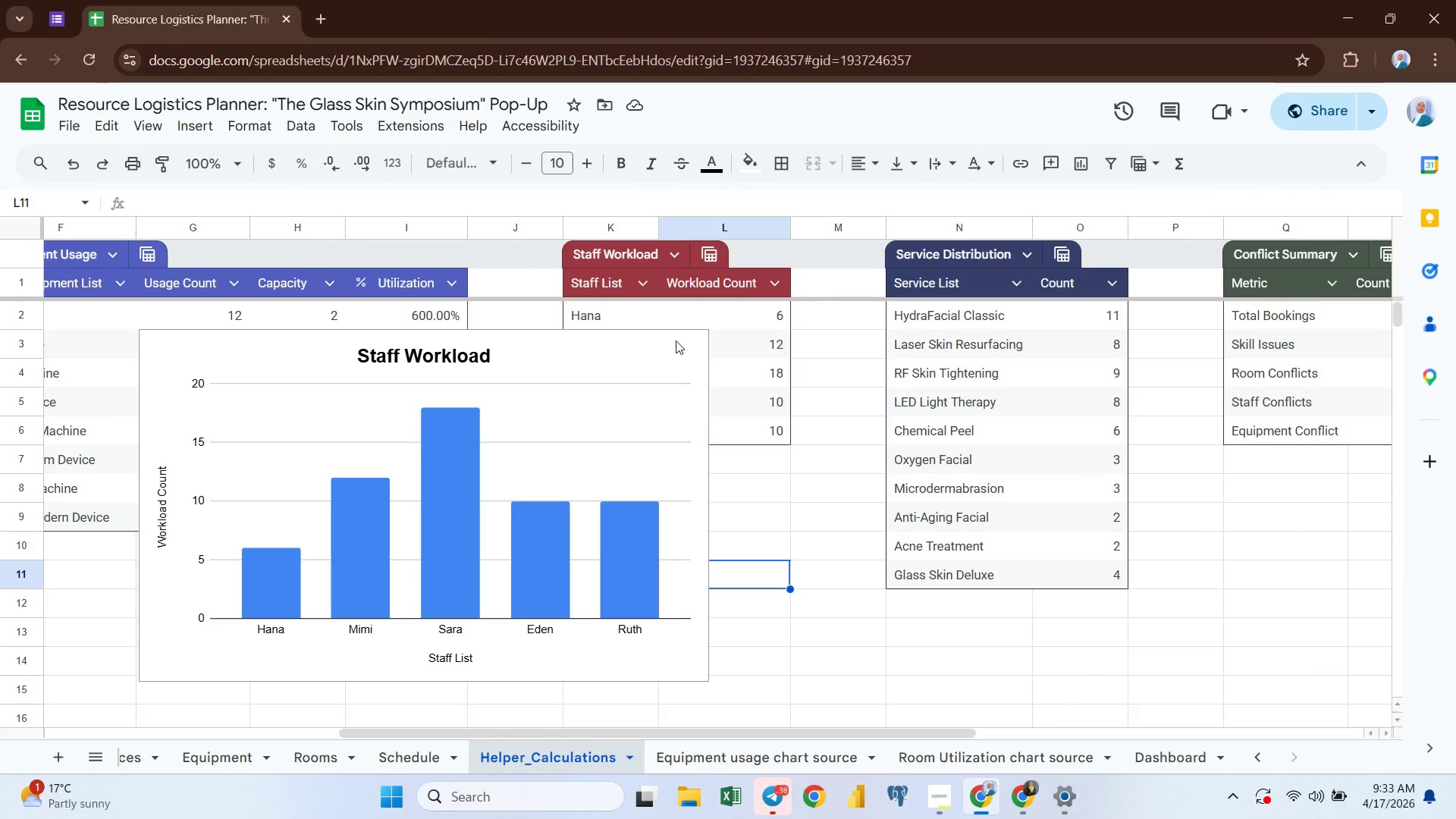 
left_click([676, 346])
 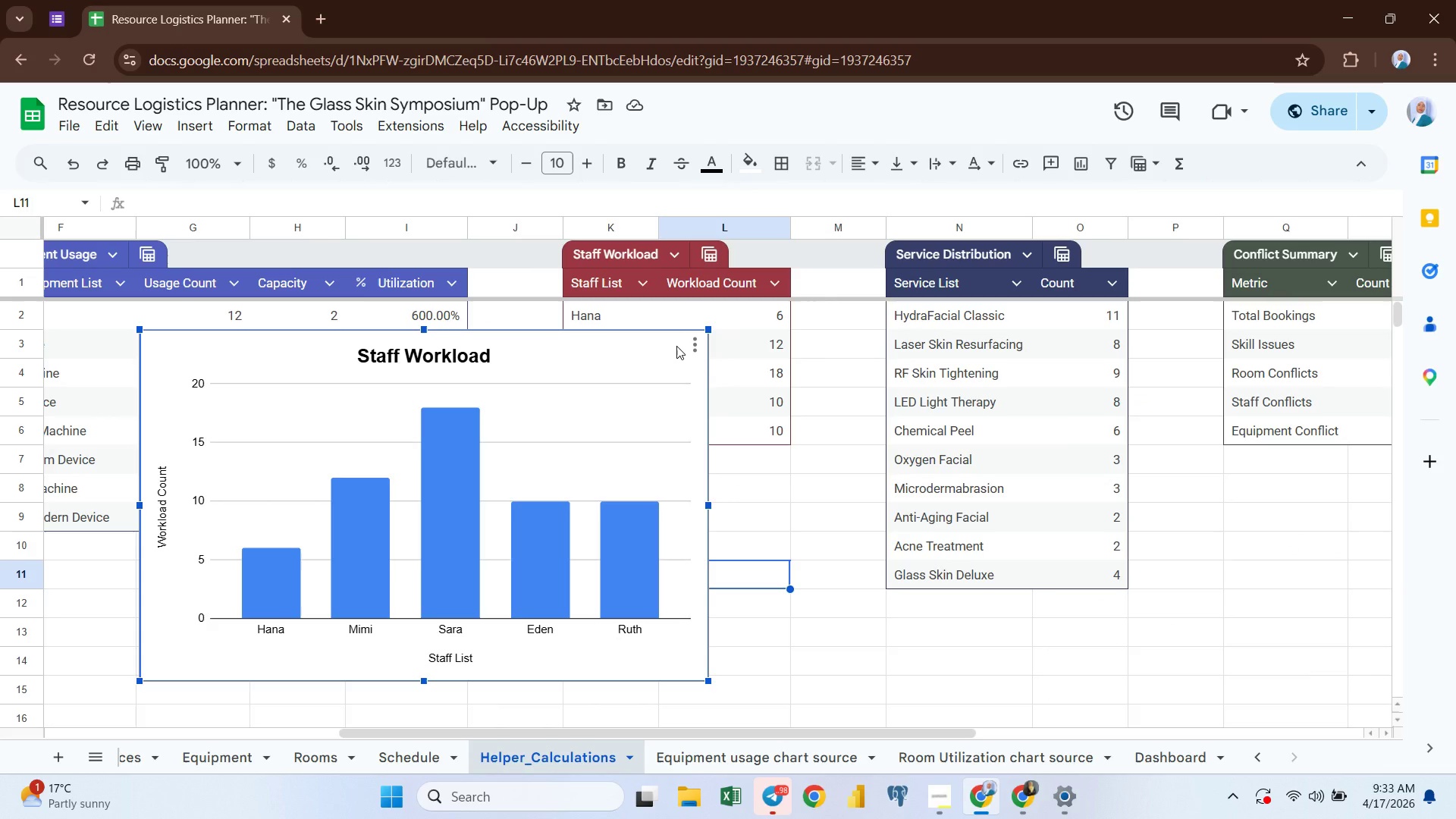 
key(Control+ControlLeft)
 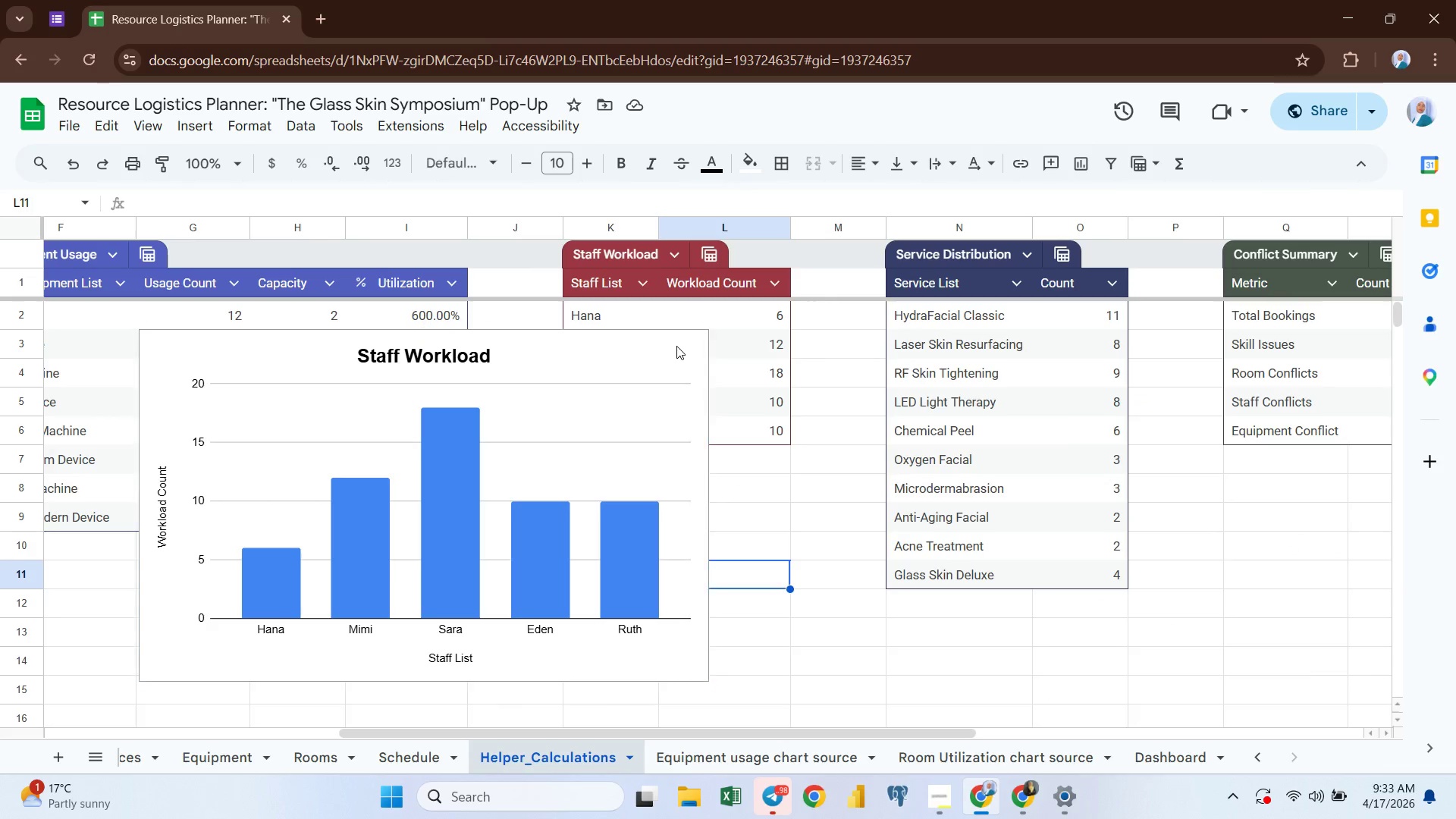 
key(Control+C)
 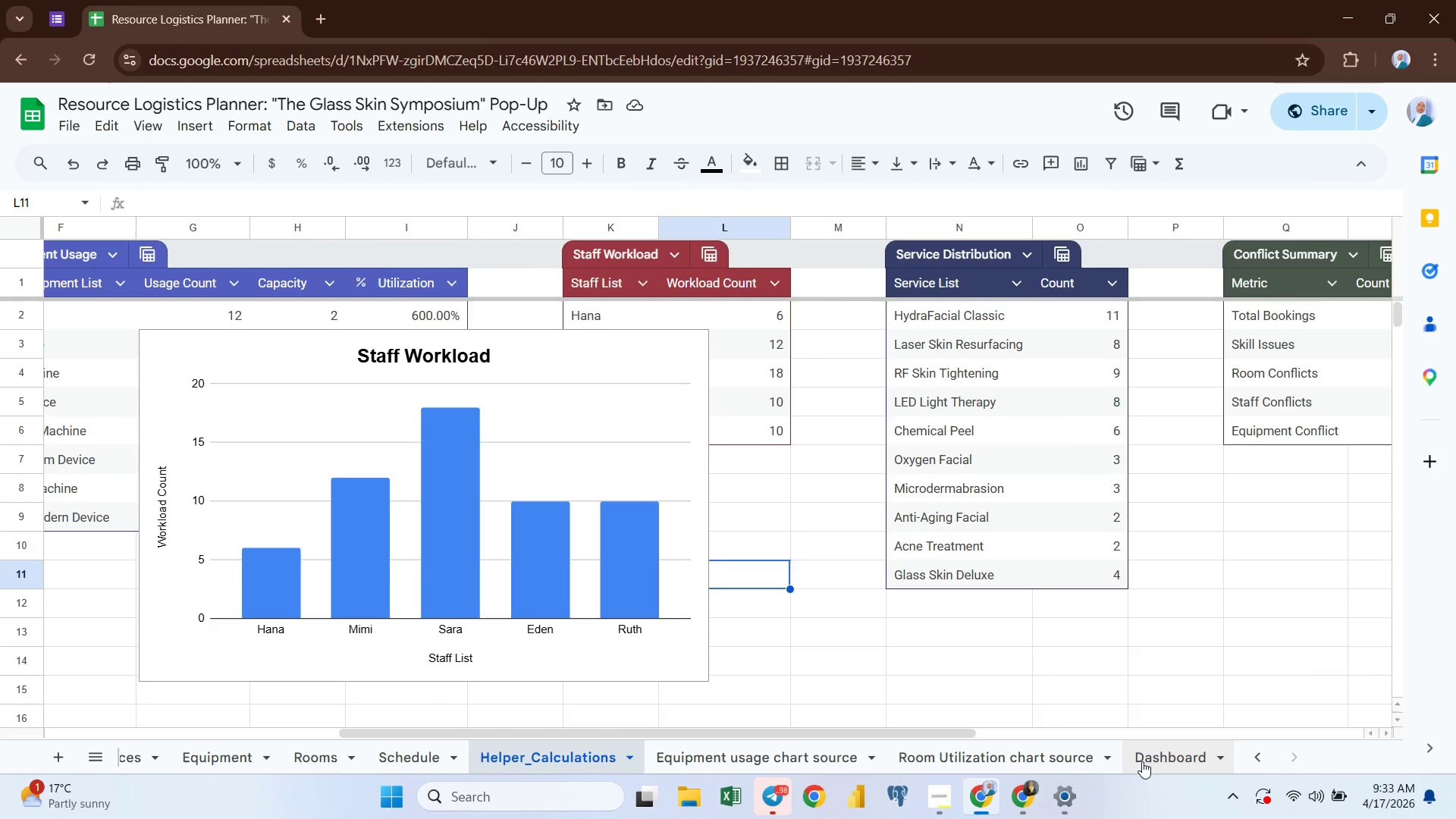 
left_click([1147, 760])
 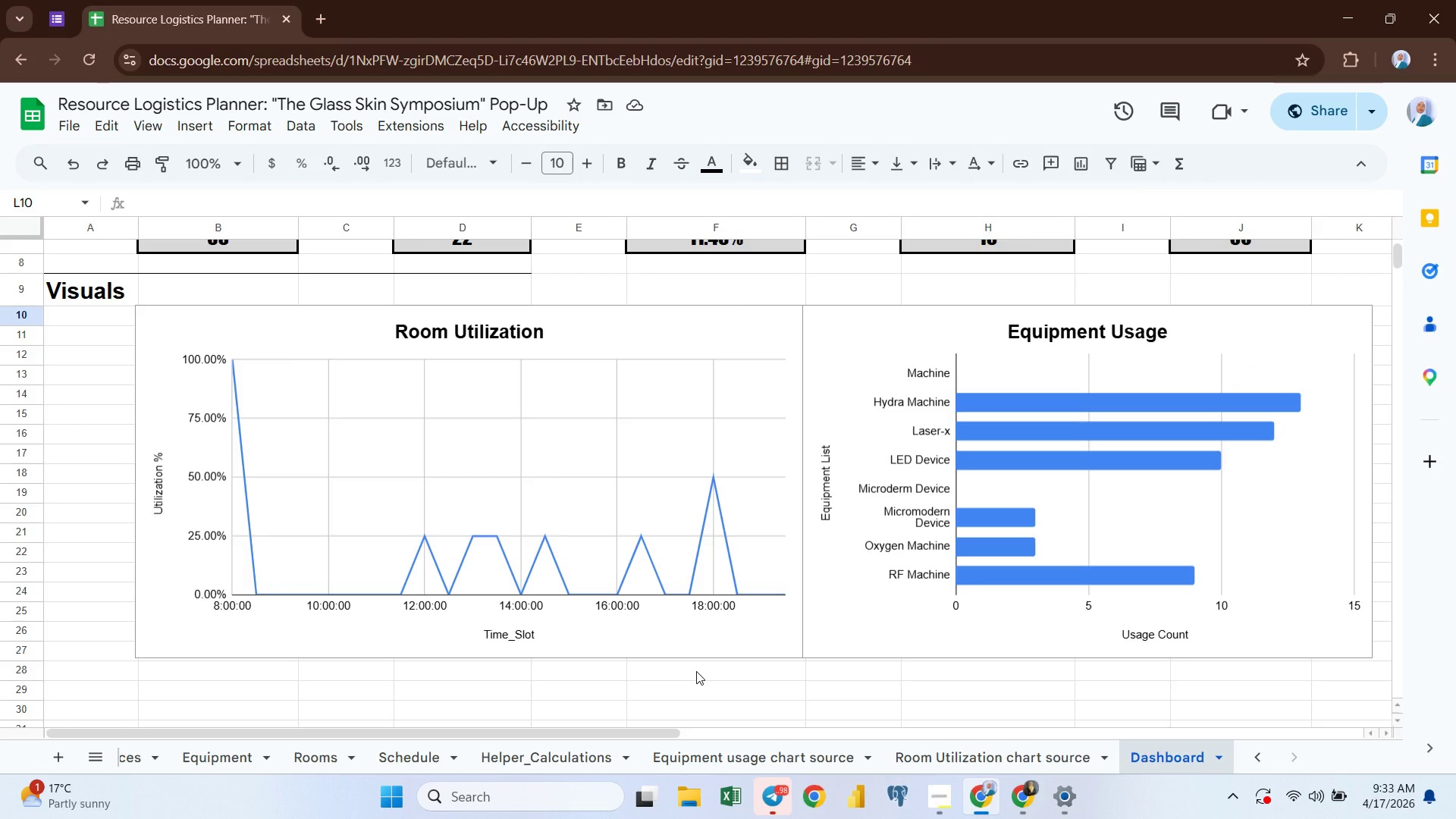 
key(Control+ControlLeft)
 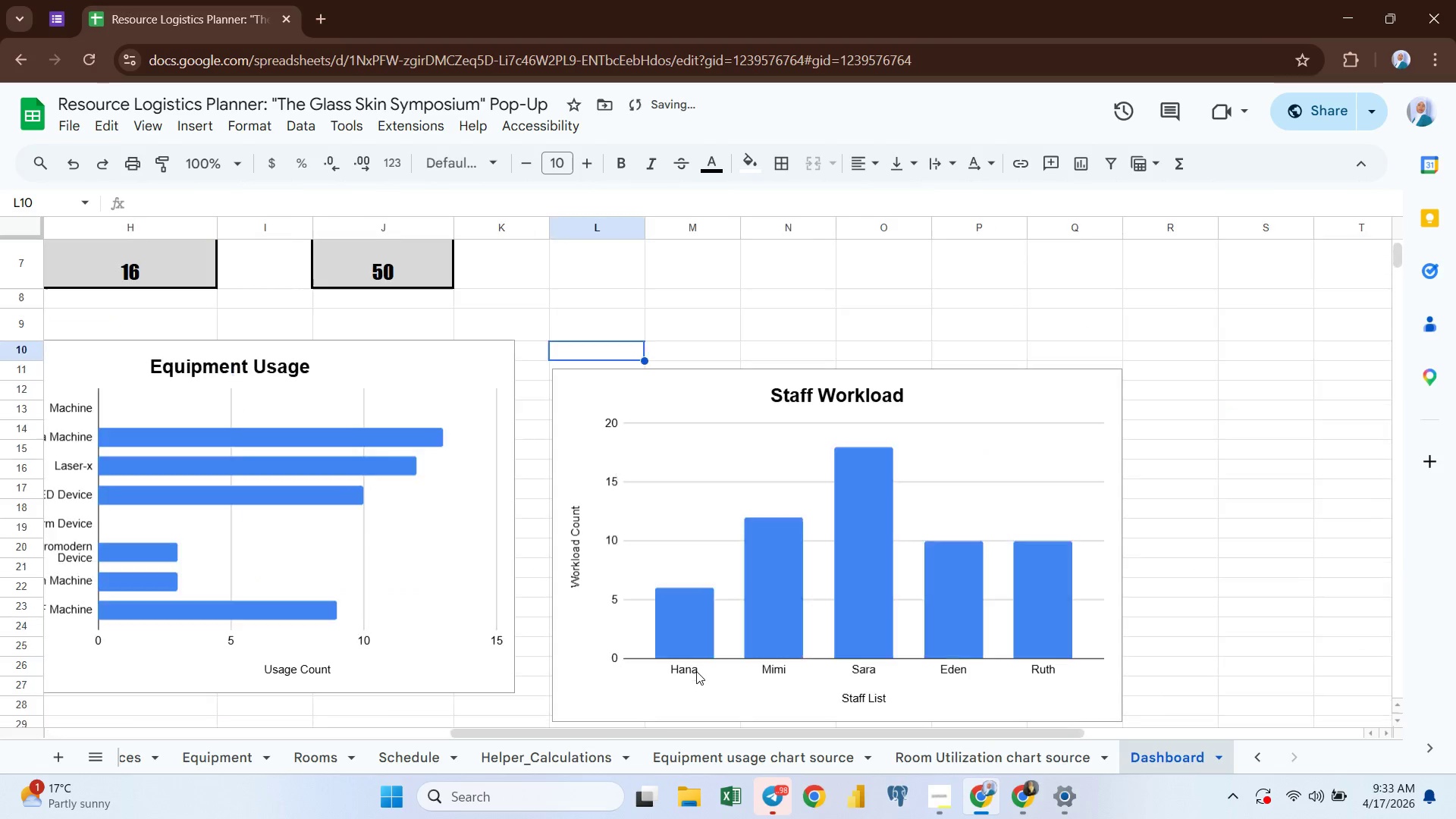 
key(Control+V)
 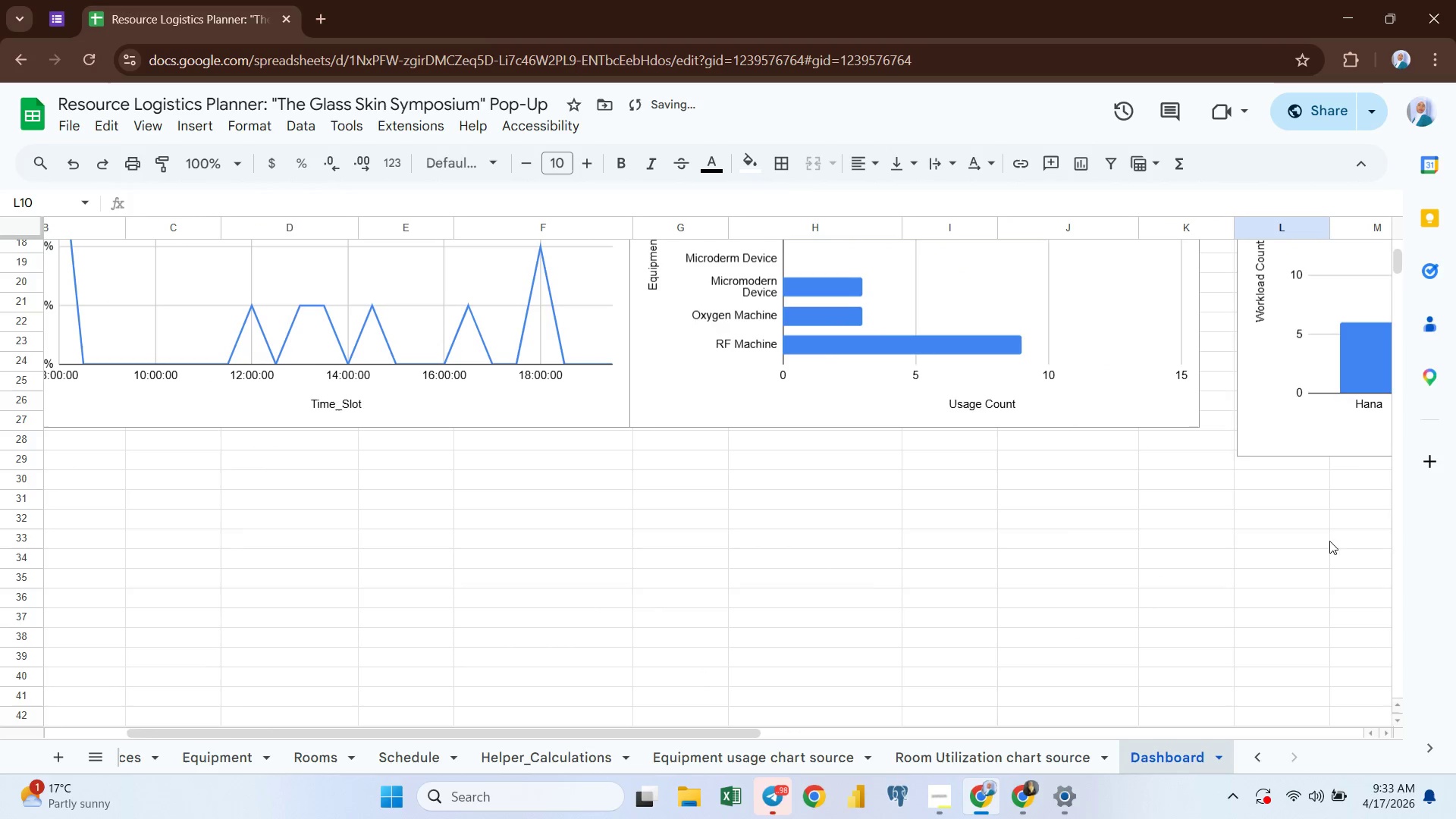 
left_click([1279, 448])
 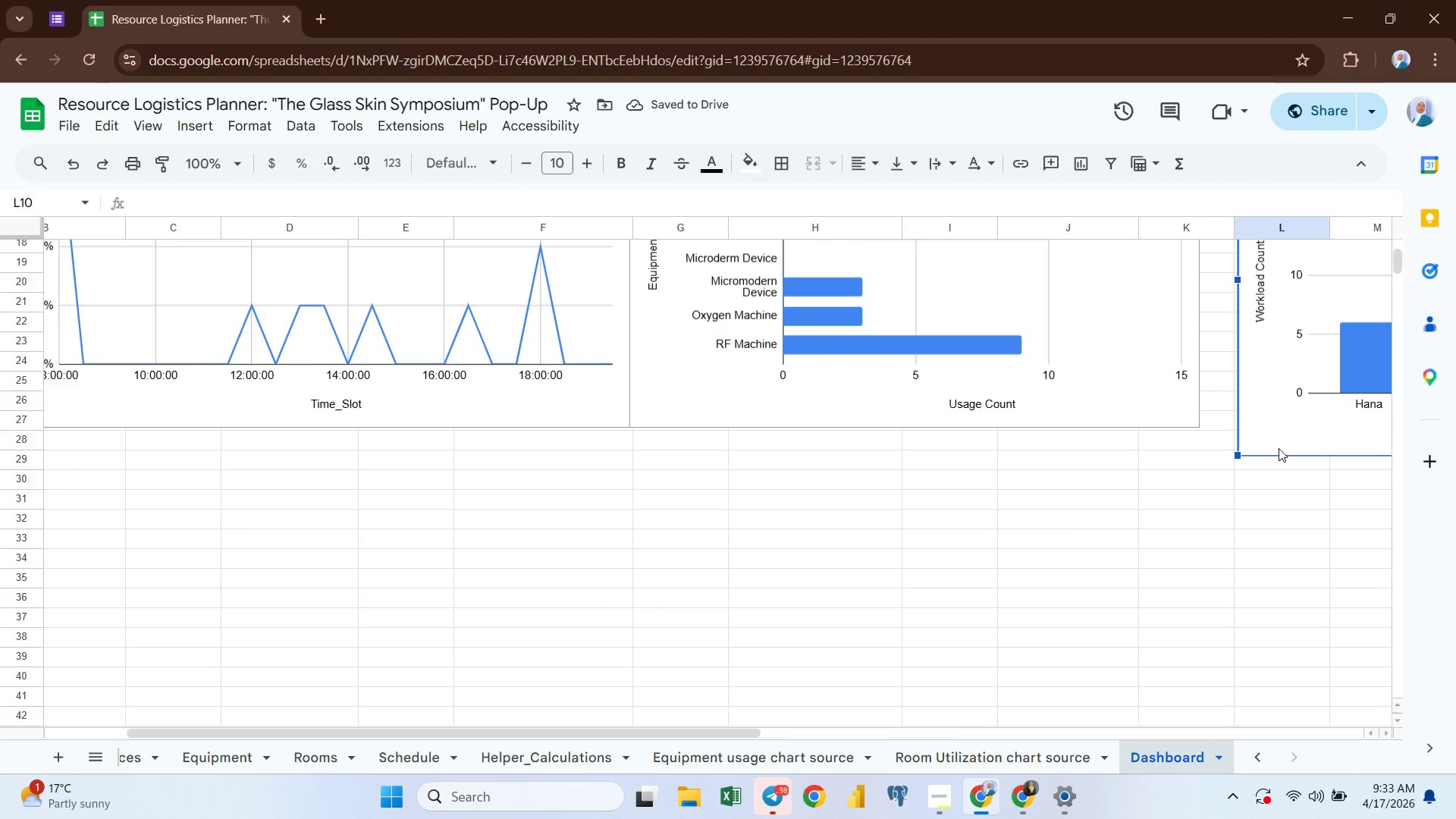 
left_click_drag(start_coordinate=[1279, 448], to_coordinate=[136, 745])
 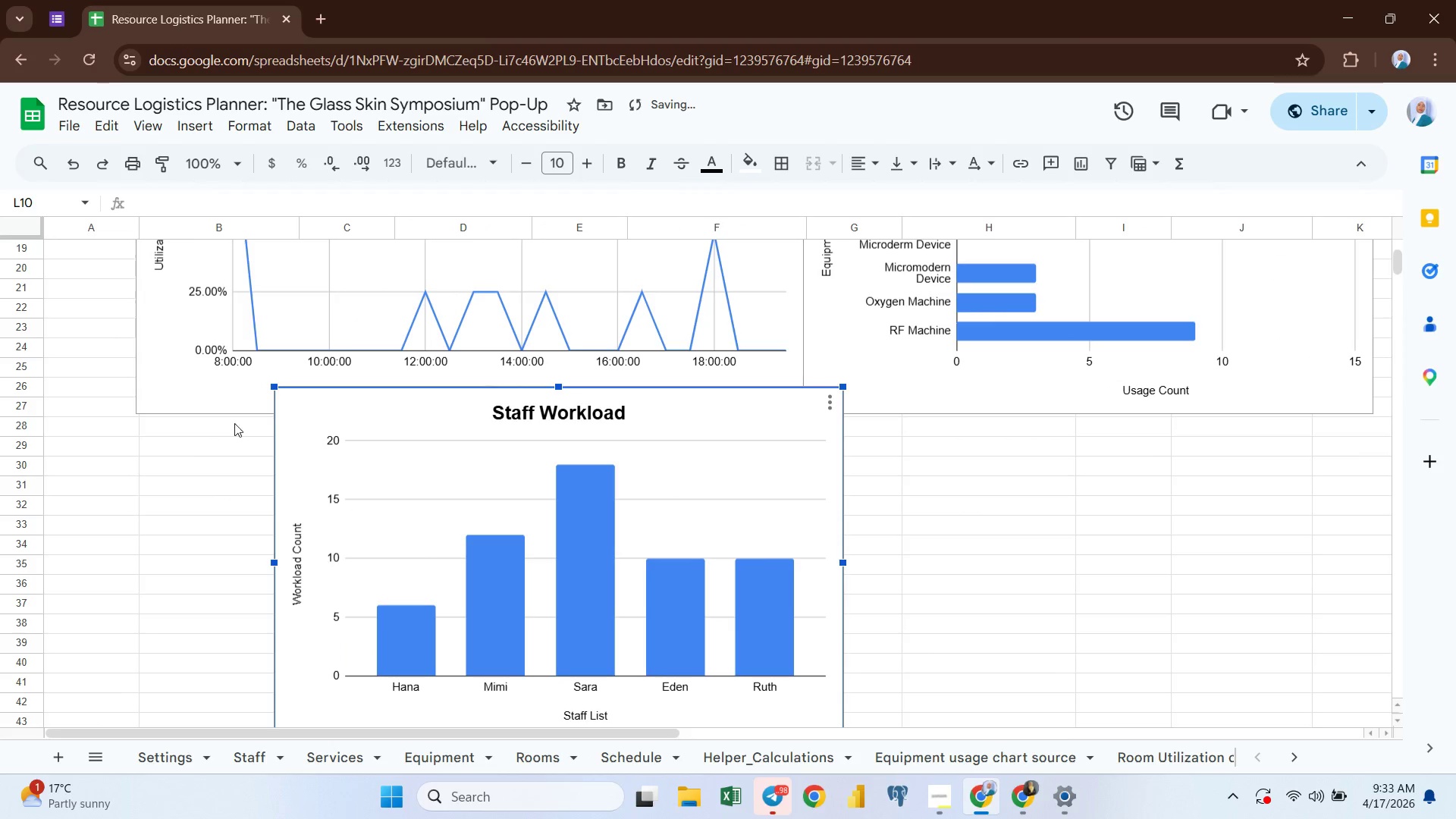 
left_click_drag(start_coordinate=[319, 413], to_coordinate=[177, 447])
 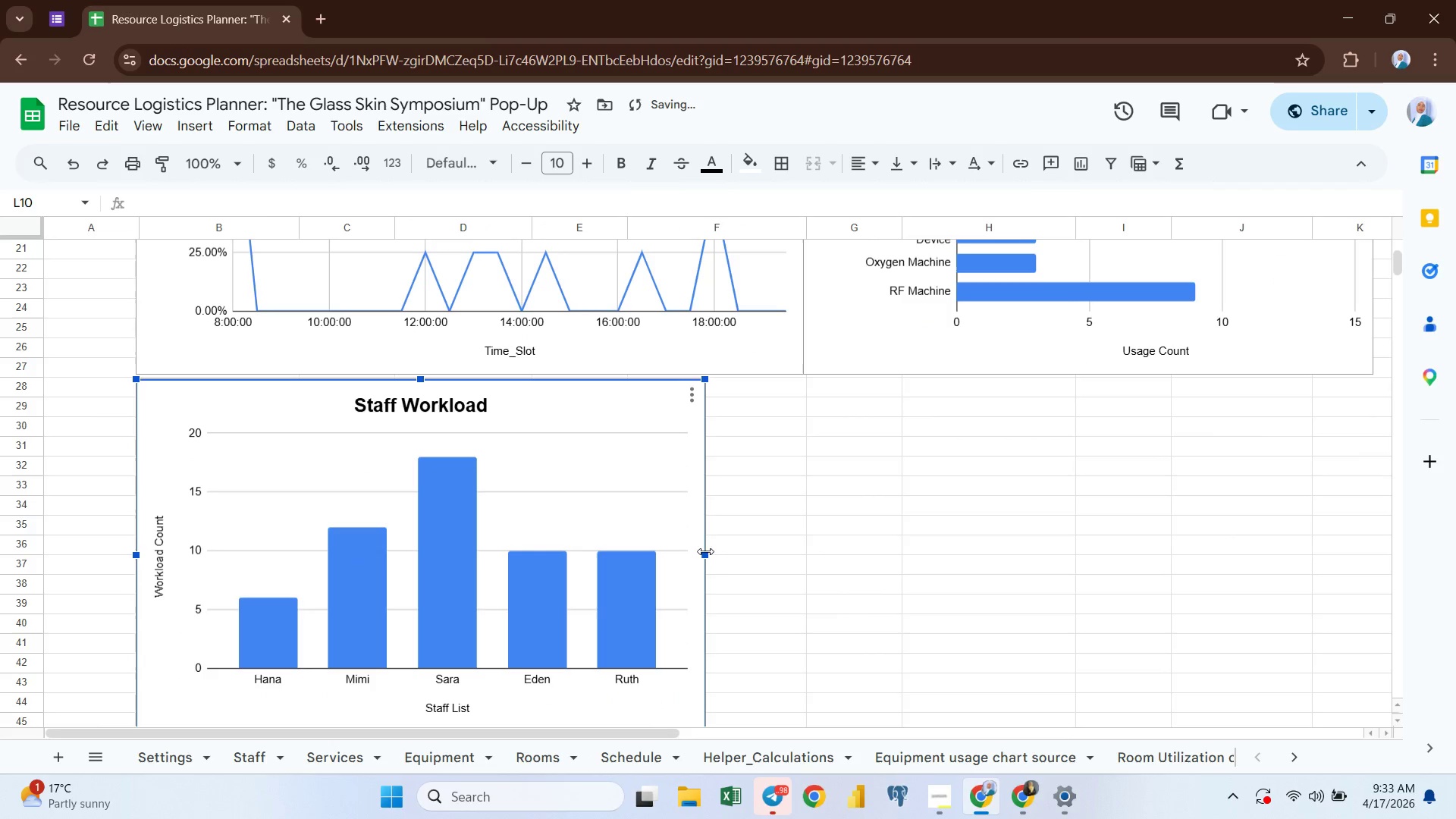 
left_click_drag(start_coordinate=[704, 552], to_coordinate=[805, 523])
 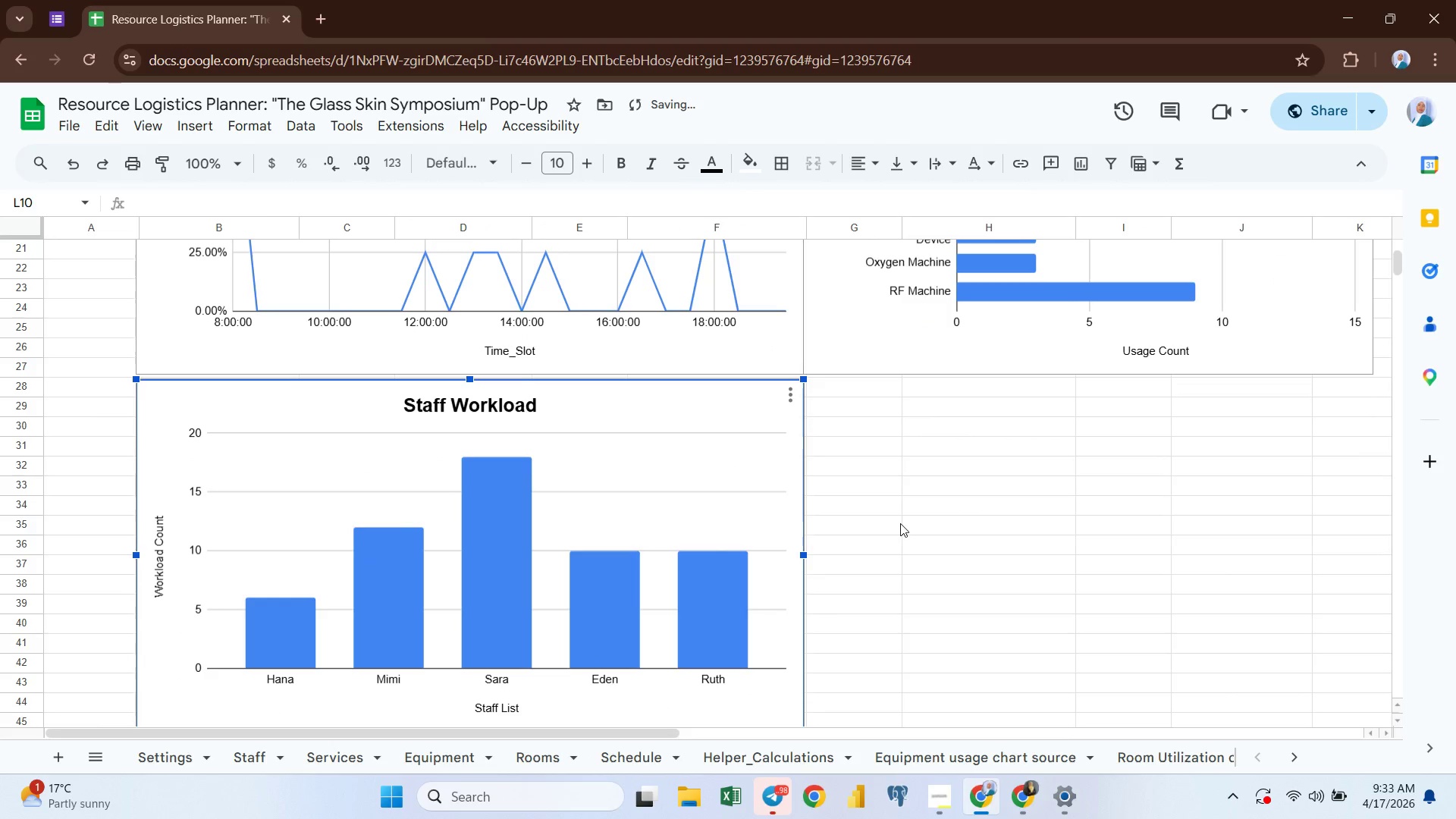 
left_click([900, 523])
 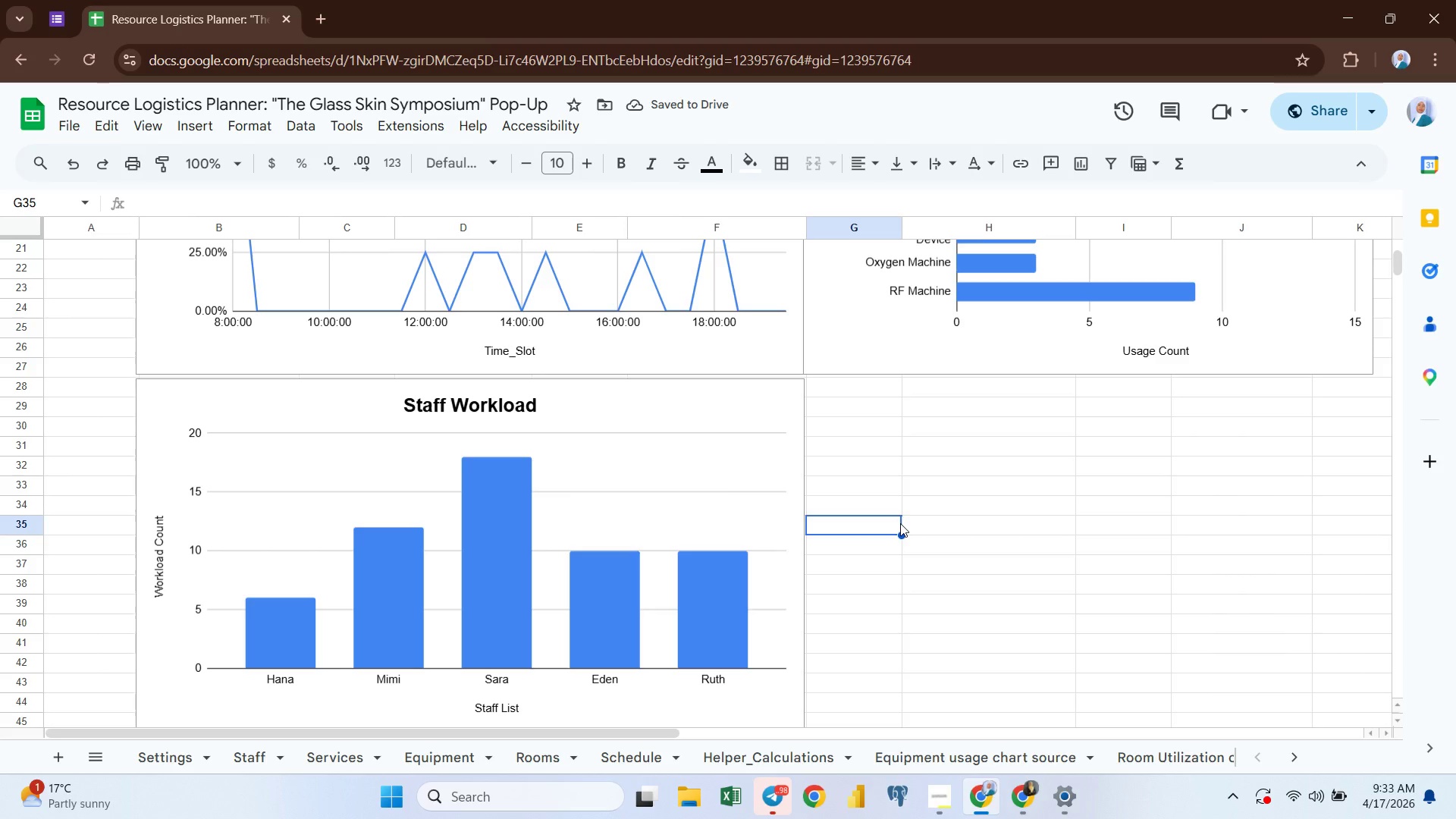 
wait(9.62)
 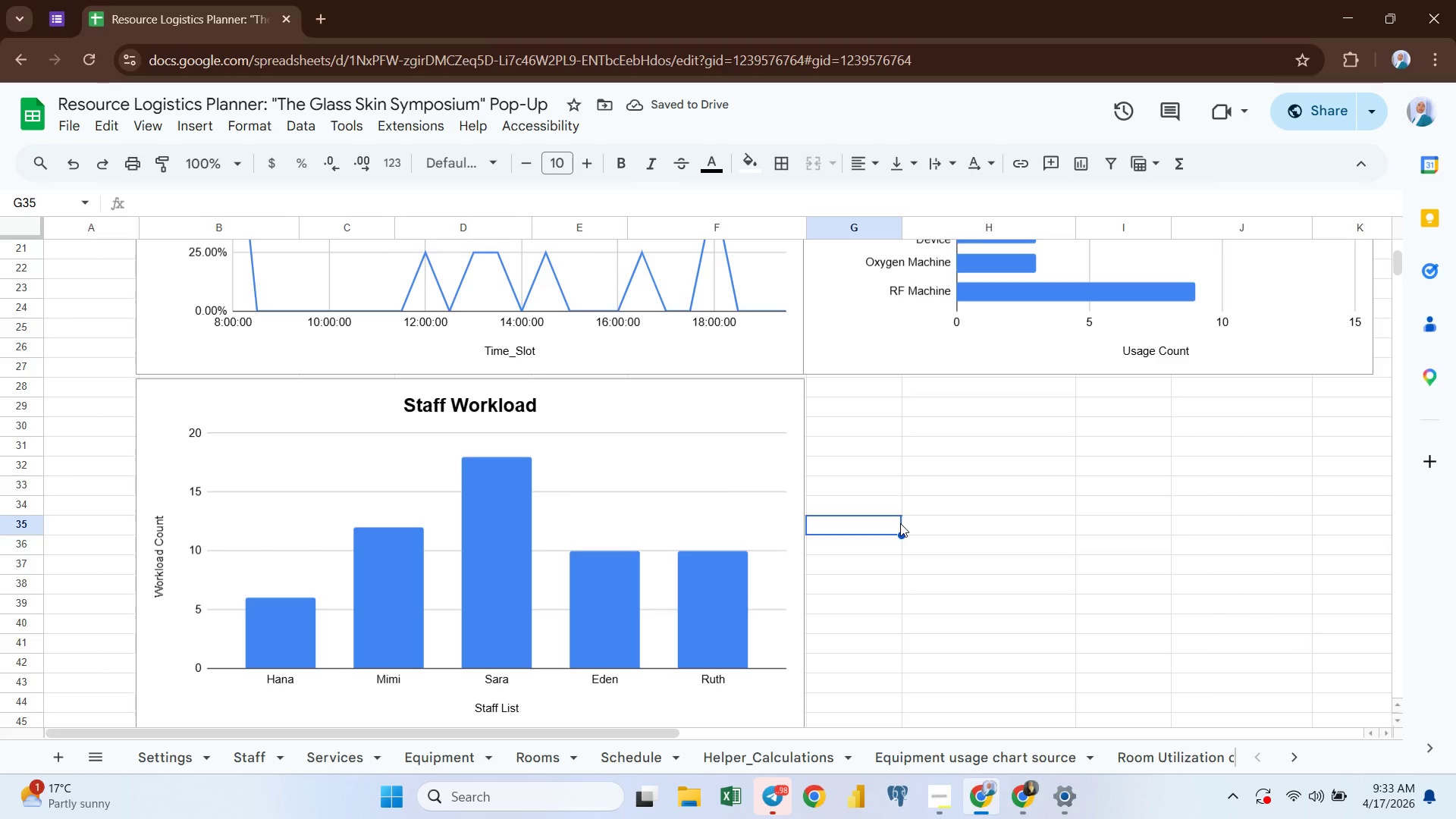 
left_click([744, 755])
 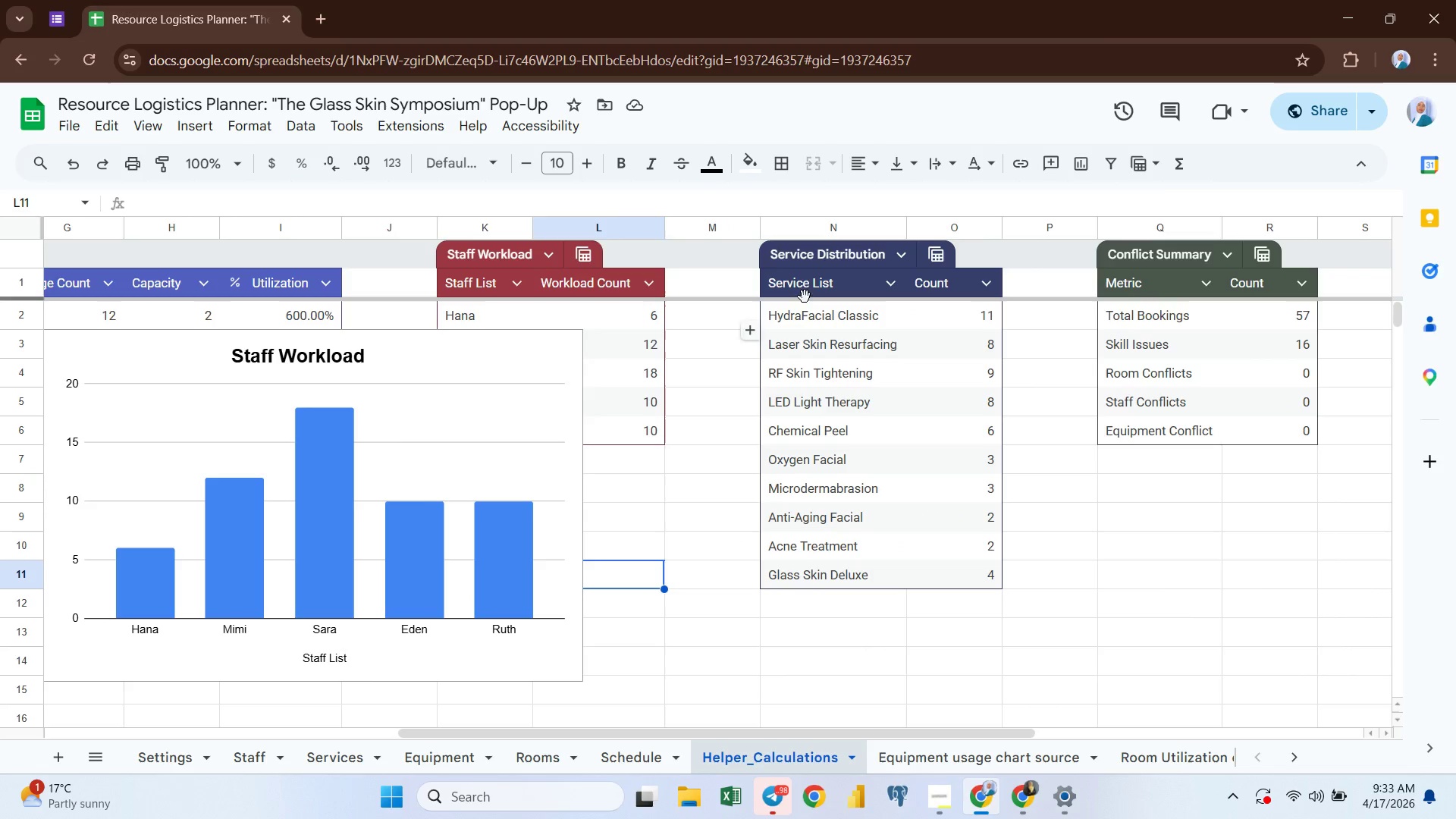 
left_click([807, 287])
 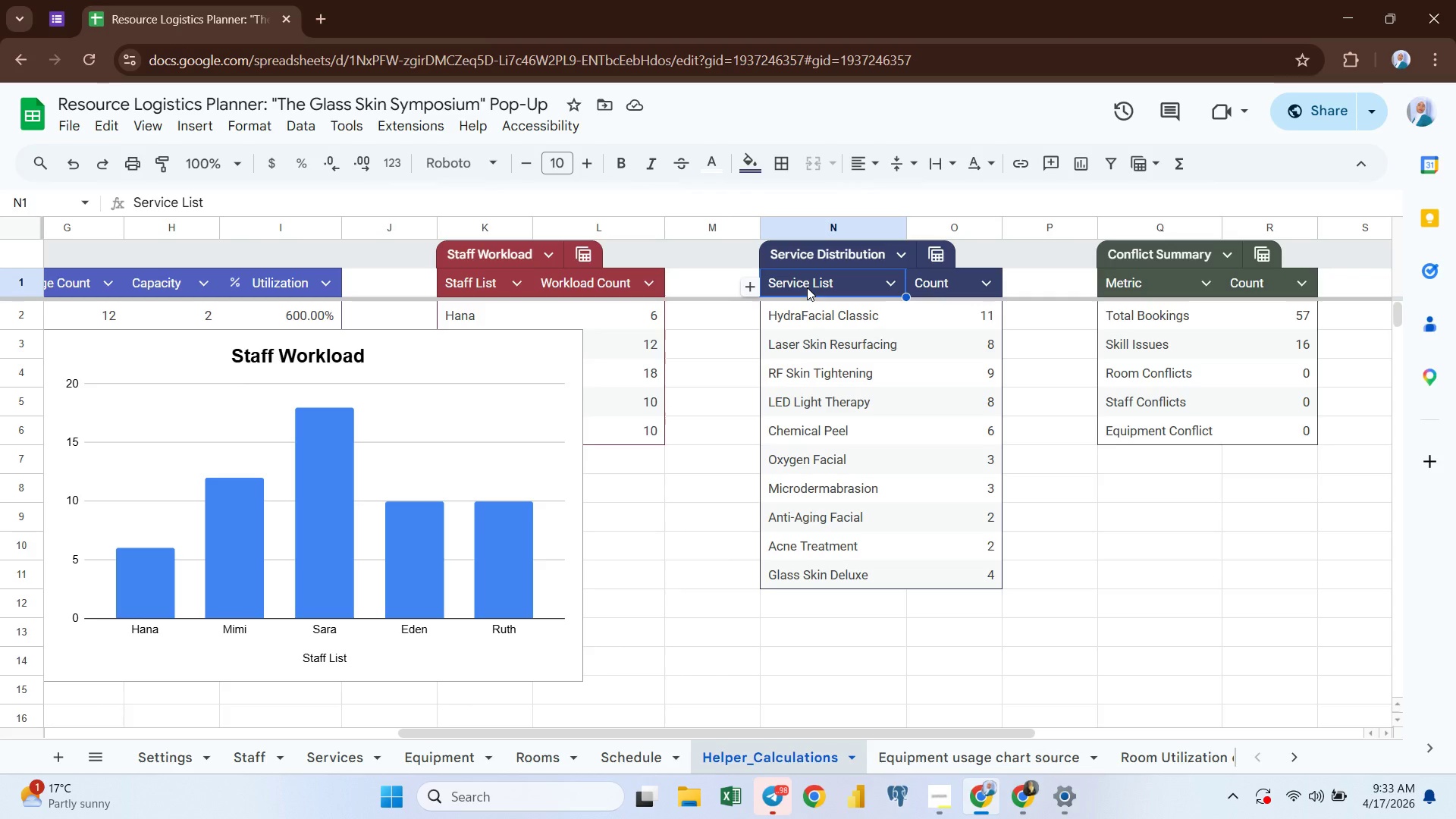 
key(Shift+ArrowRight)
 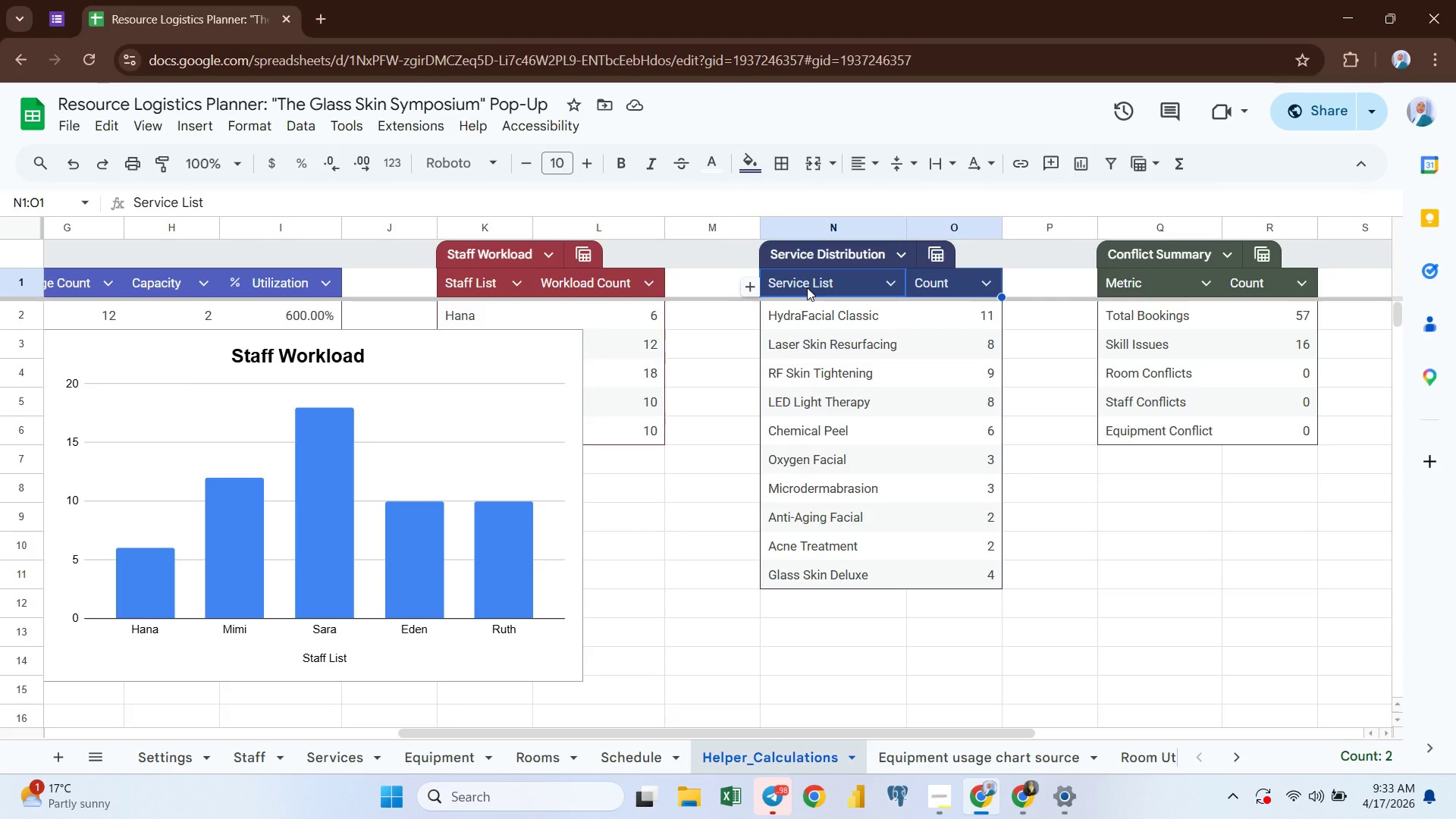 
key(Shift+ArrowDown)
 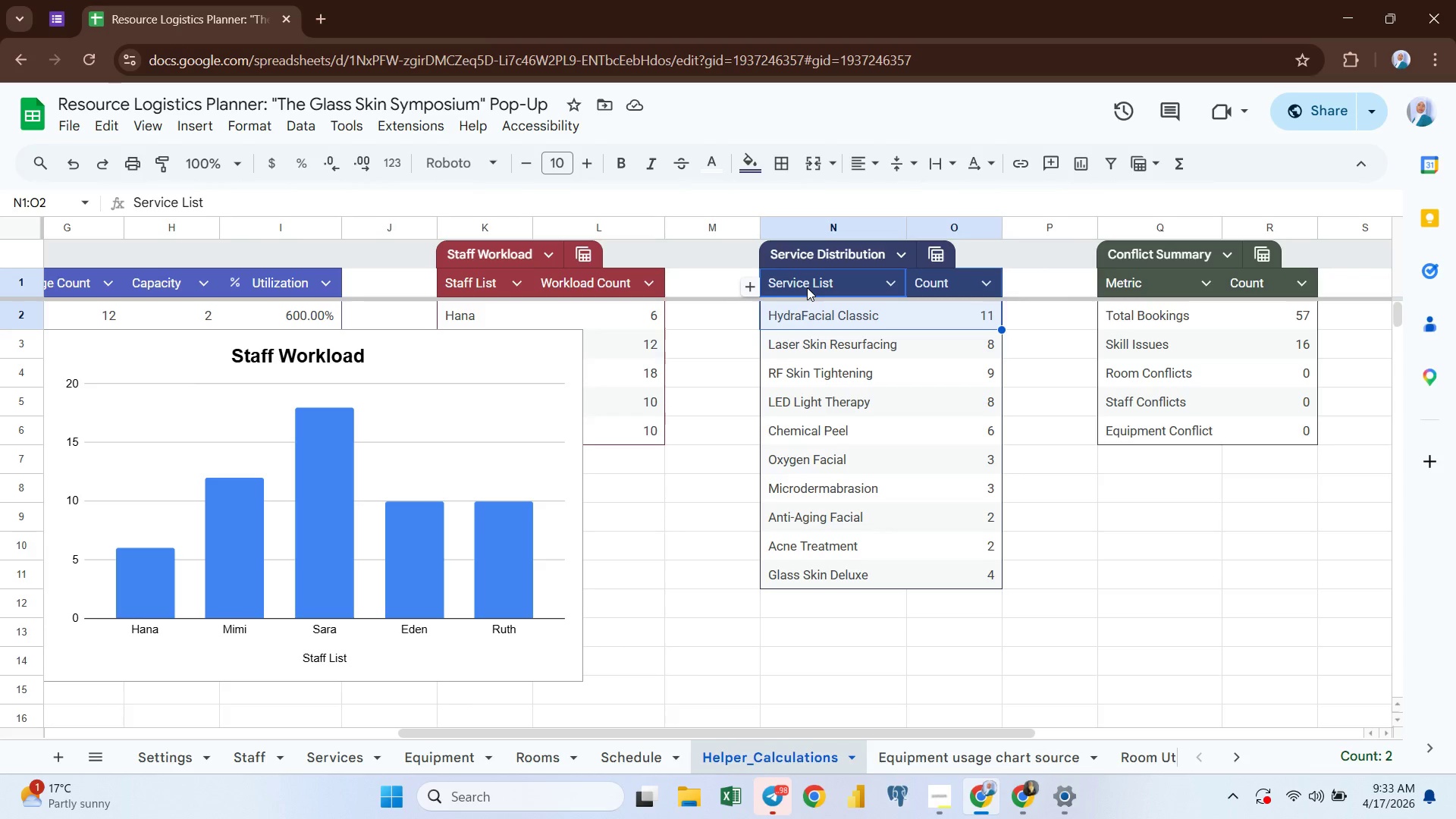 
hold_key(key=ArrowDown, duration=0.41)
 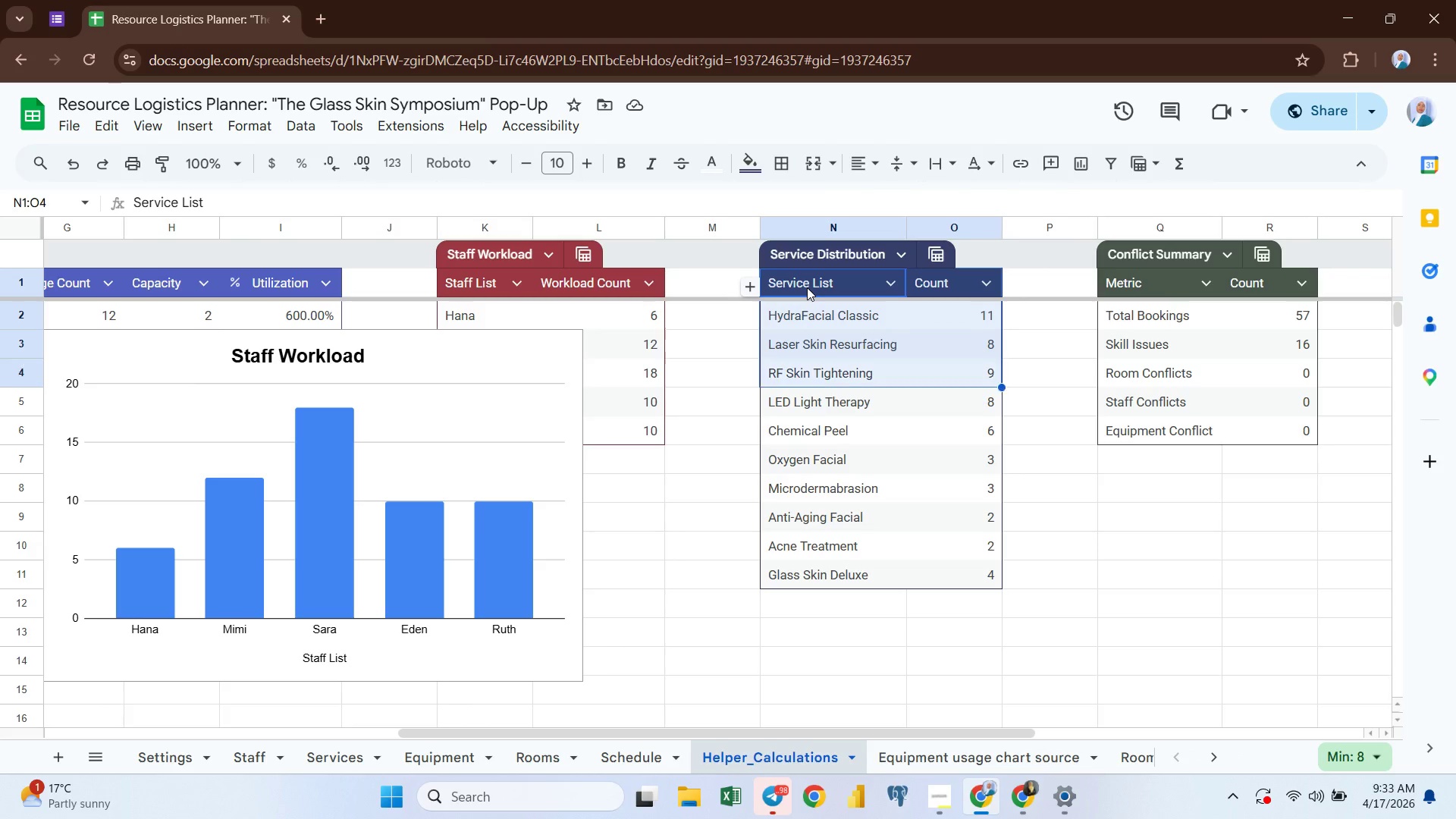 
key(Shift+ArrowDown)
 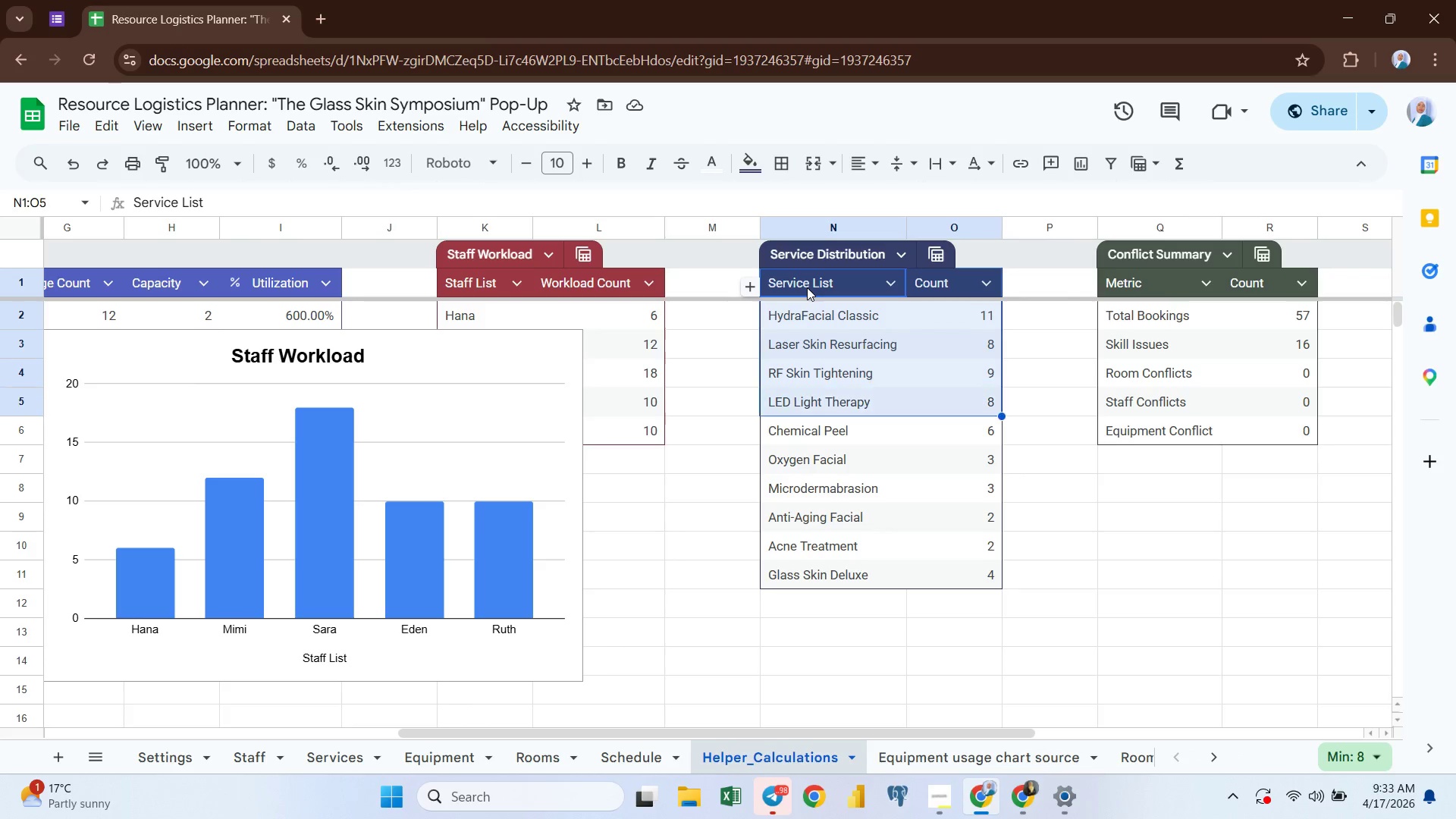 
key(Shift+ArrowDown)
 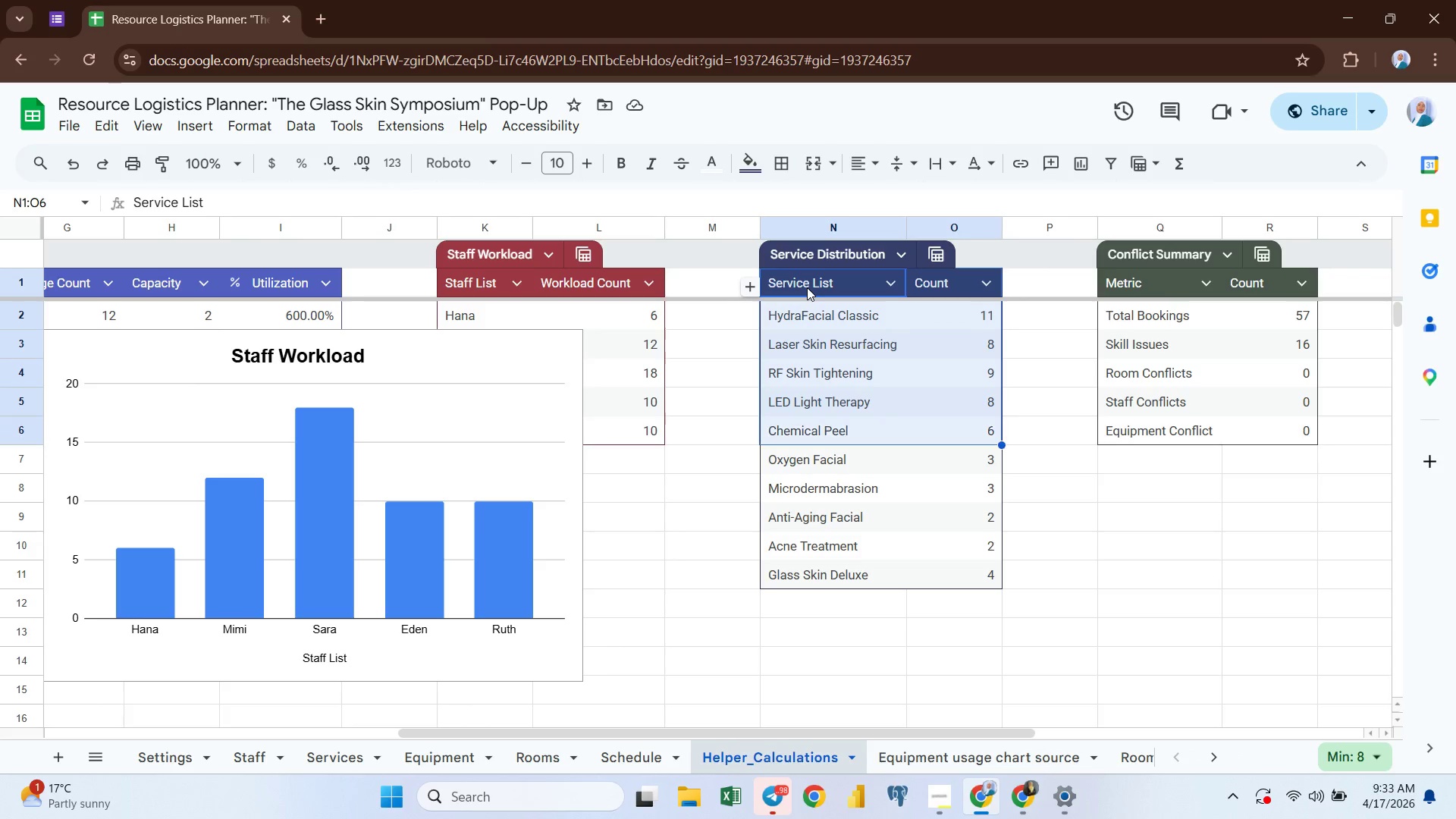 
key(Shift+ArrowDown)
 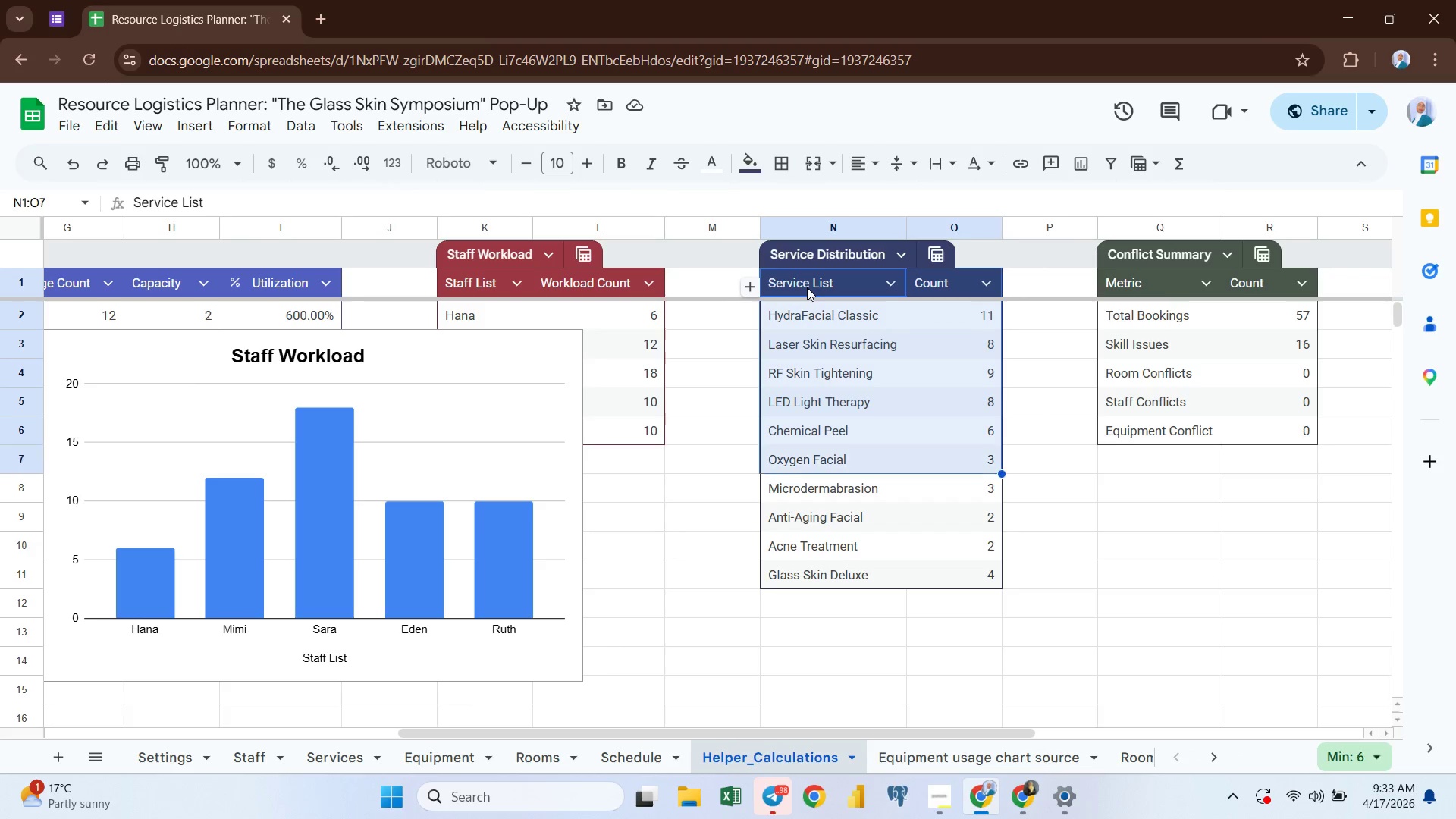 
key(Shift+ArrowDown)
 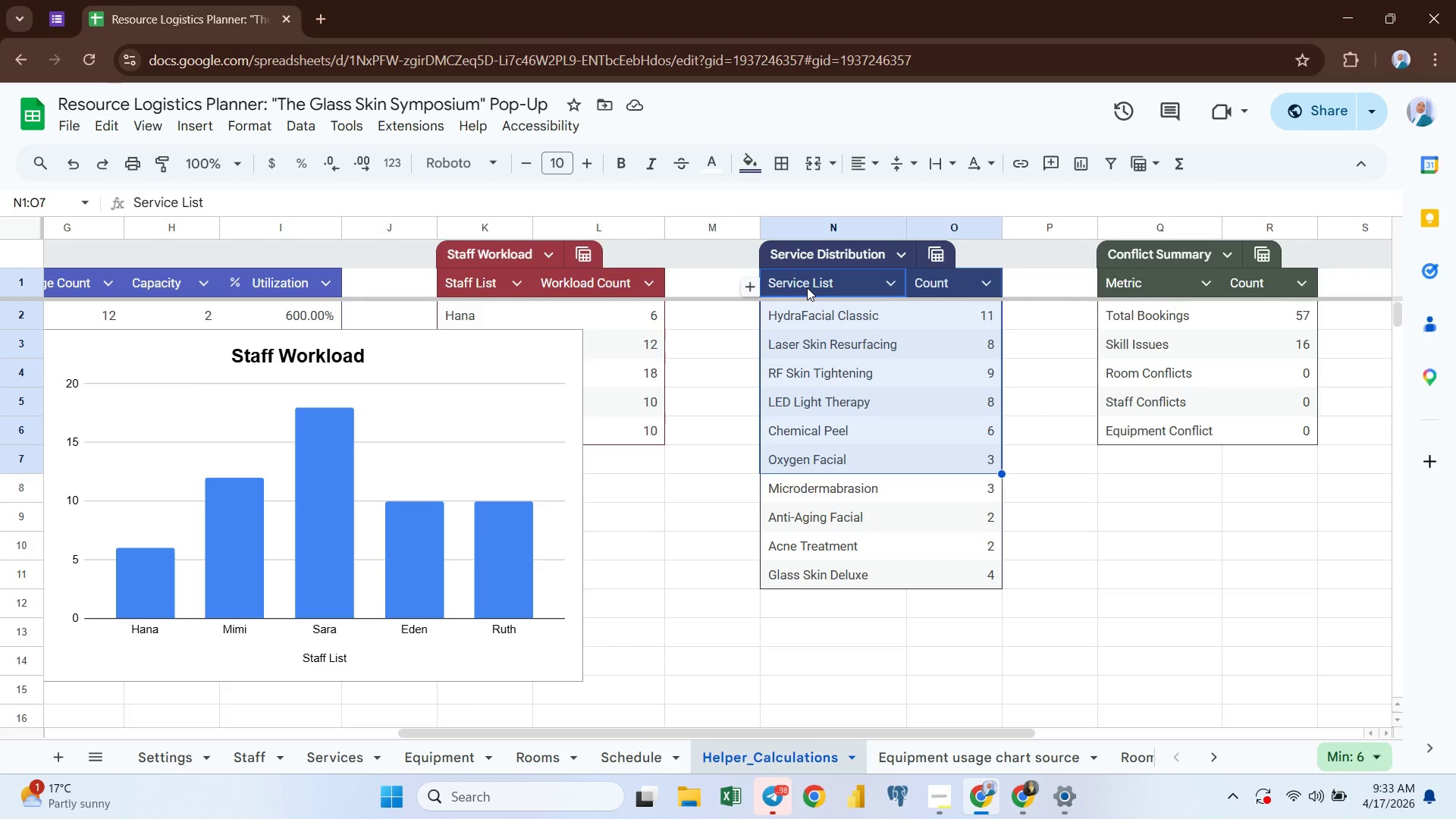 
key(Shift+ArrowDown)
 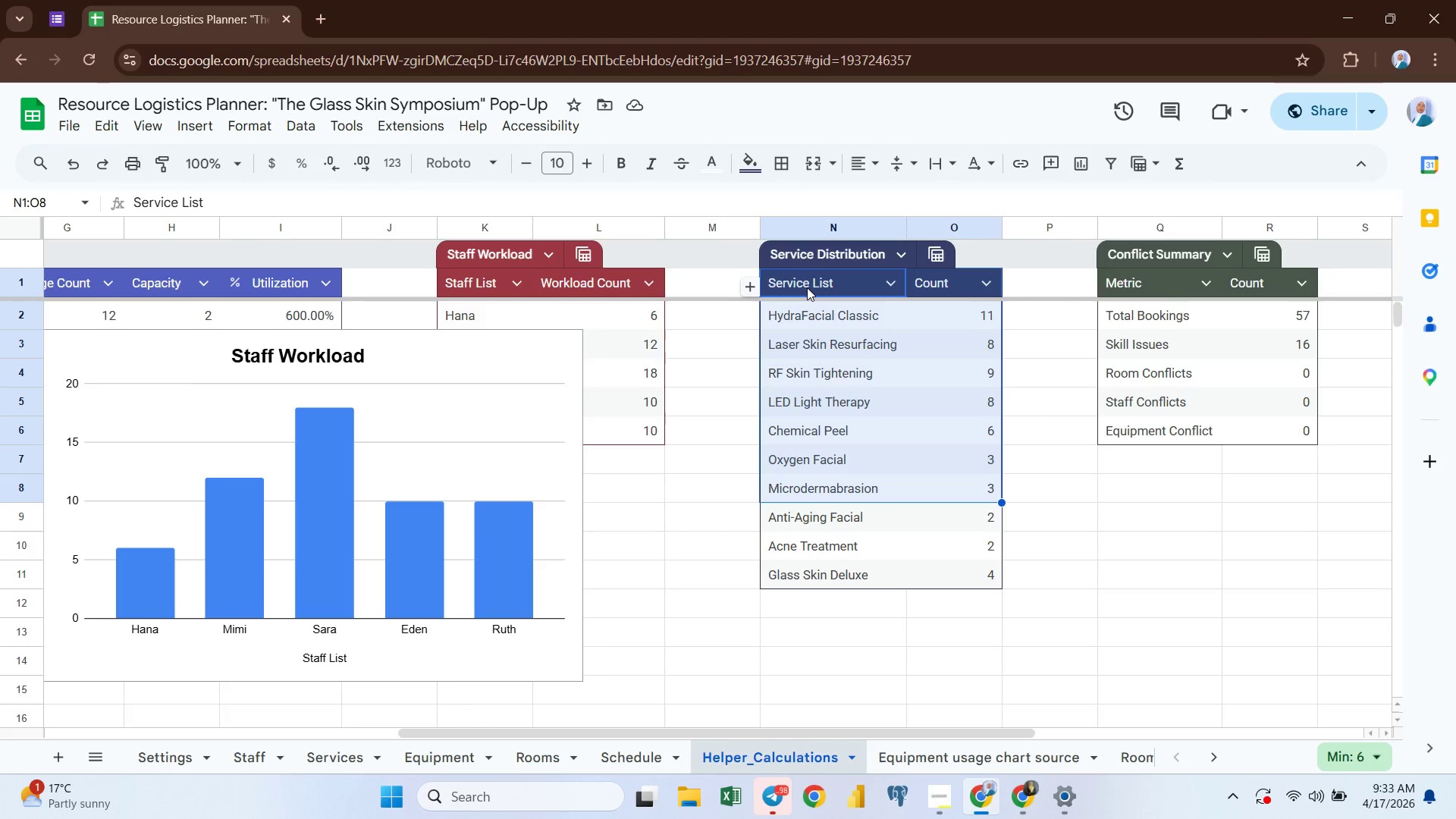 
key(Shift+ArrowDown)
 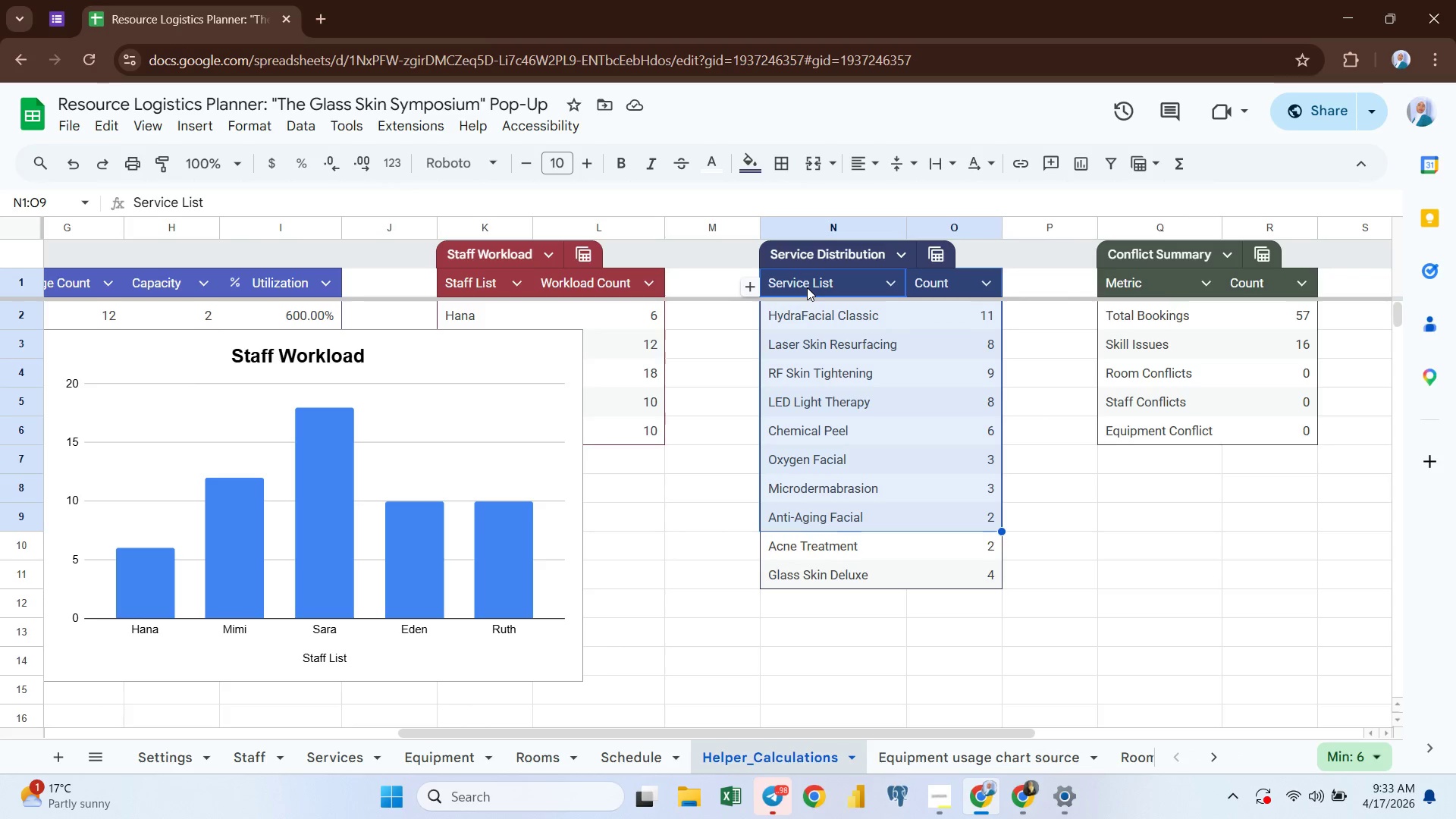 
key(Shift+ArrowDown)
 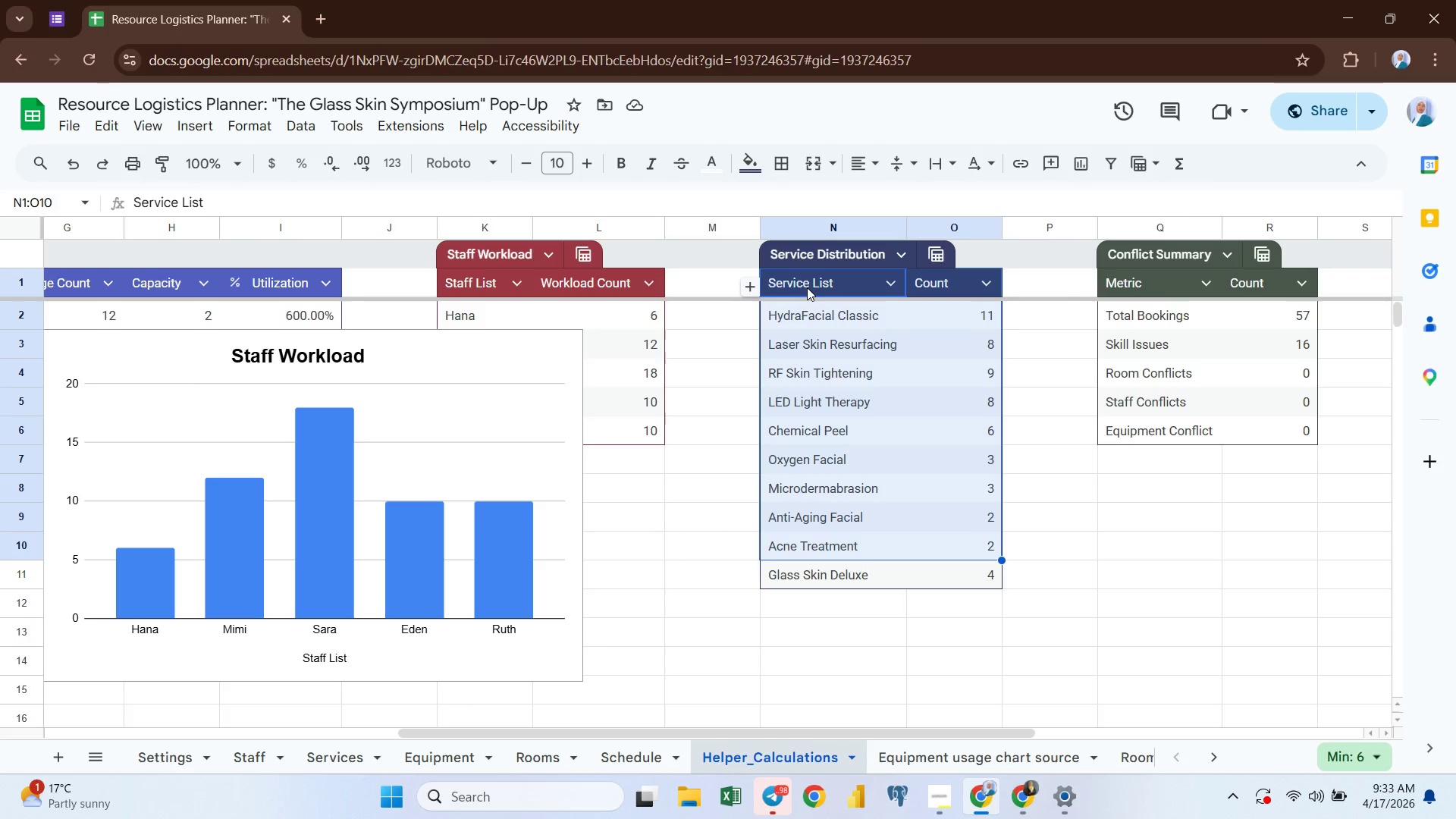 
key(Shift+ArrowDown)
 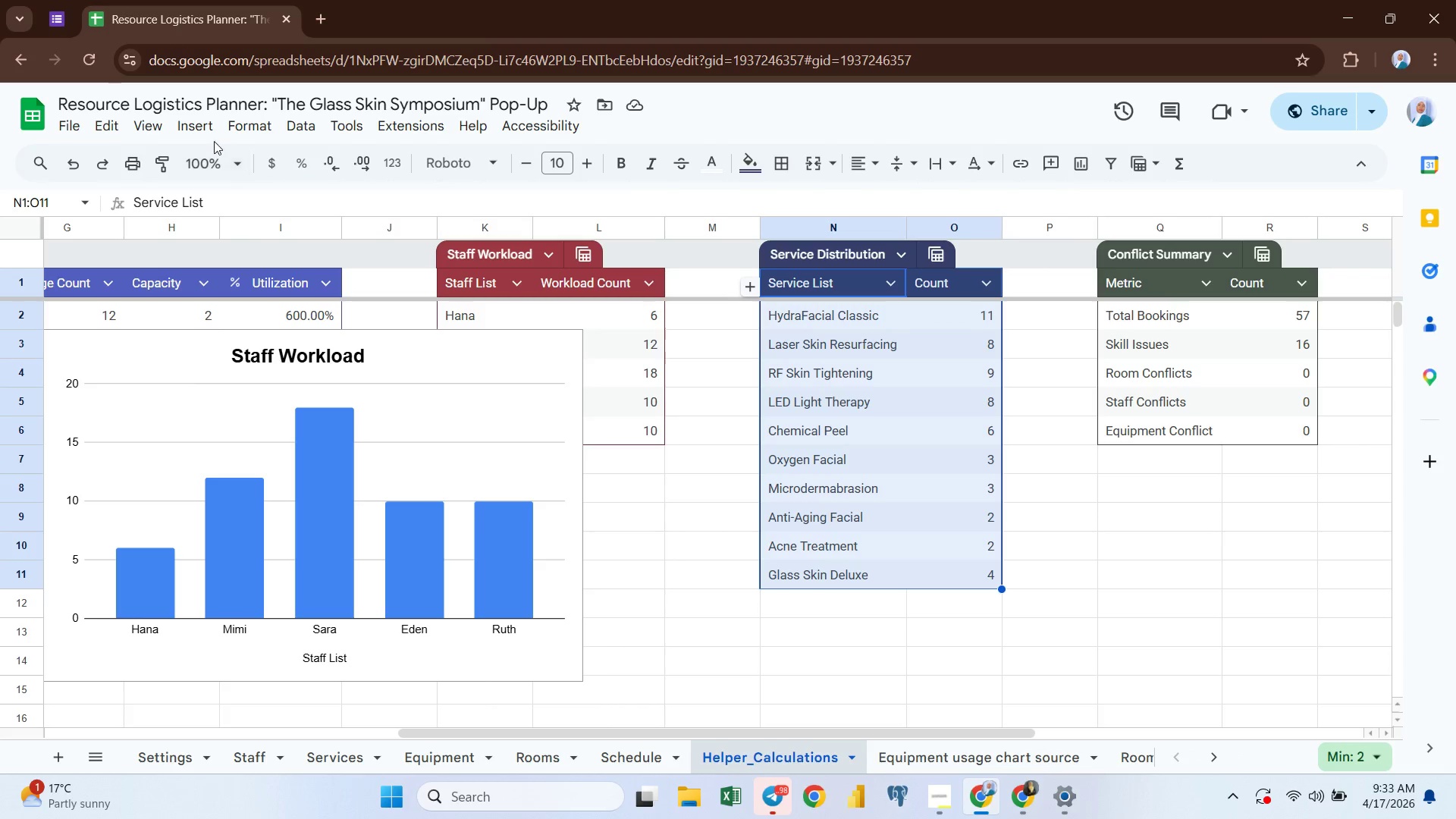 
left_click([205, 129])
 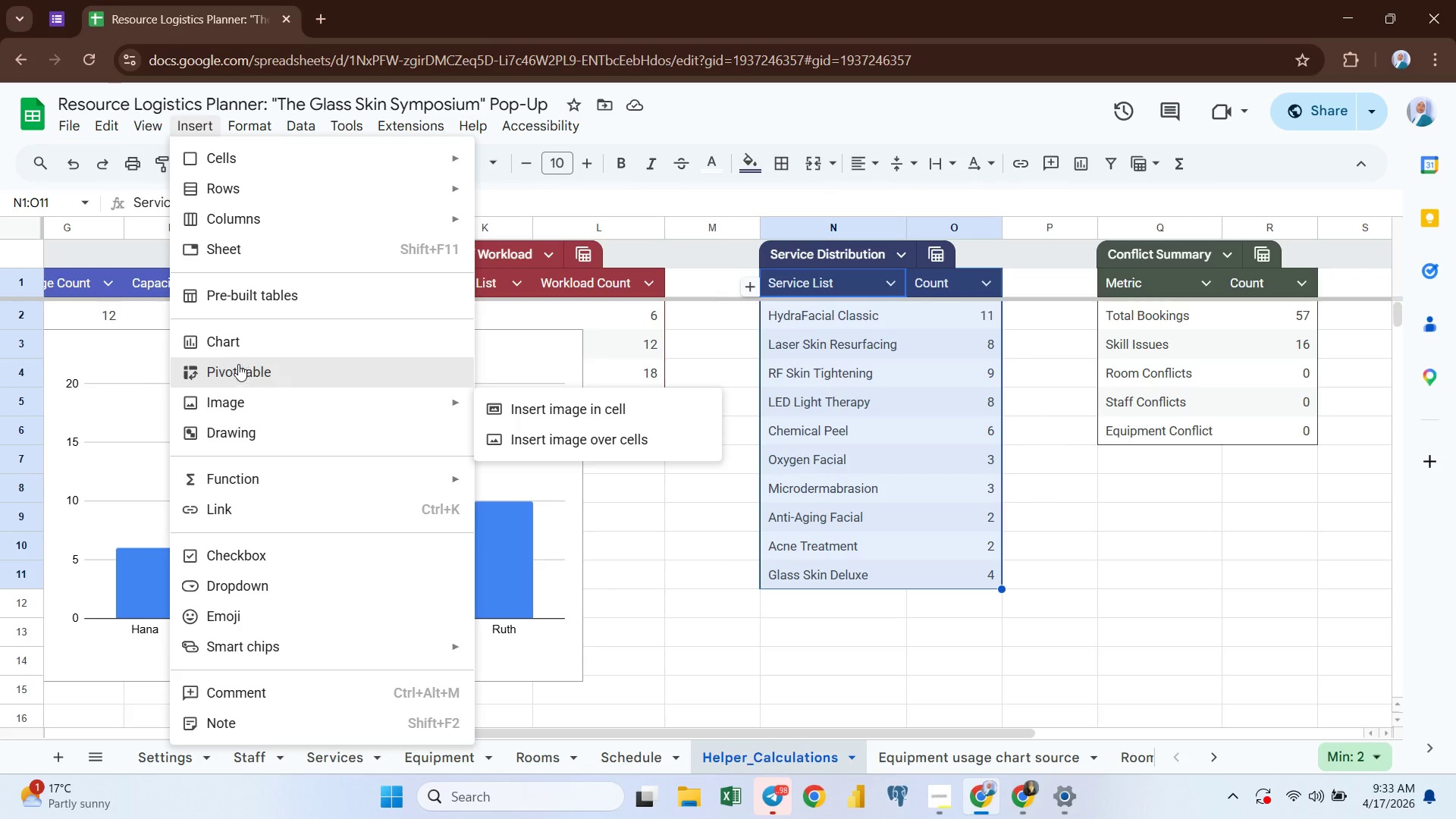 
left_click([243, 341])
 